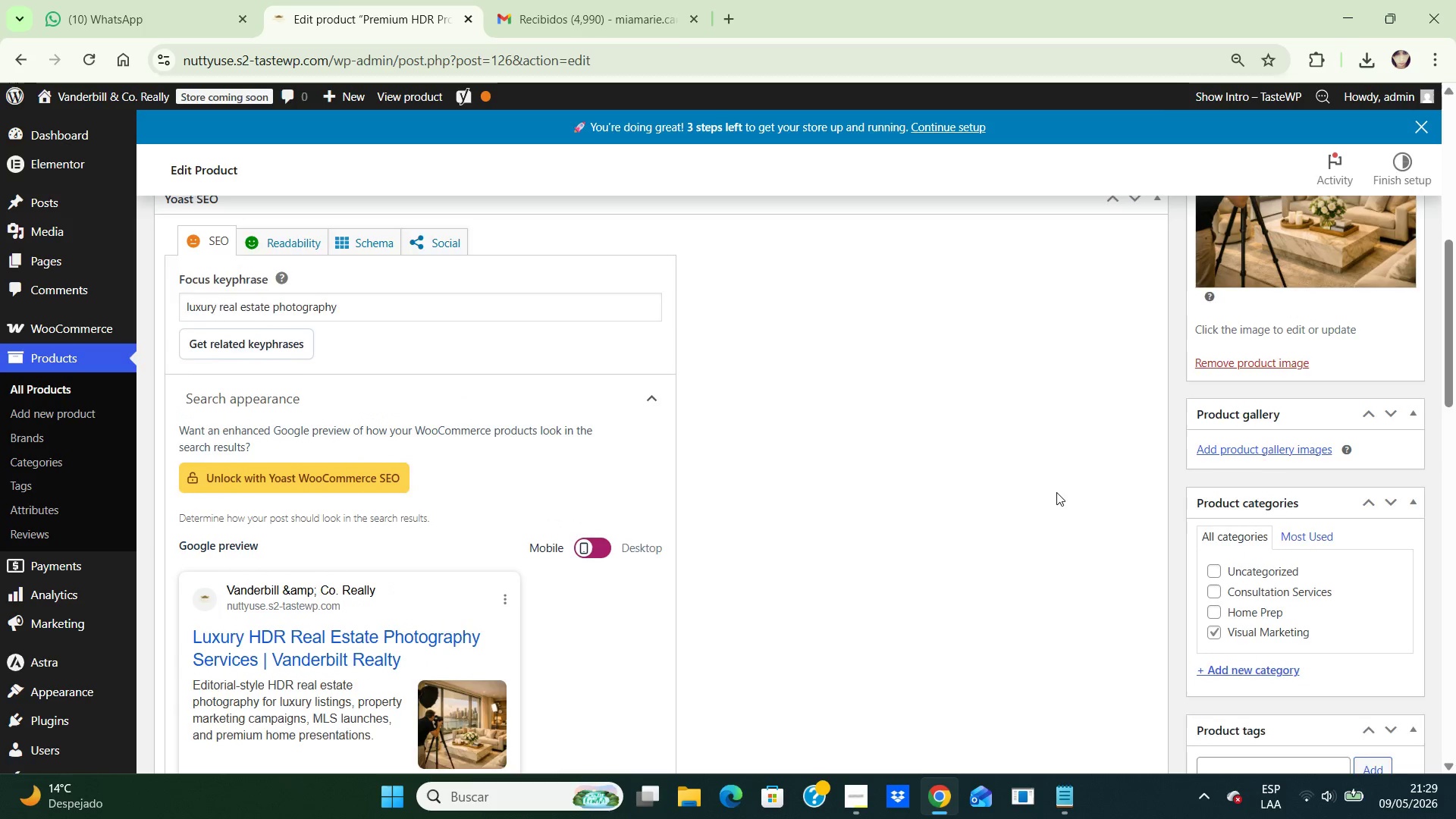 
key(ArrowUp)
 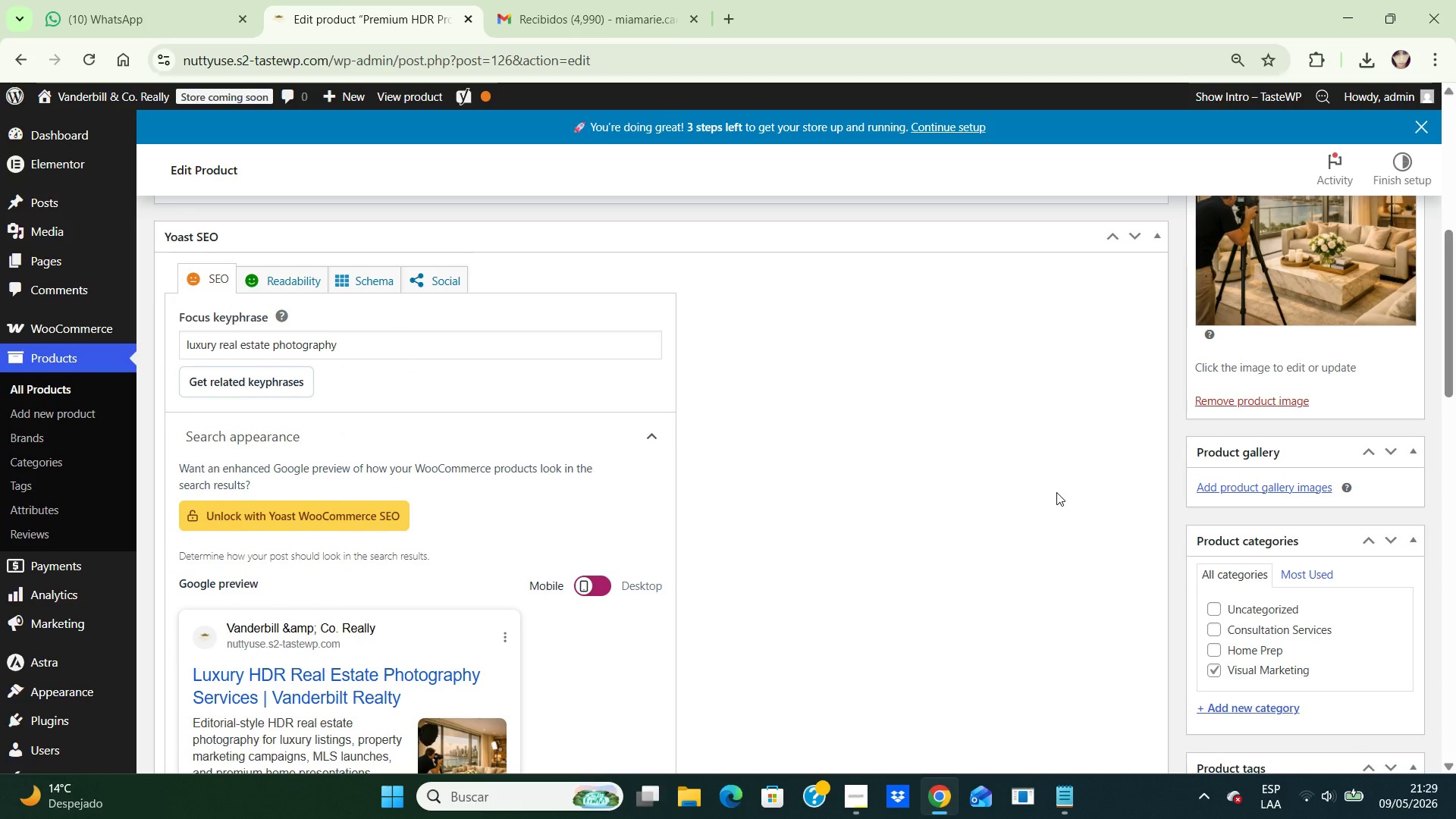 
hold_key(key=ArrowUp, duration=0.69)
 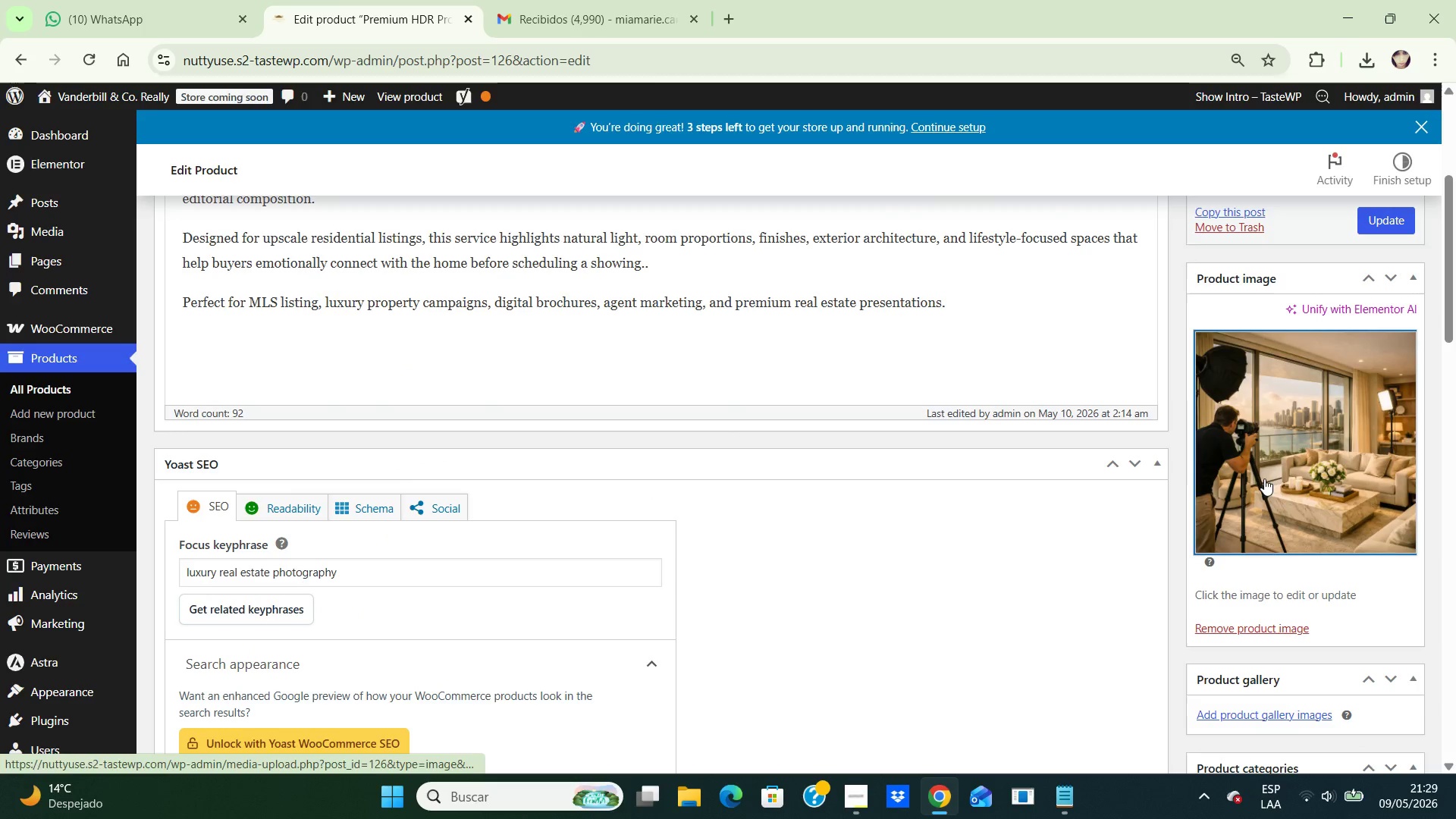 
left_click([1264, 479])
 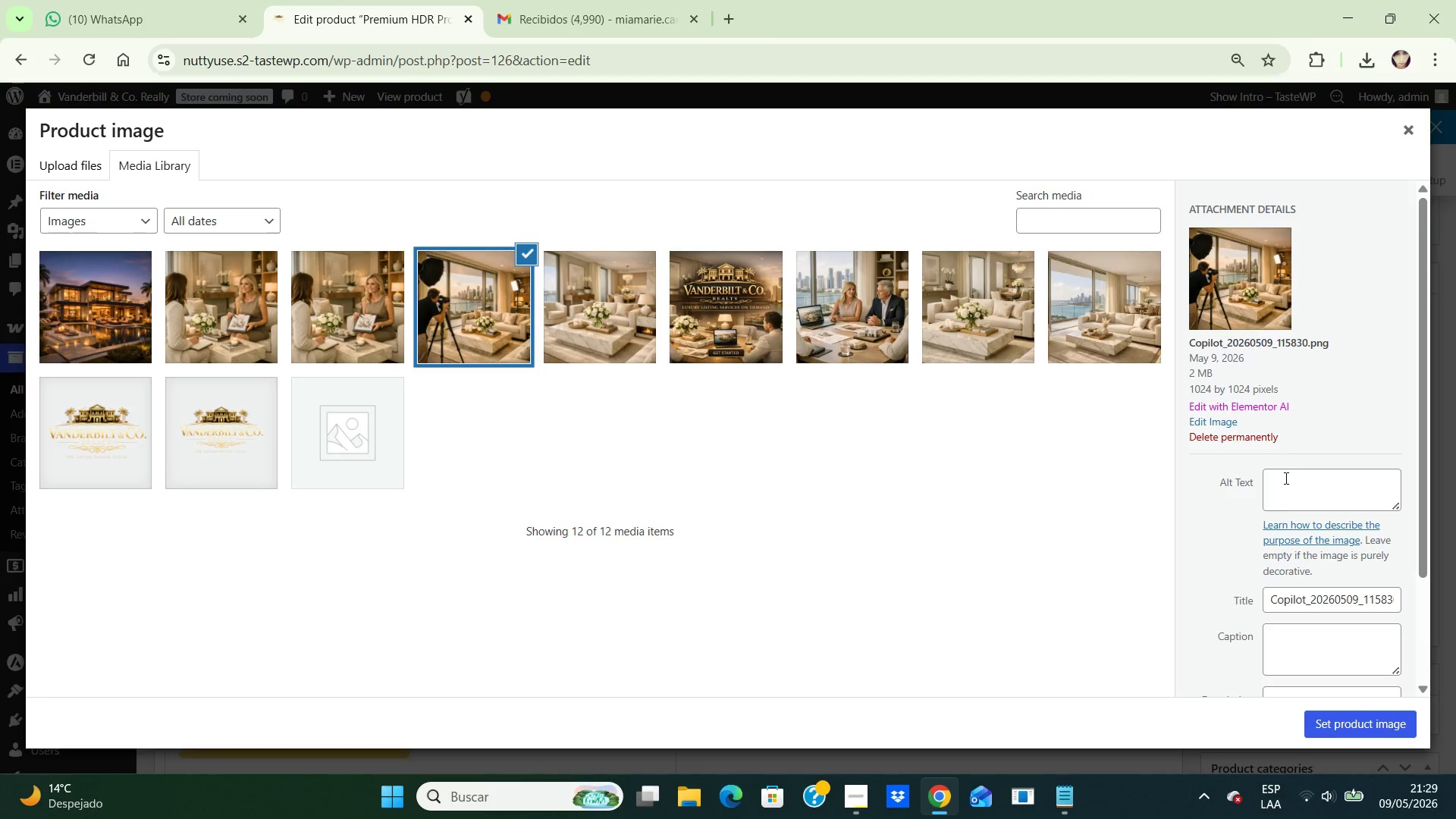 
left_click([1285, 478])
 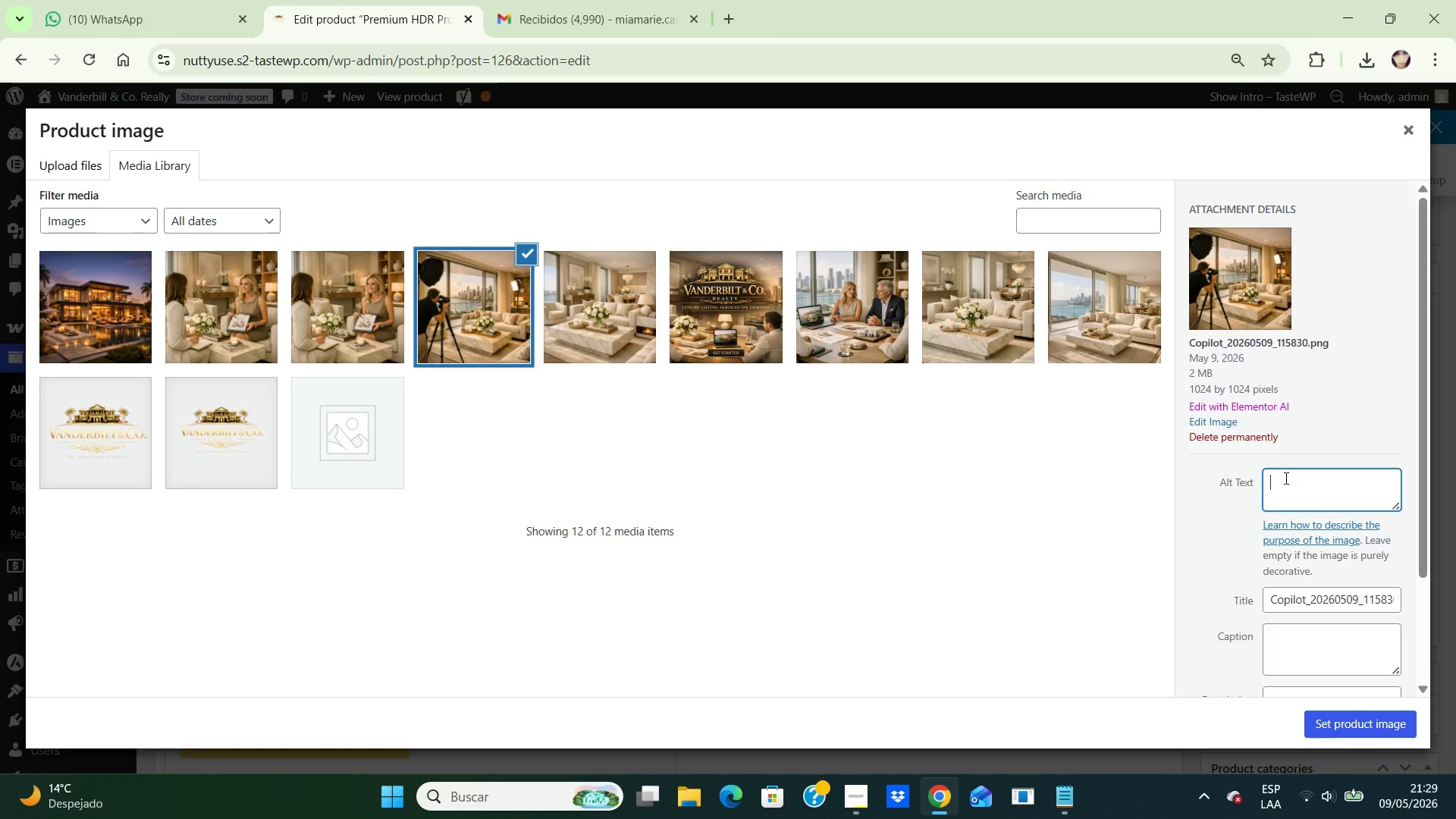 
type(Professional HDR rea)
 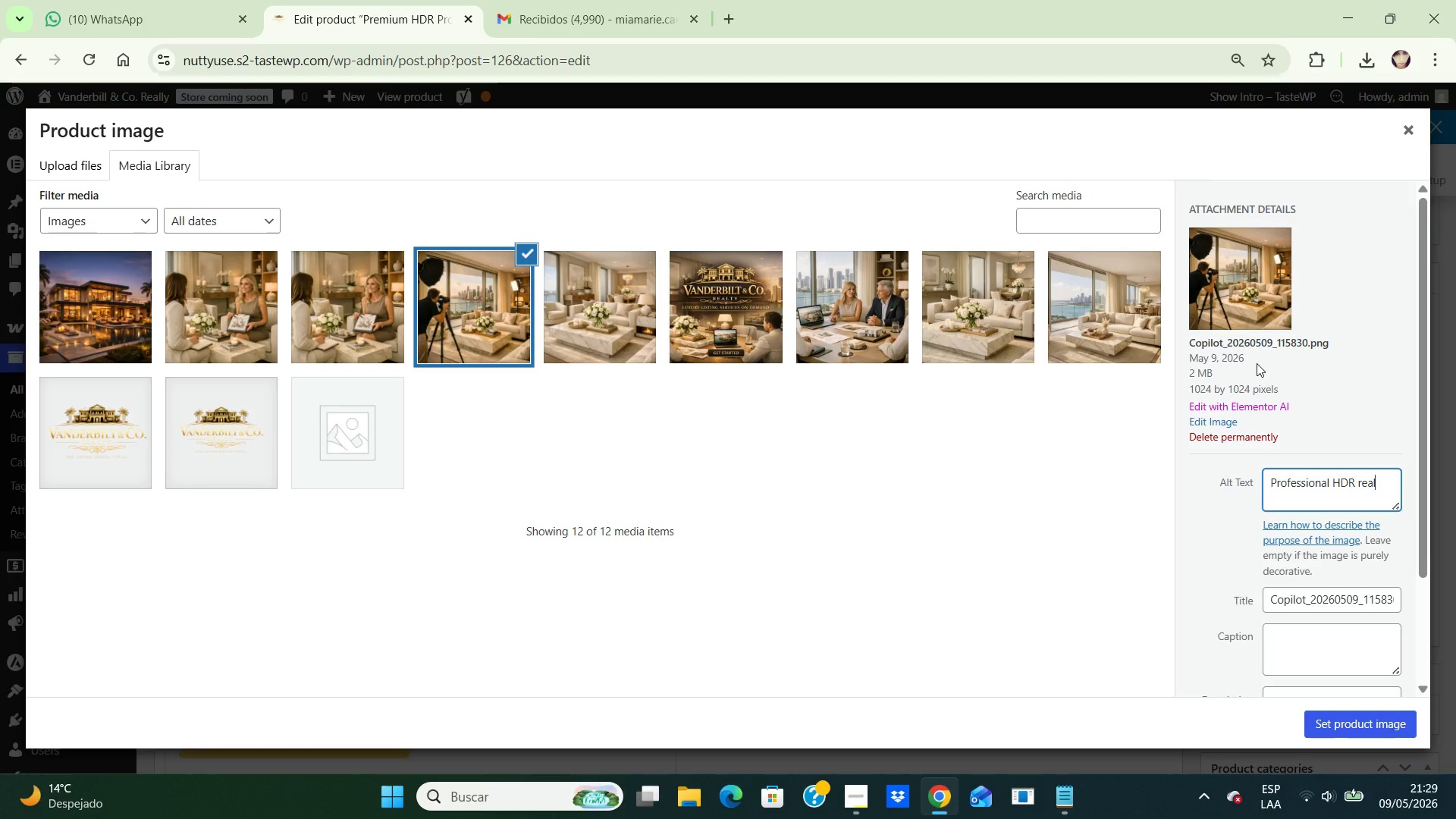 
type(l estate )
 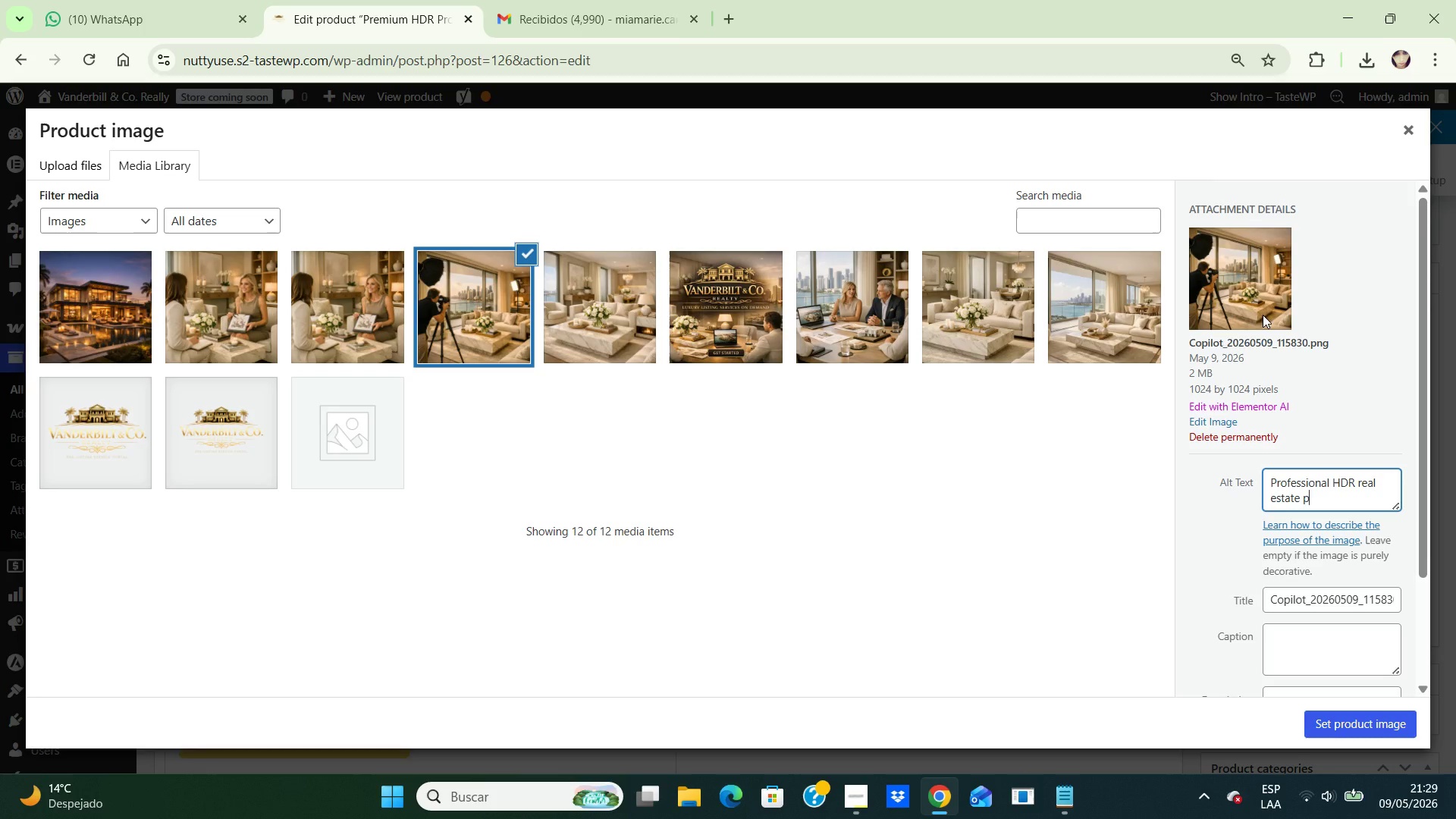 
type(phpt)
key(Backspace)
key(Backspace)
 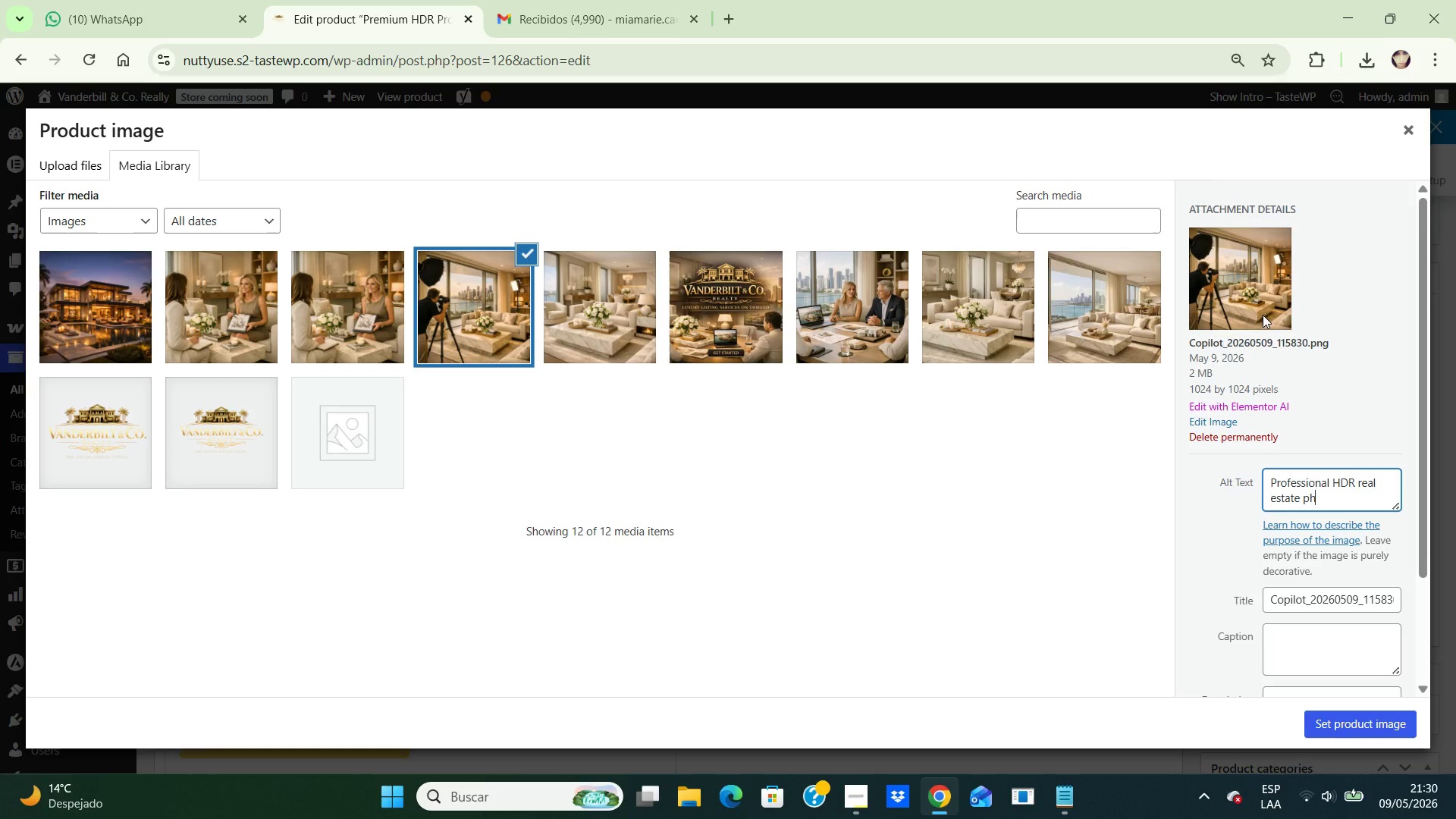 
wait(9.31)
 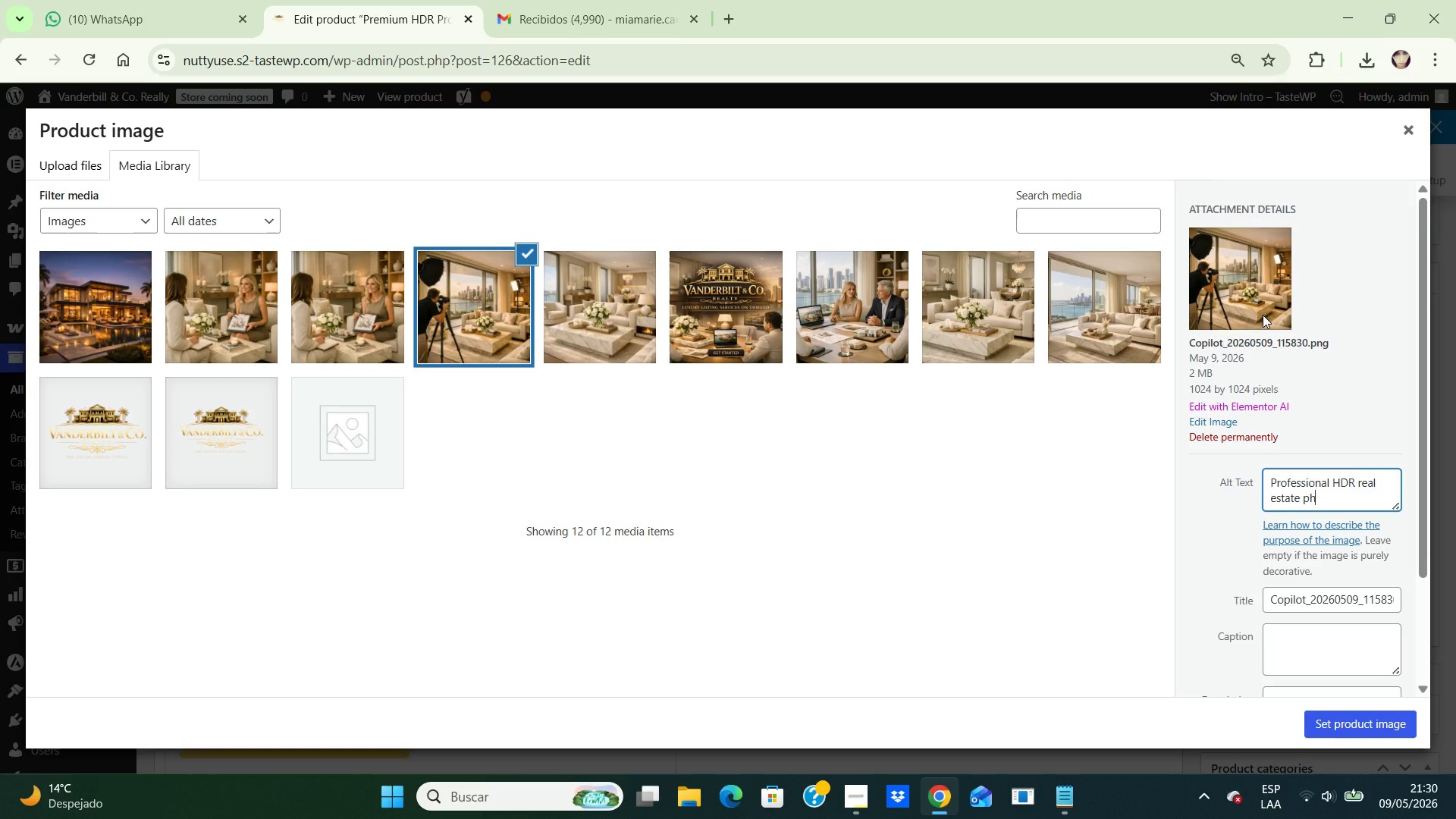 
type(otogr)
 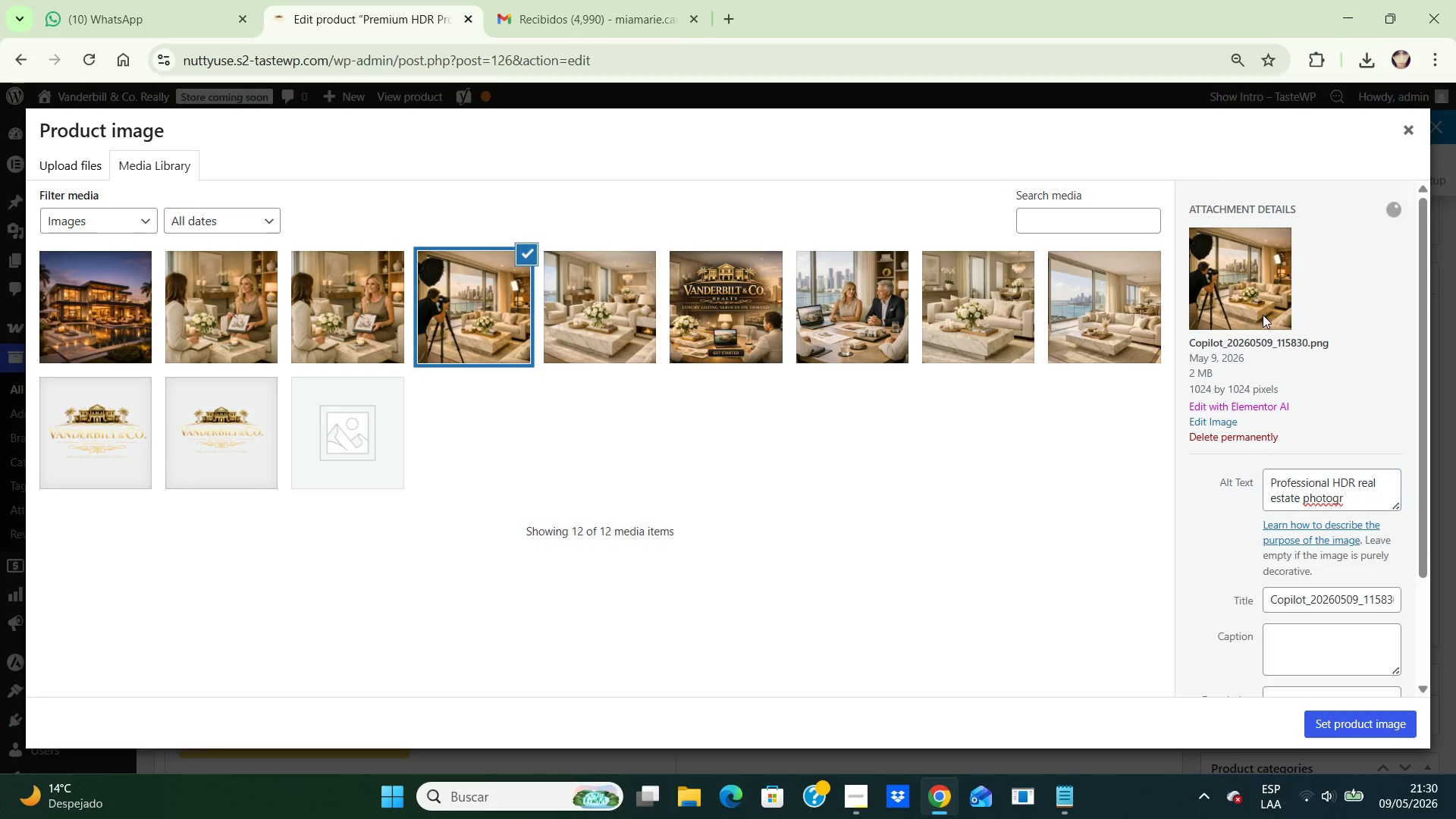 
left_click([1263, 315])
 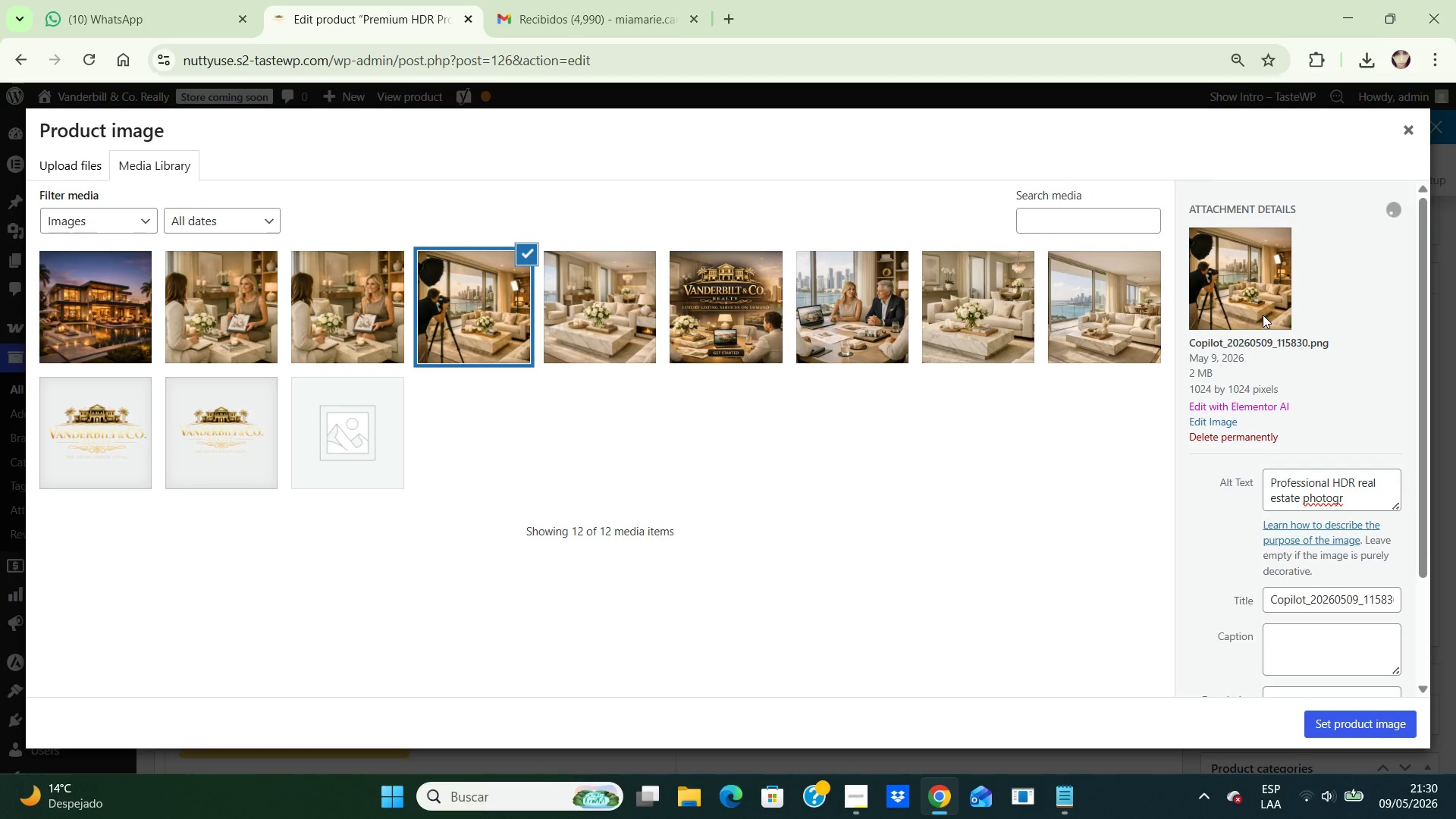 
type(aphy session inside a luxury property)
 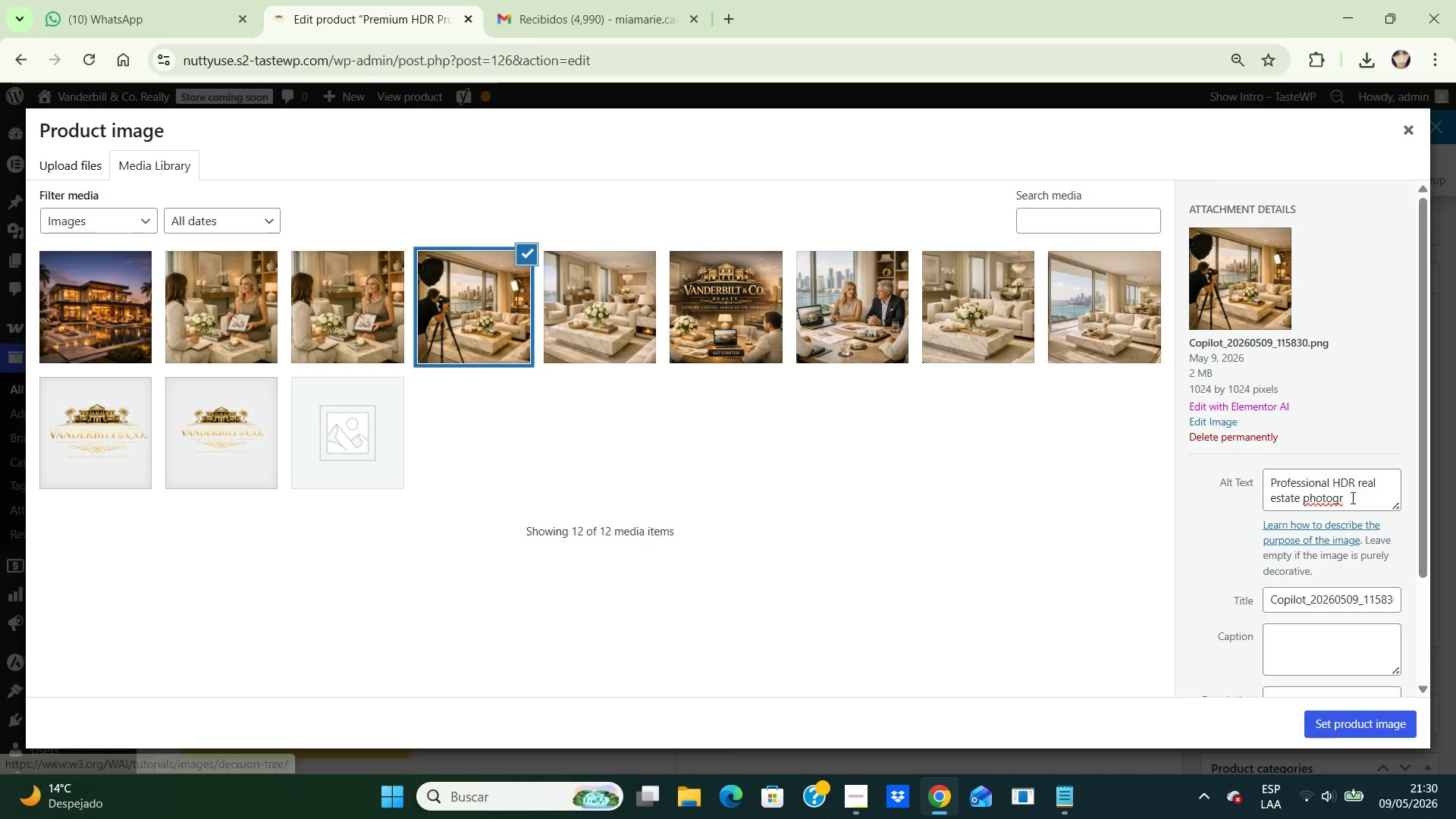 
left_click([1349, 497])
 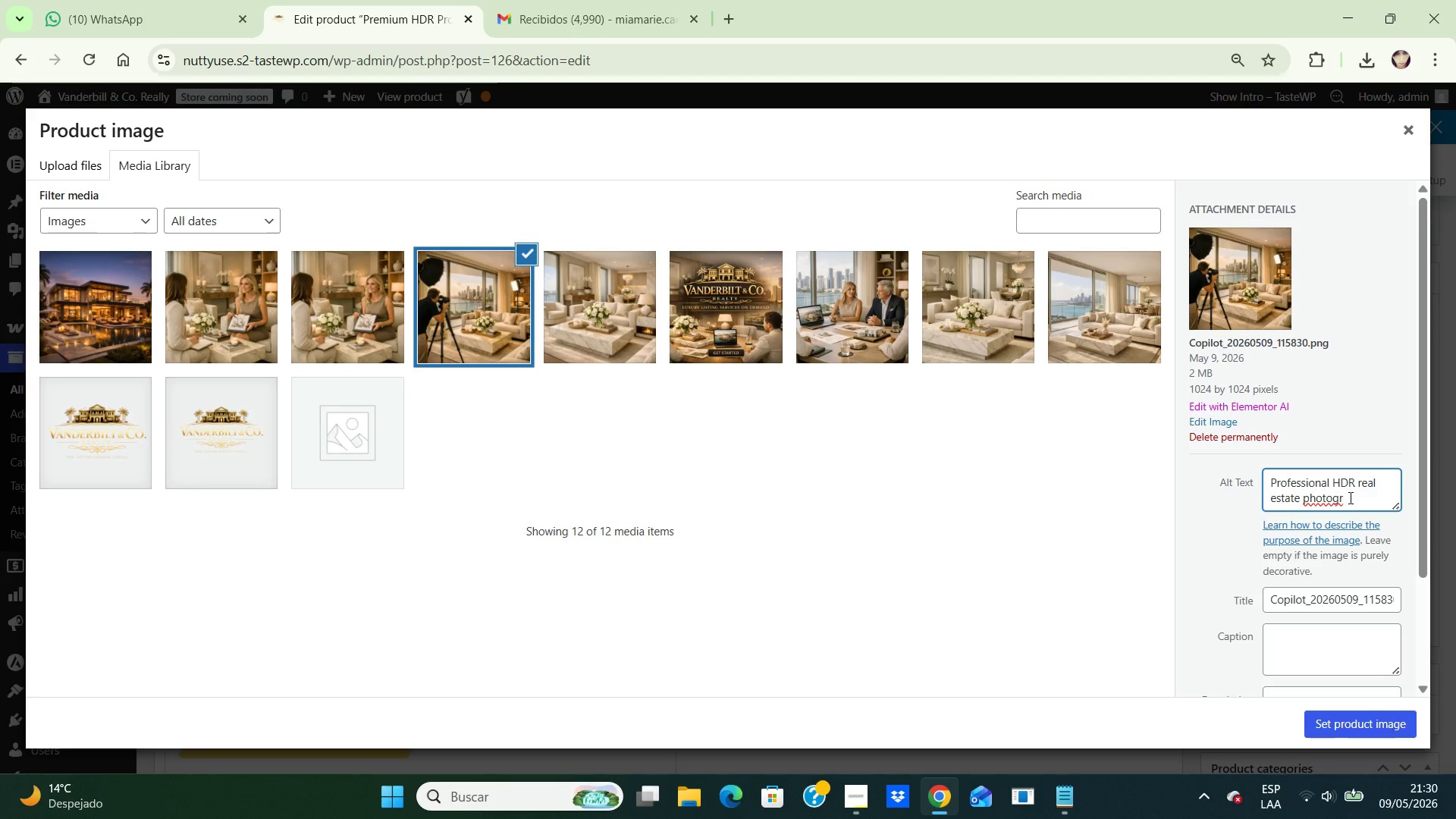 
type(aphy sess)
 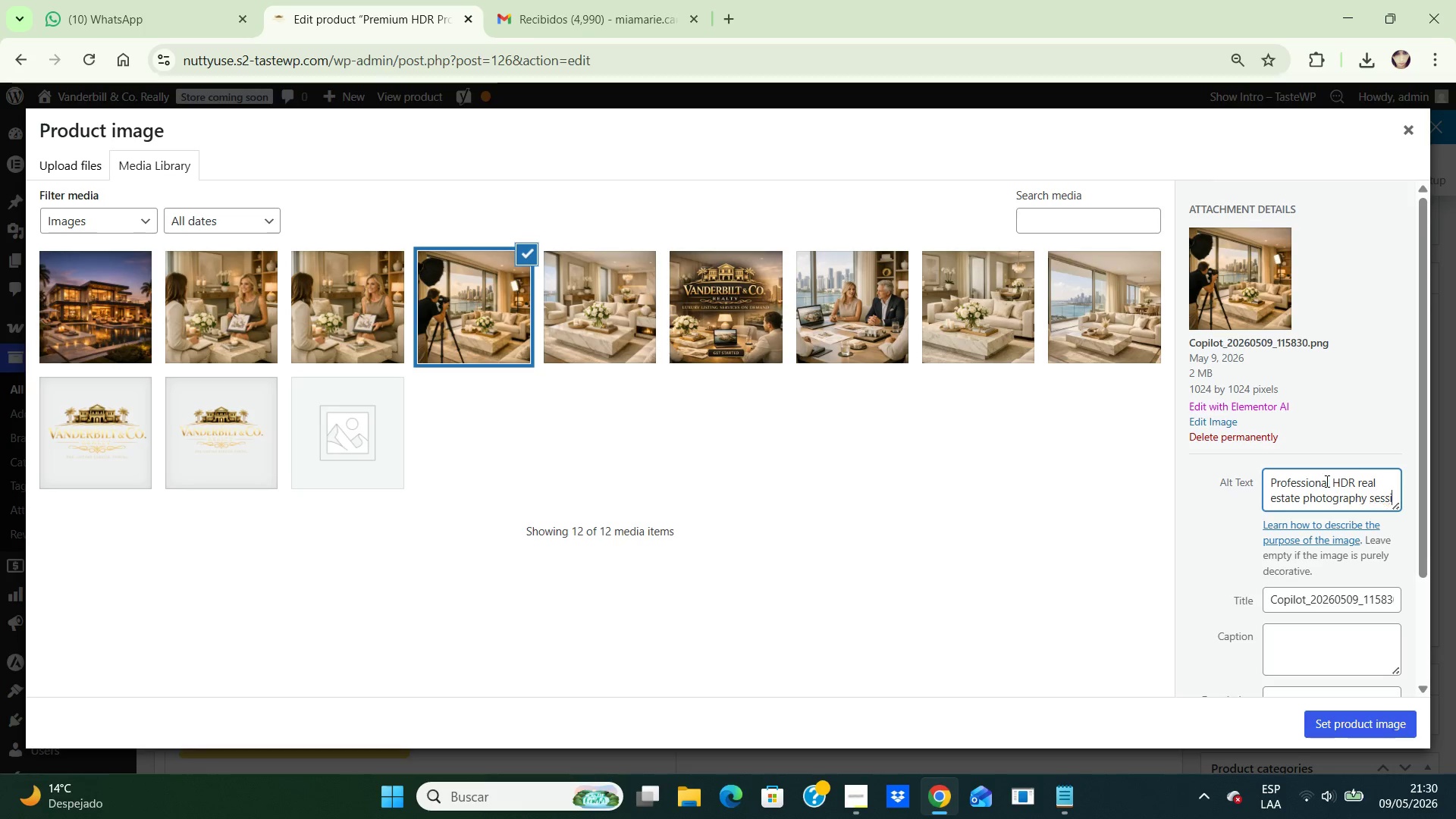 
type(ion isn)
 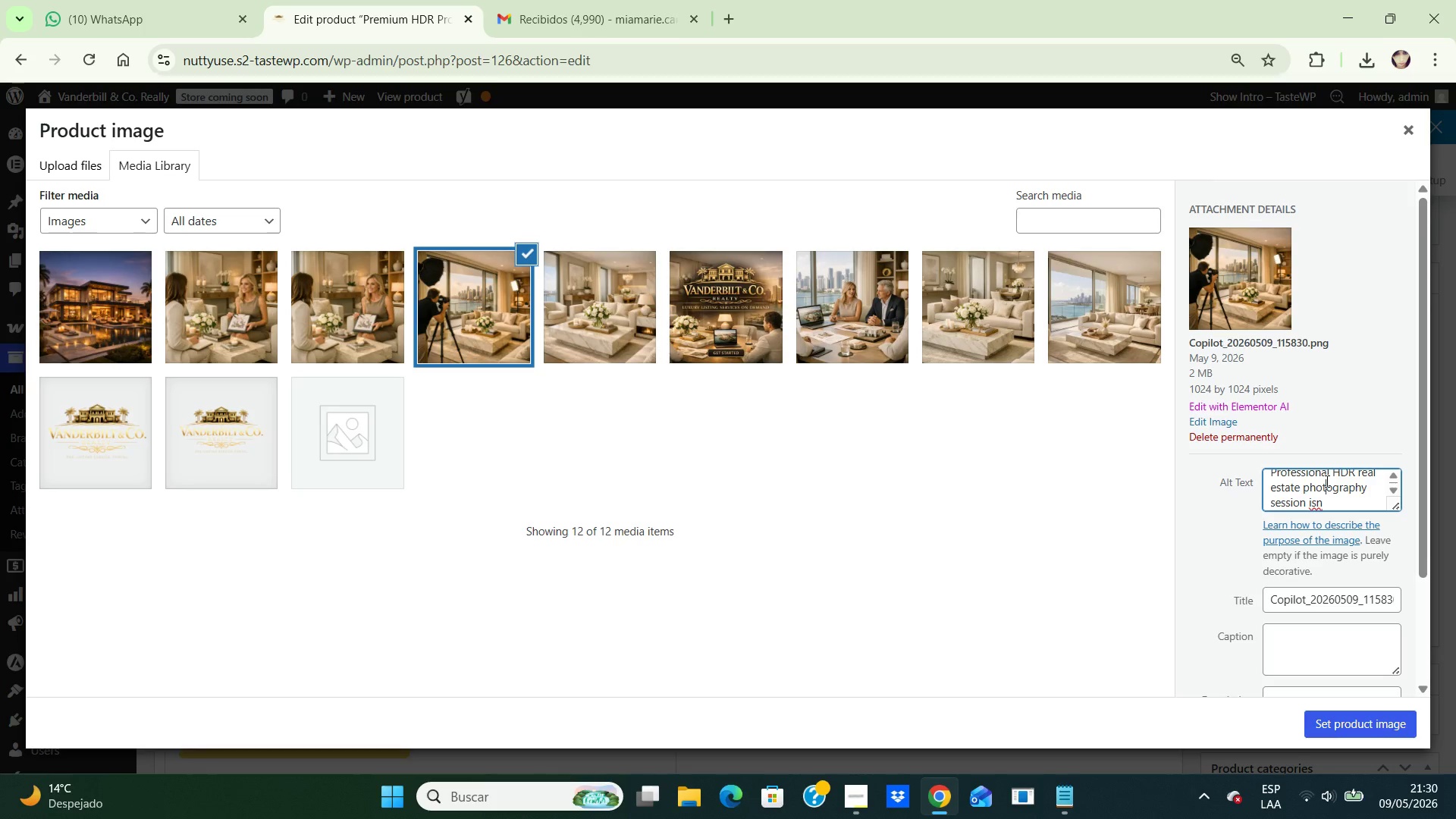 
left_click([1326, 481])
 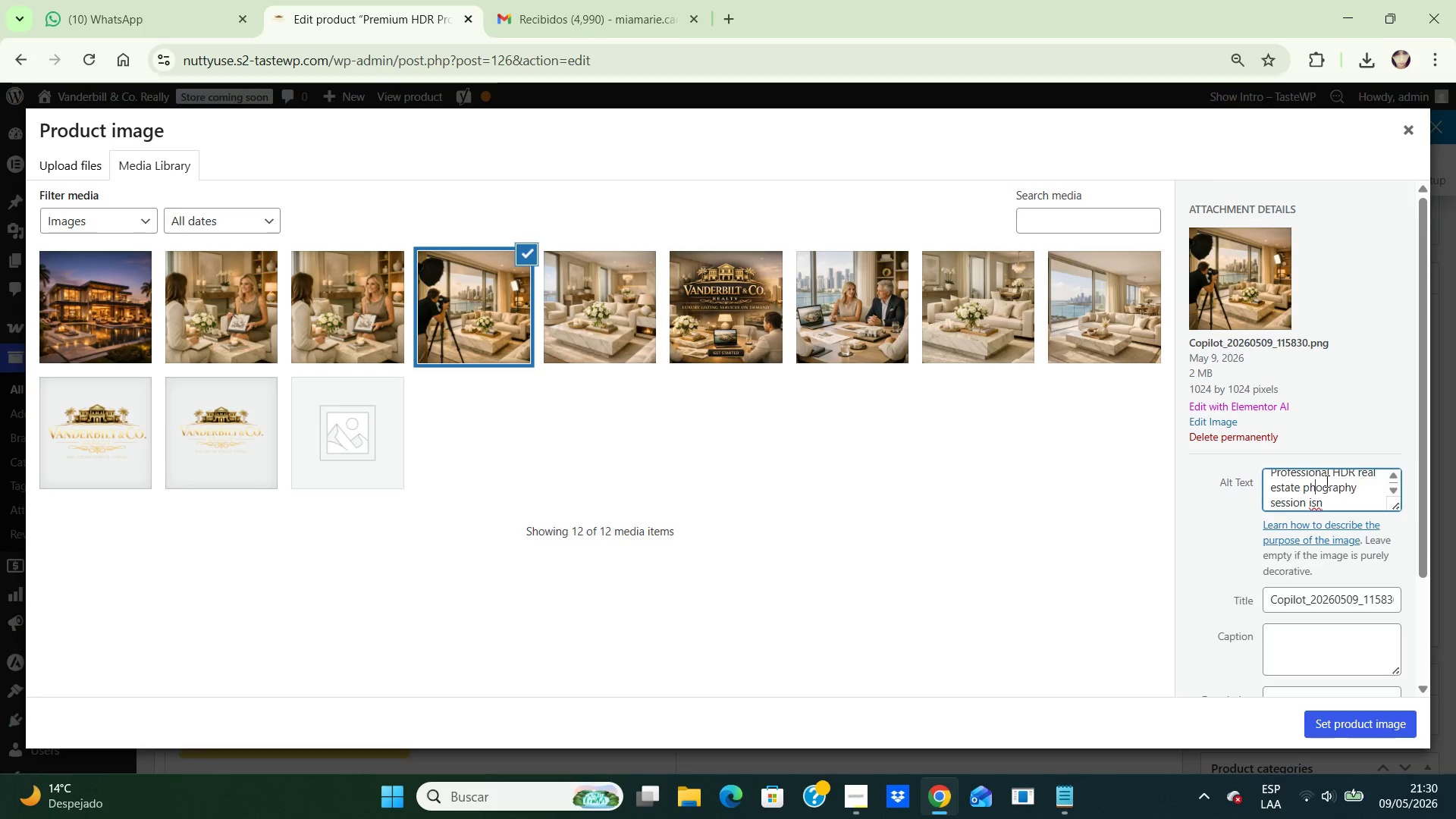 
key(Backspace)
 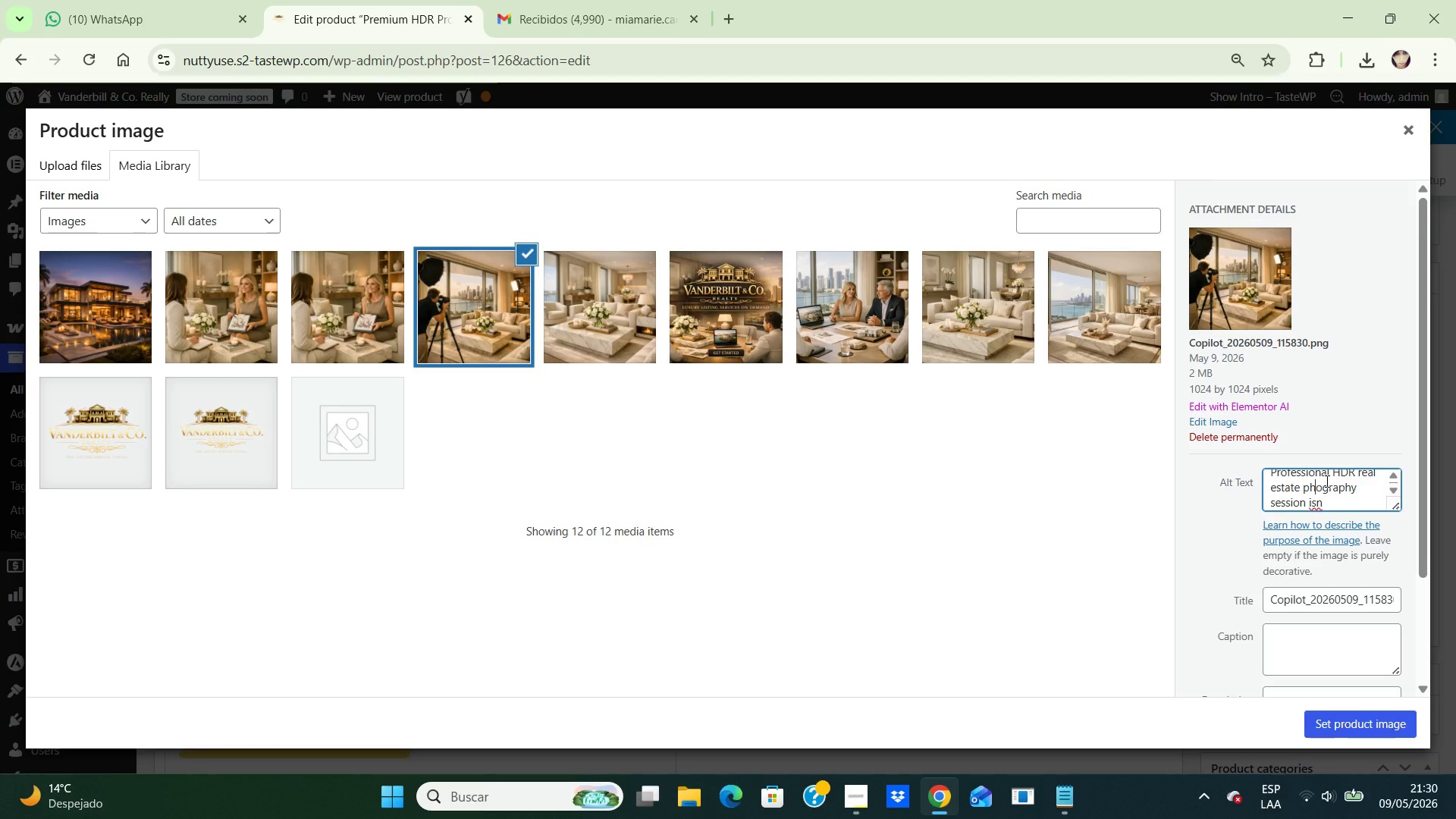 
key(Backspace)
 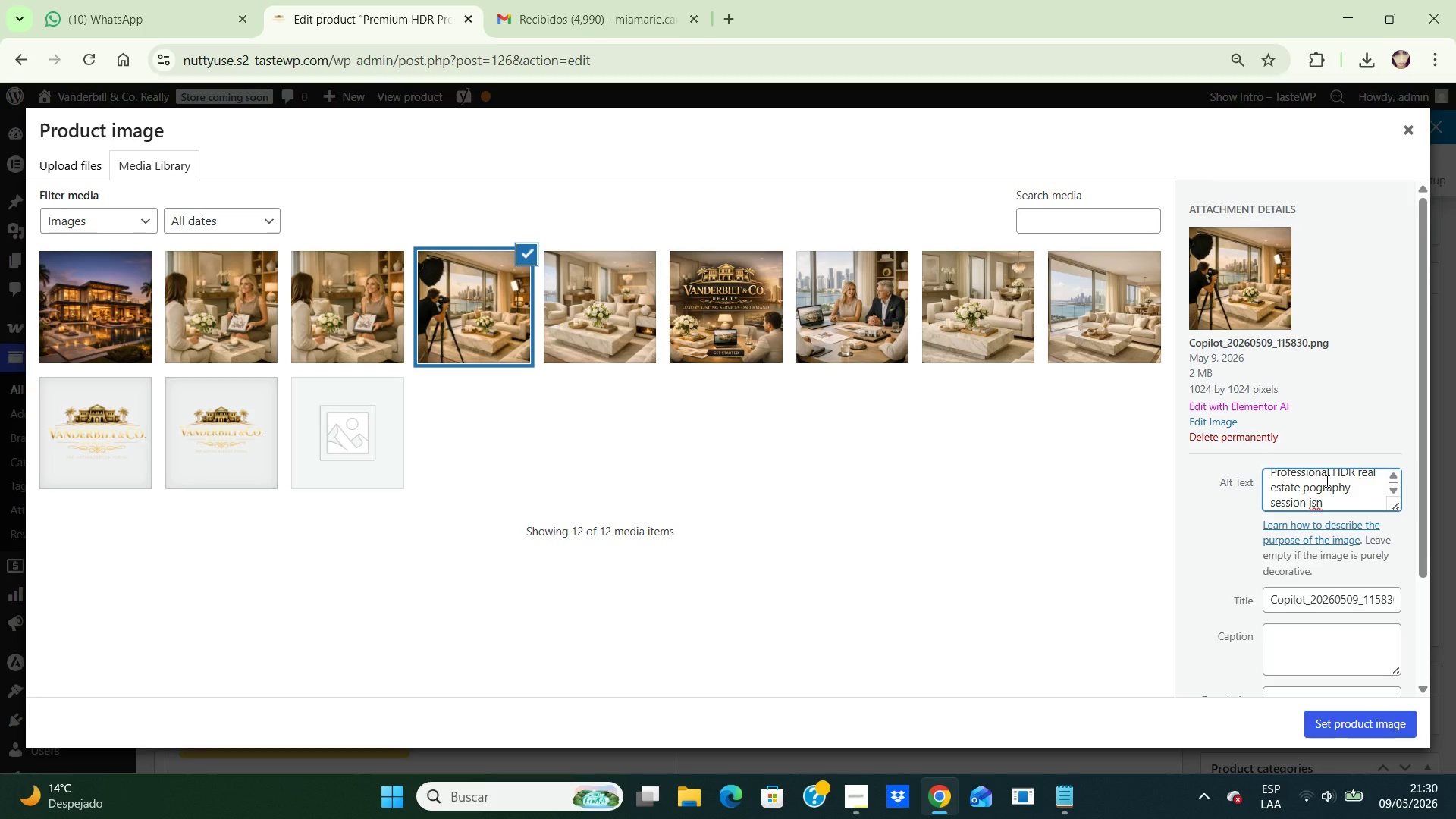 
key(Backspace)
 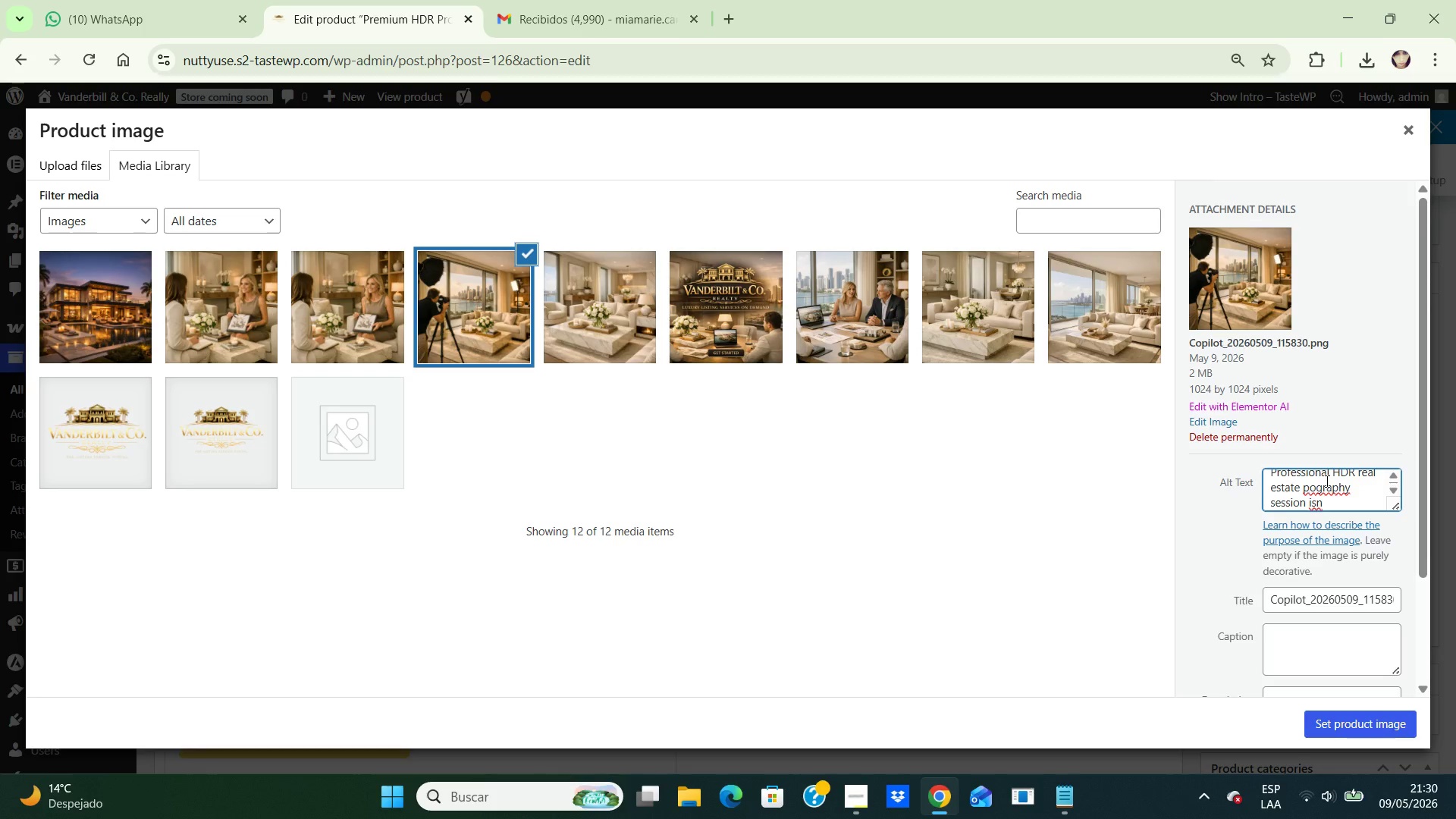 
key(H)
 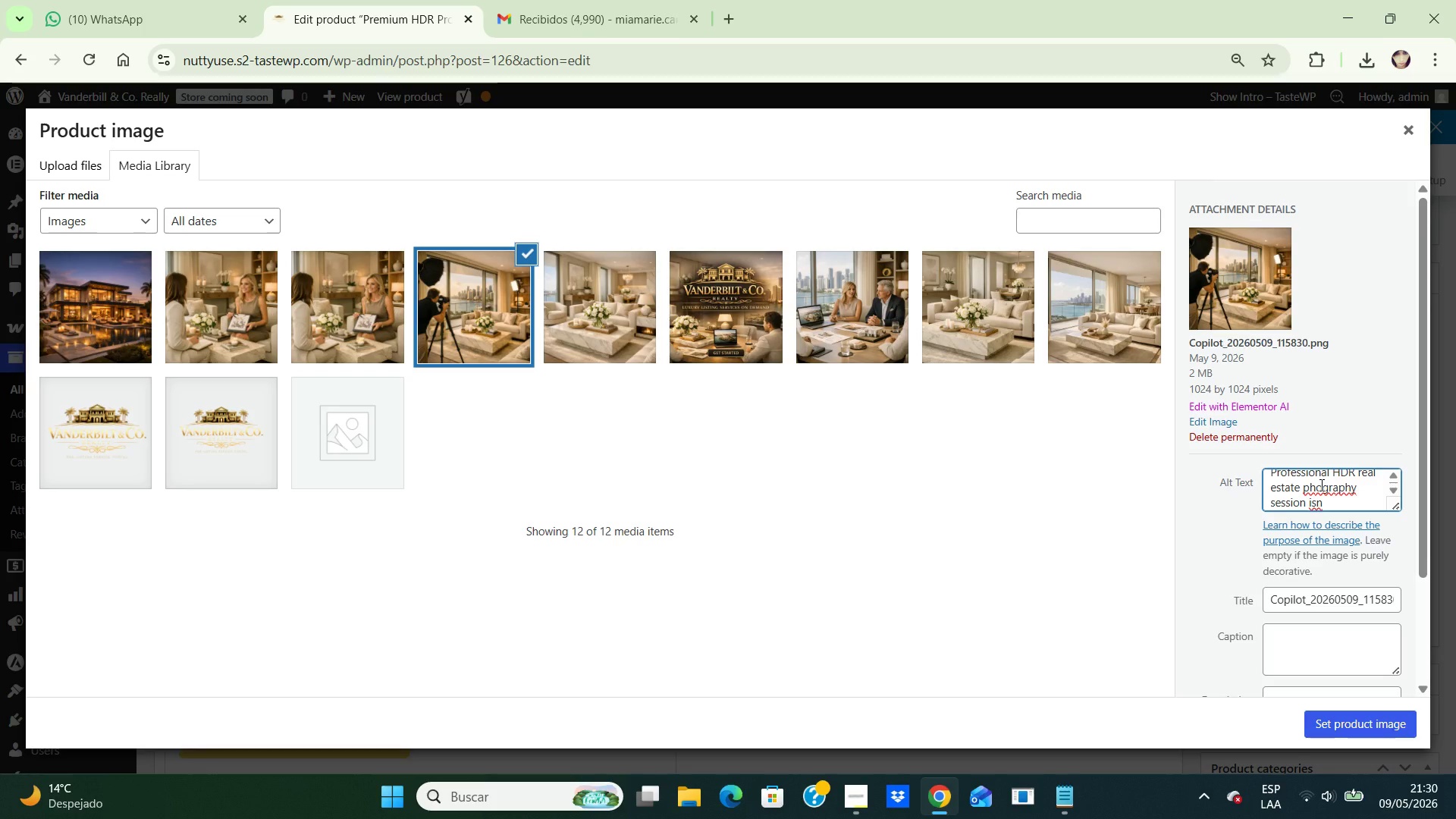 
left_click([1320, 485])
 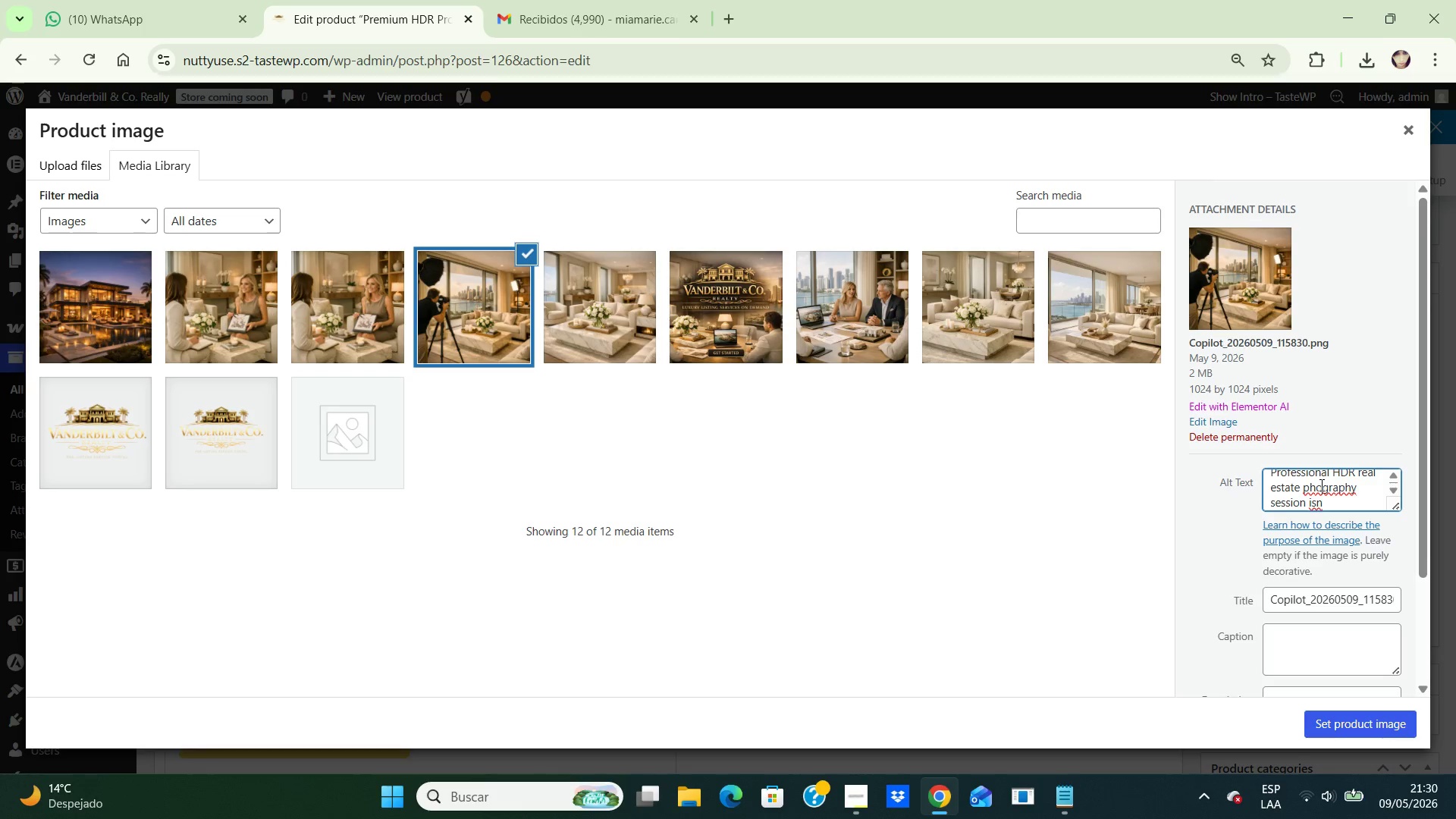 
type(to)
 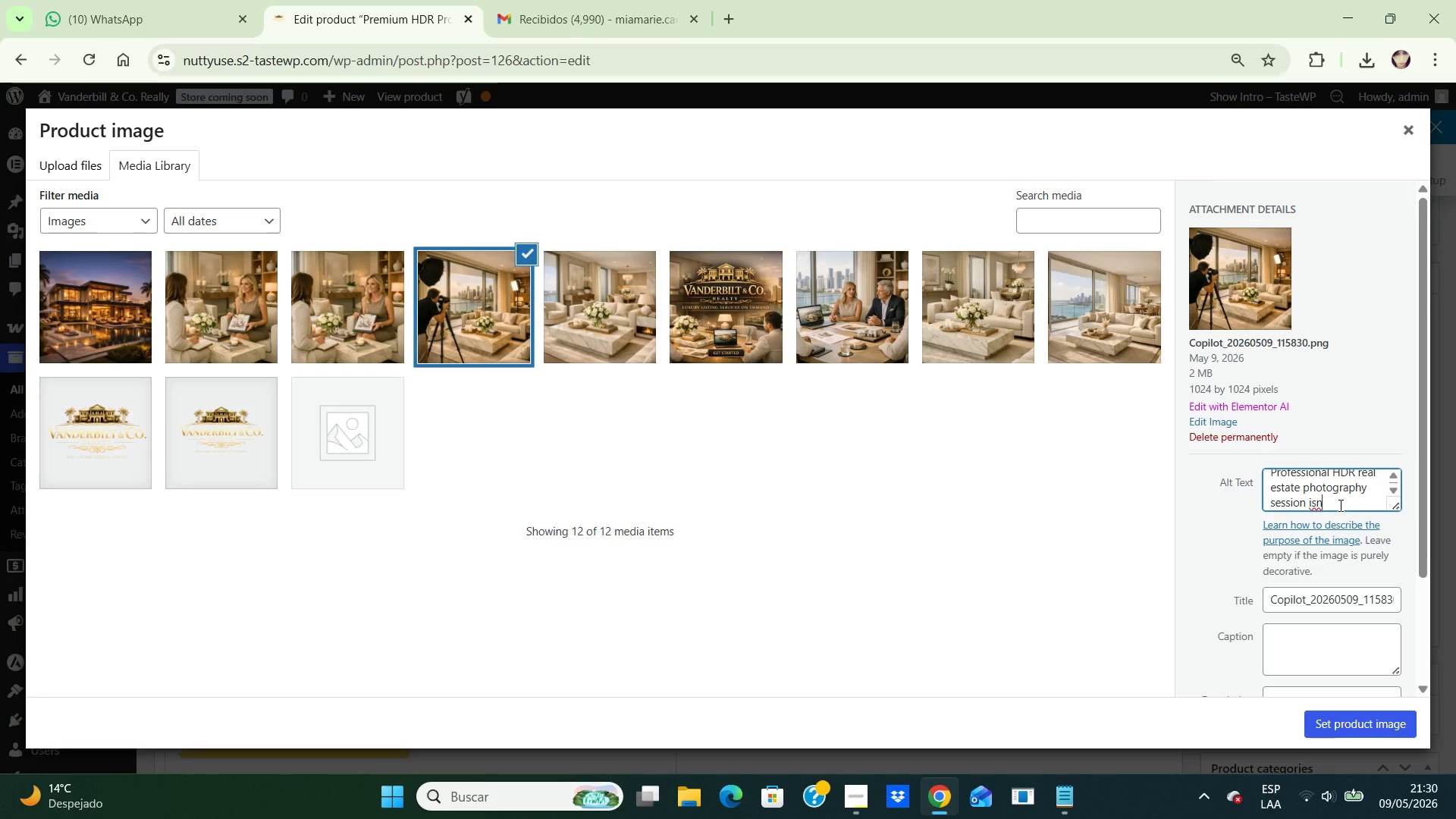 
left_click([1339, 505])
 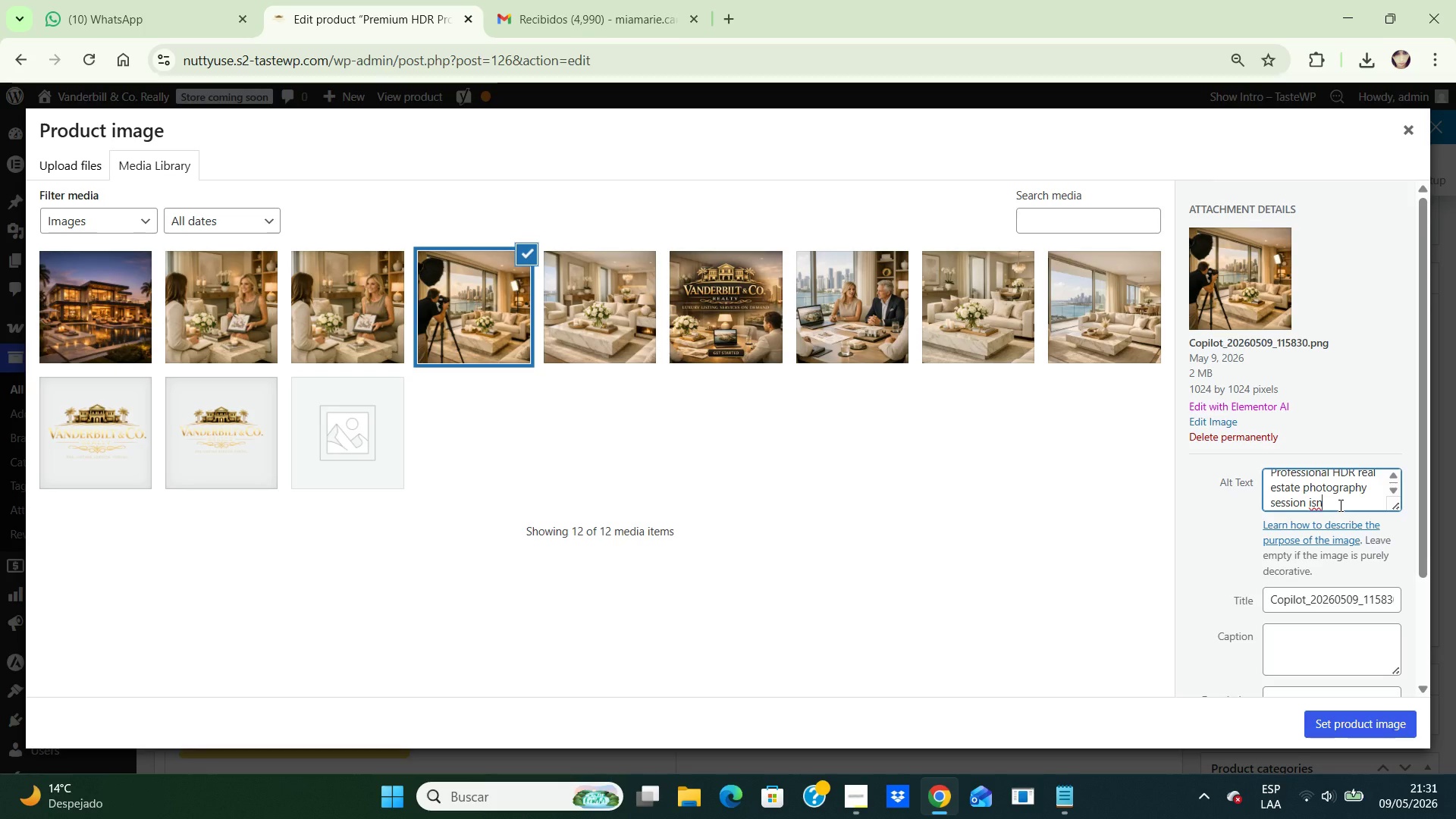 
key(Backspace)
key(Backspace)
type(nside a luxury property)
 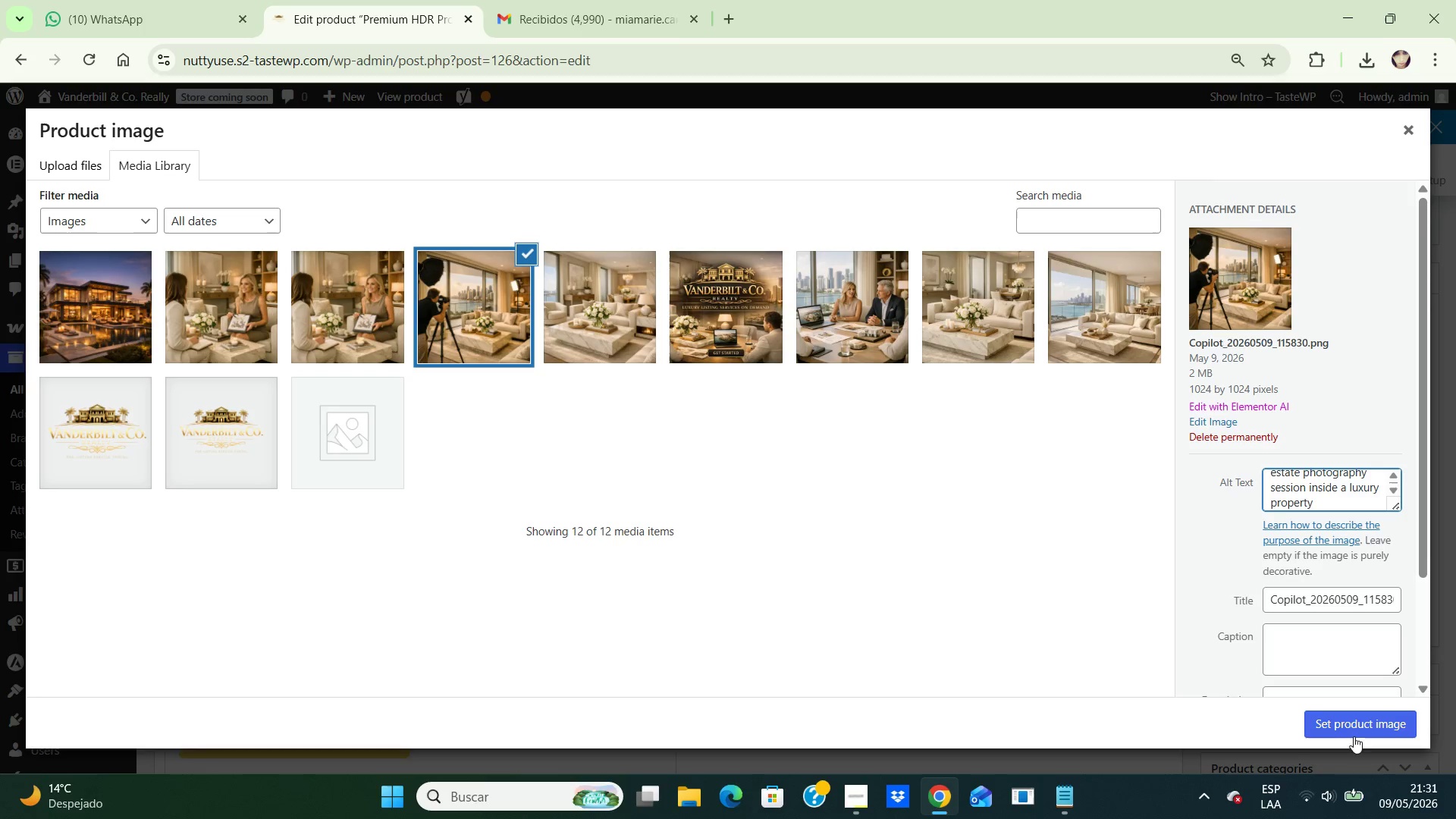 
left_click([1358, 729])
 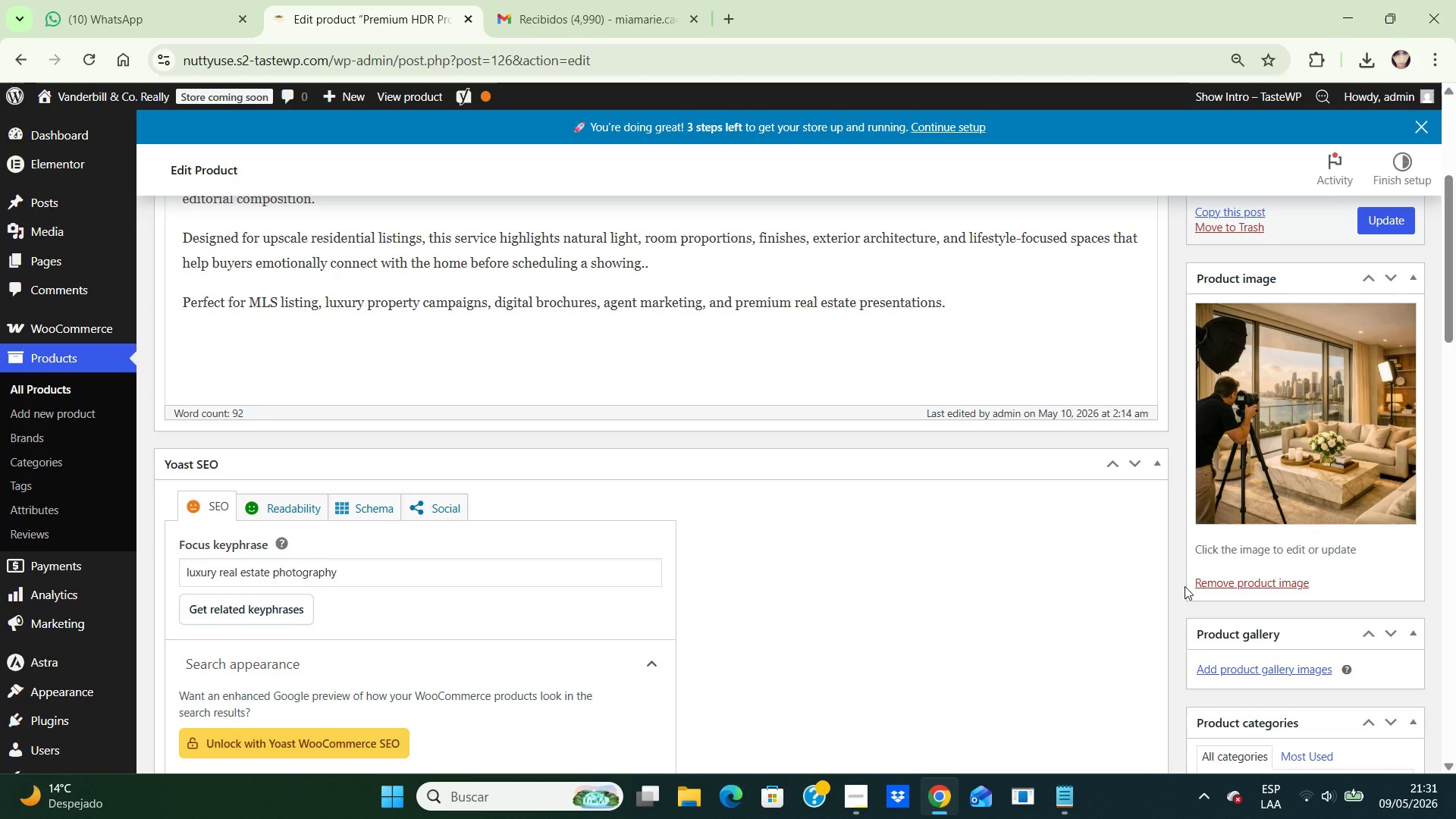 
wait(11.69)
 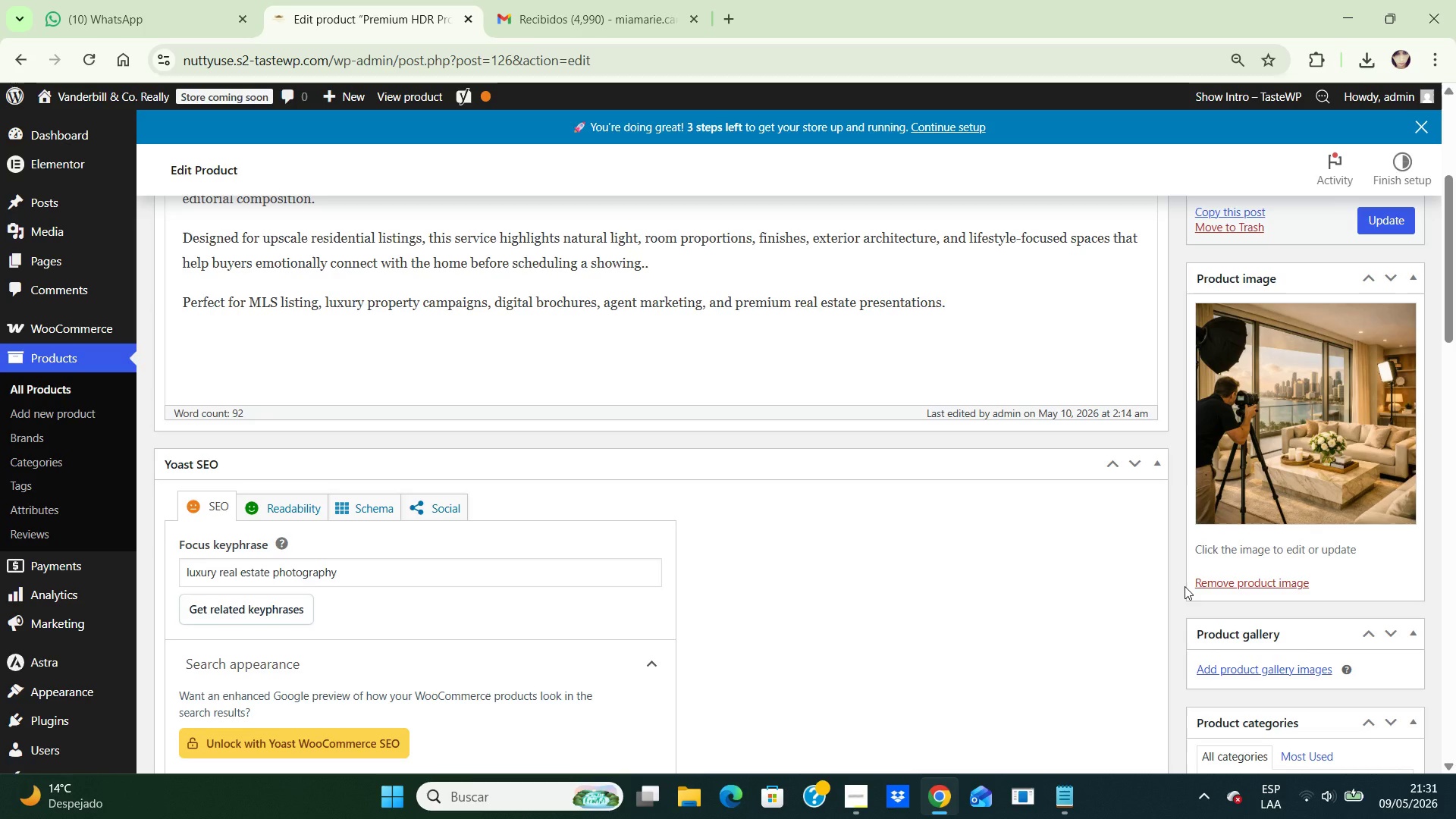 
left_click([1375, 217])
 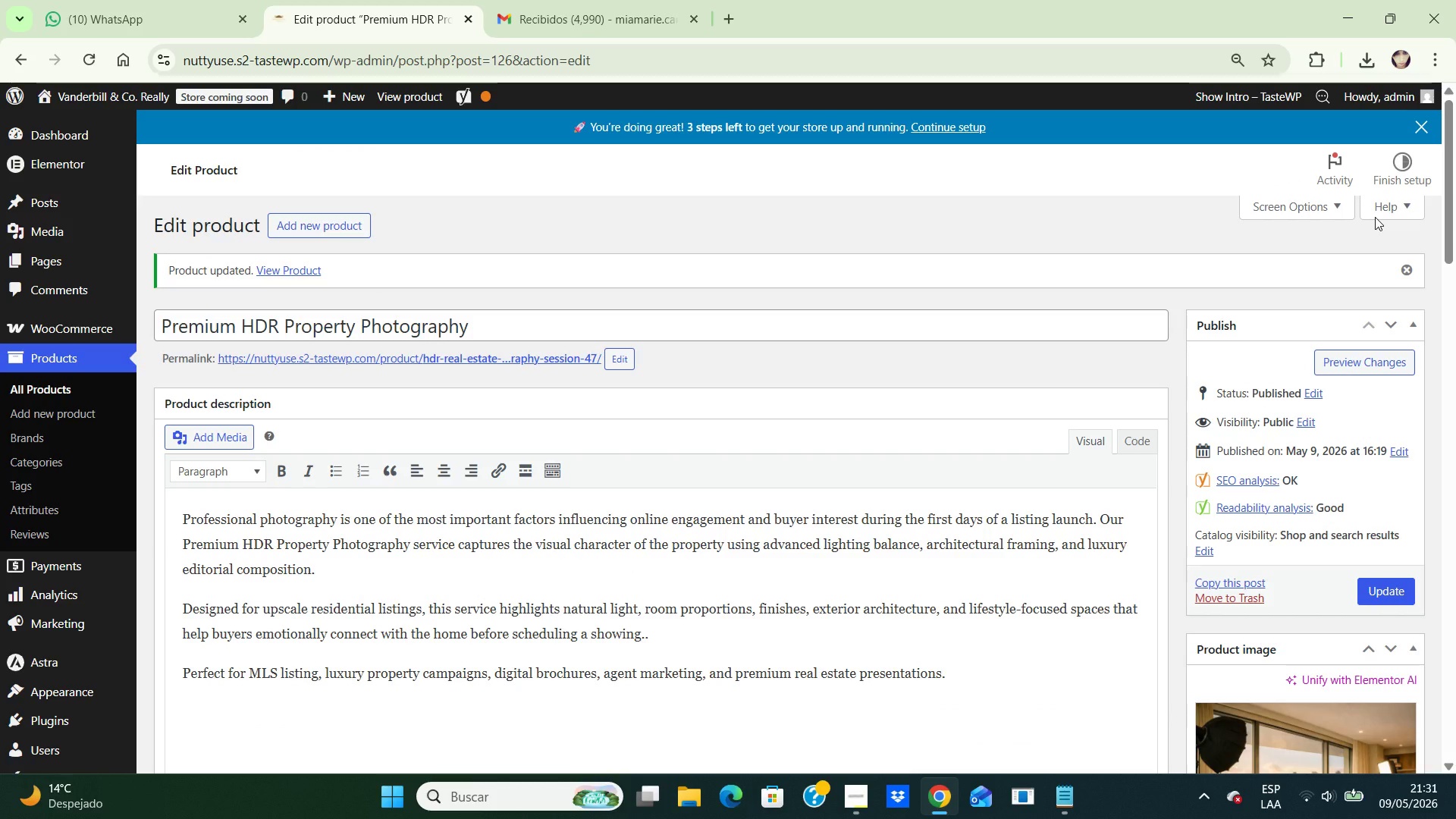 
wait(14.88)
 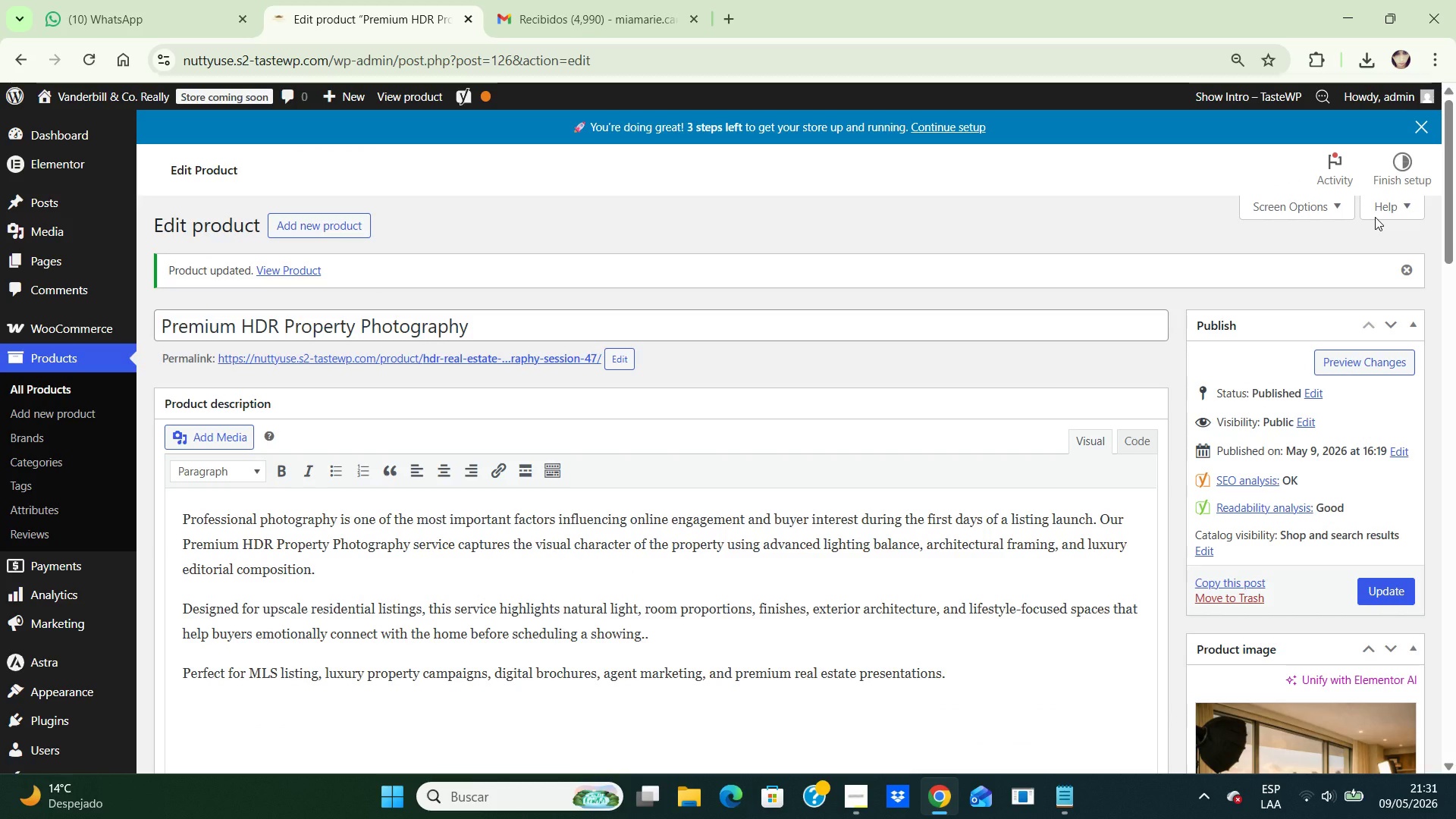 
mouse_move([124, 96])
 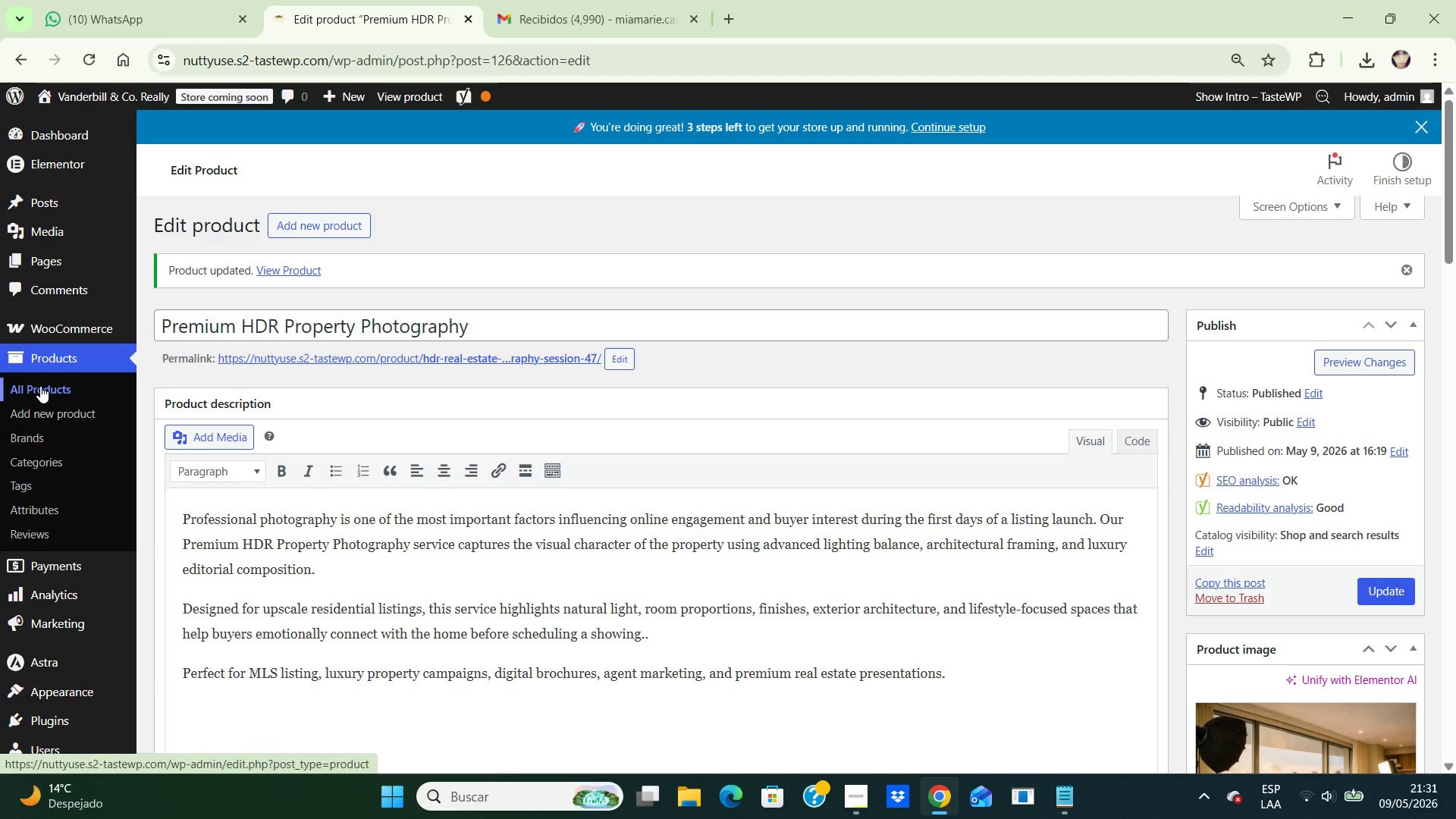 
left_click([40, 386])
 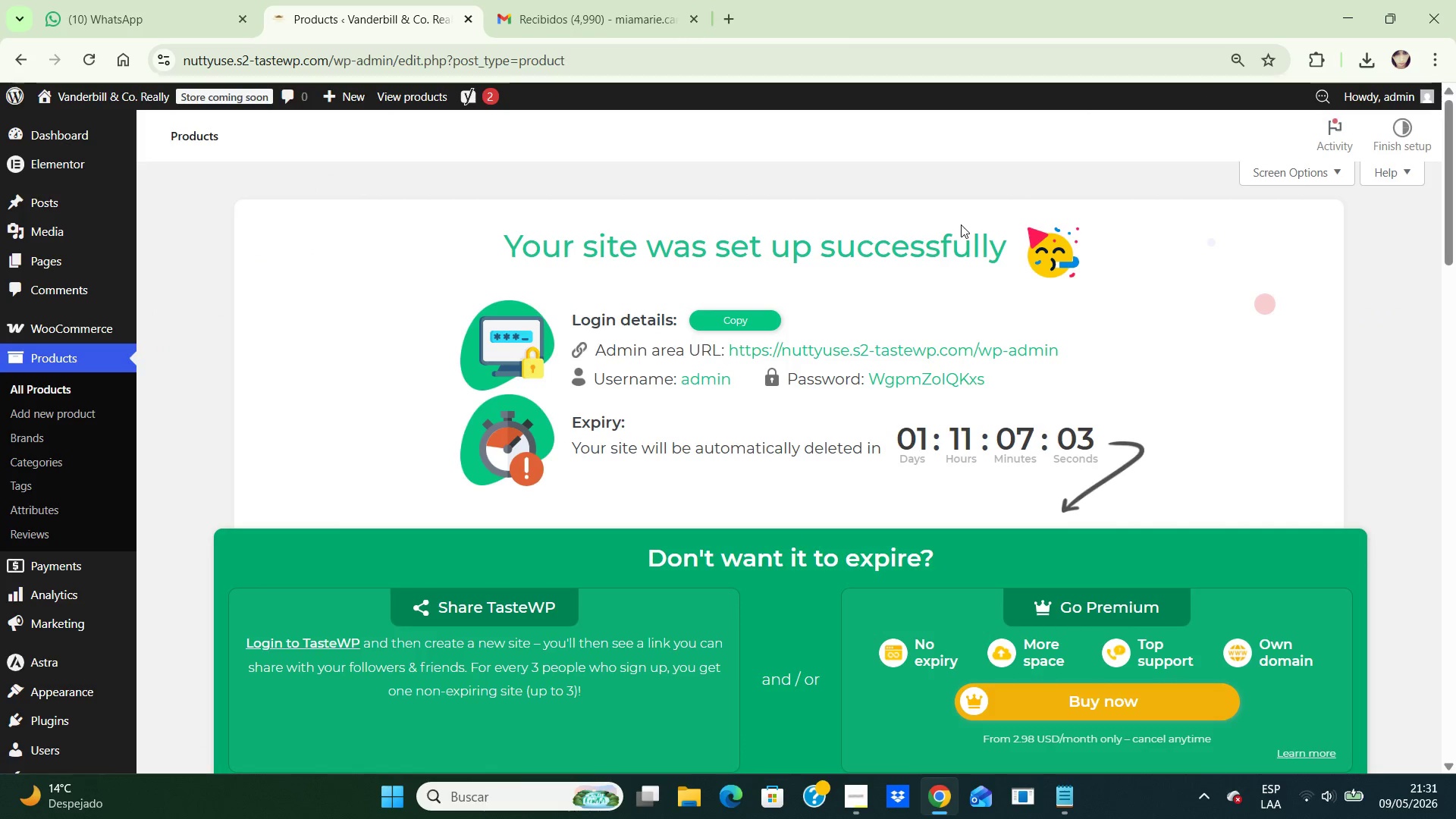 
mouse_move([1451, 149])
 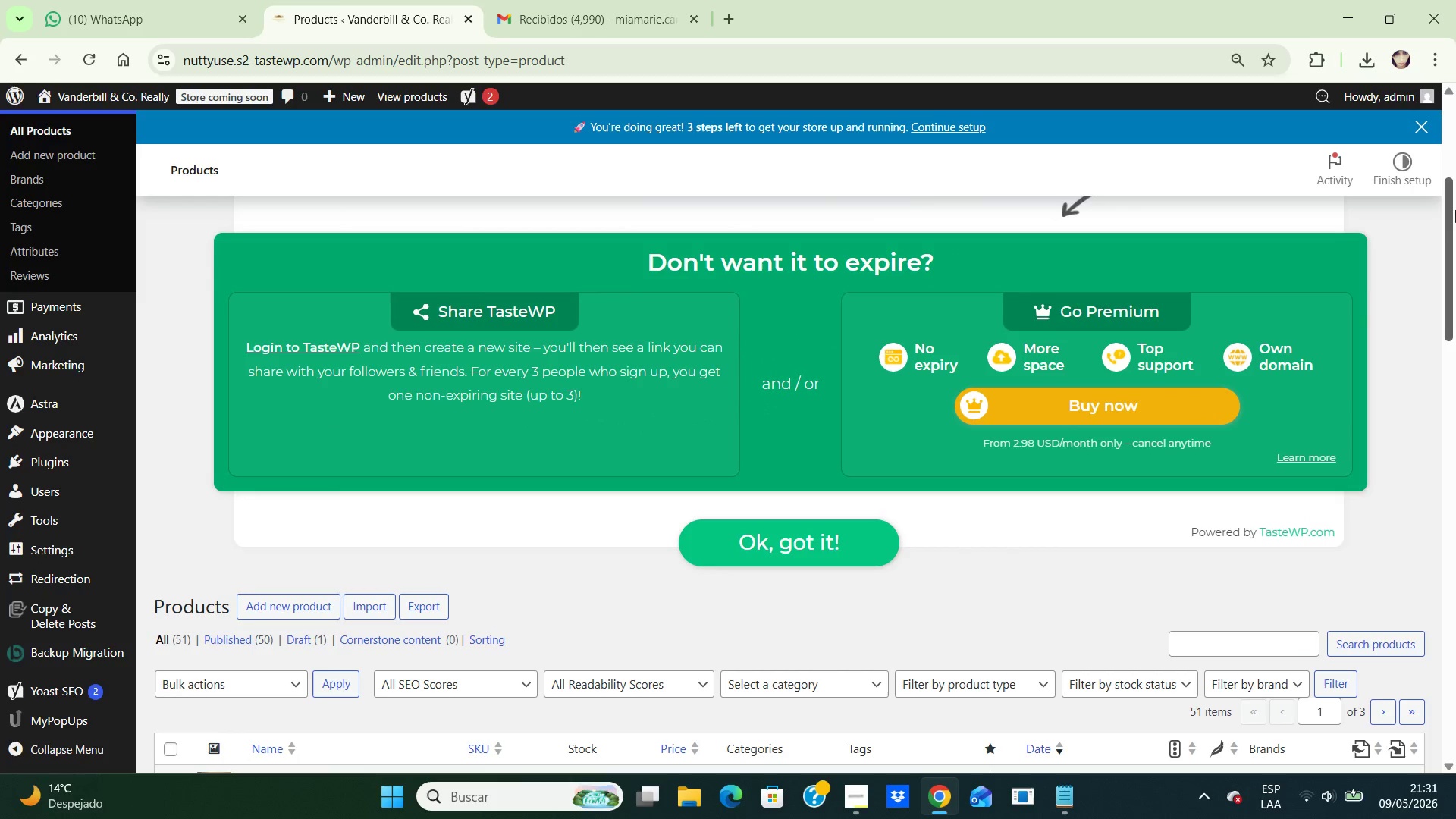 
left_click_drag(start_coordinate=[1451, 132], to_coordinate=[1455, 331])
 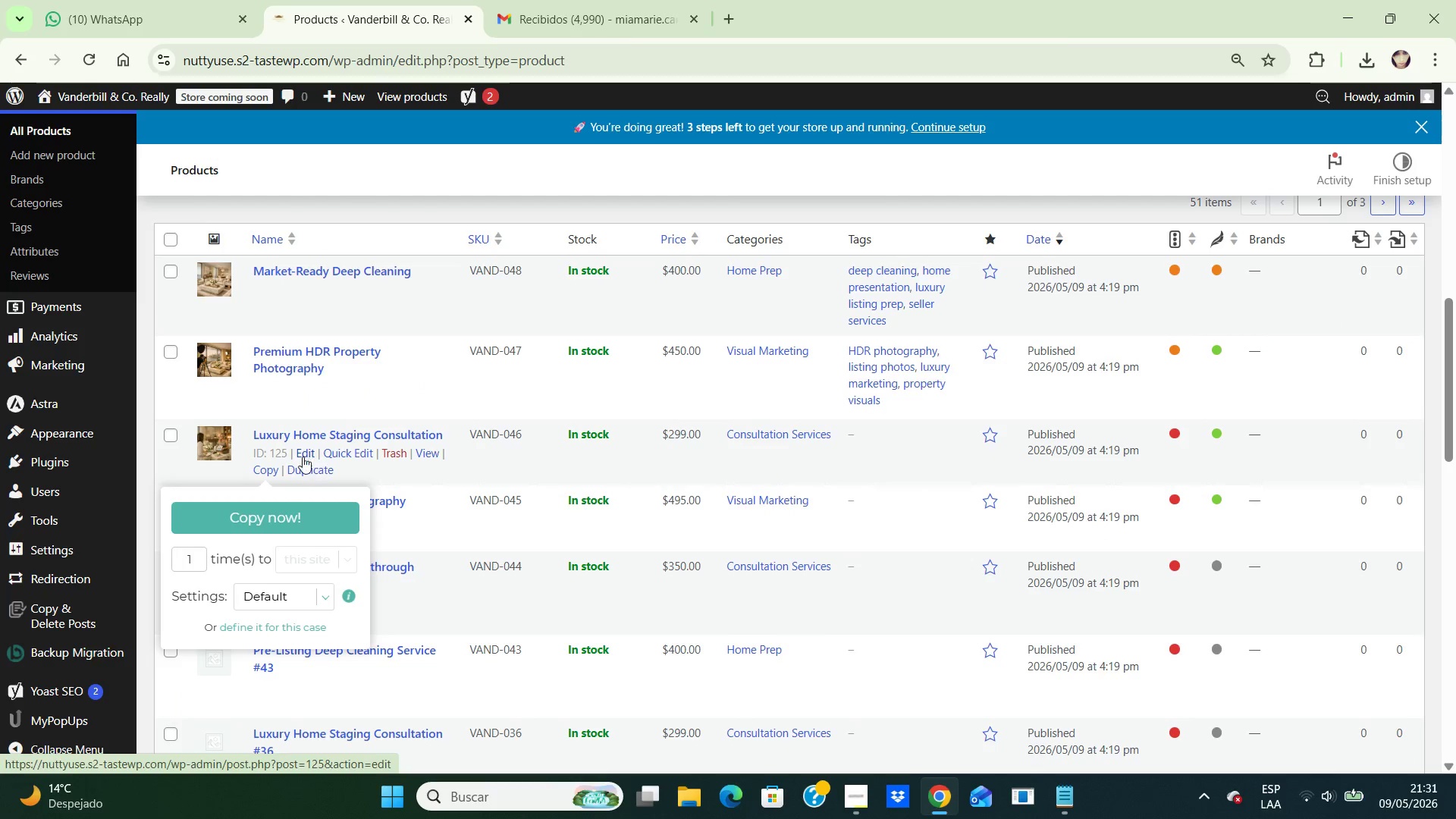 
left_click([302, 453])
 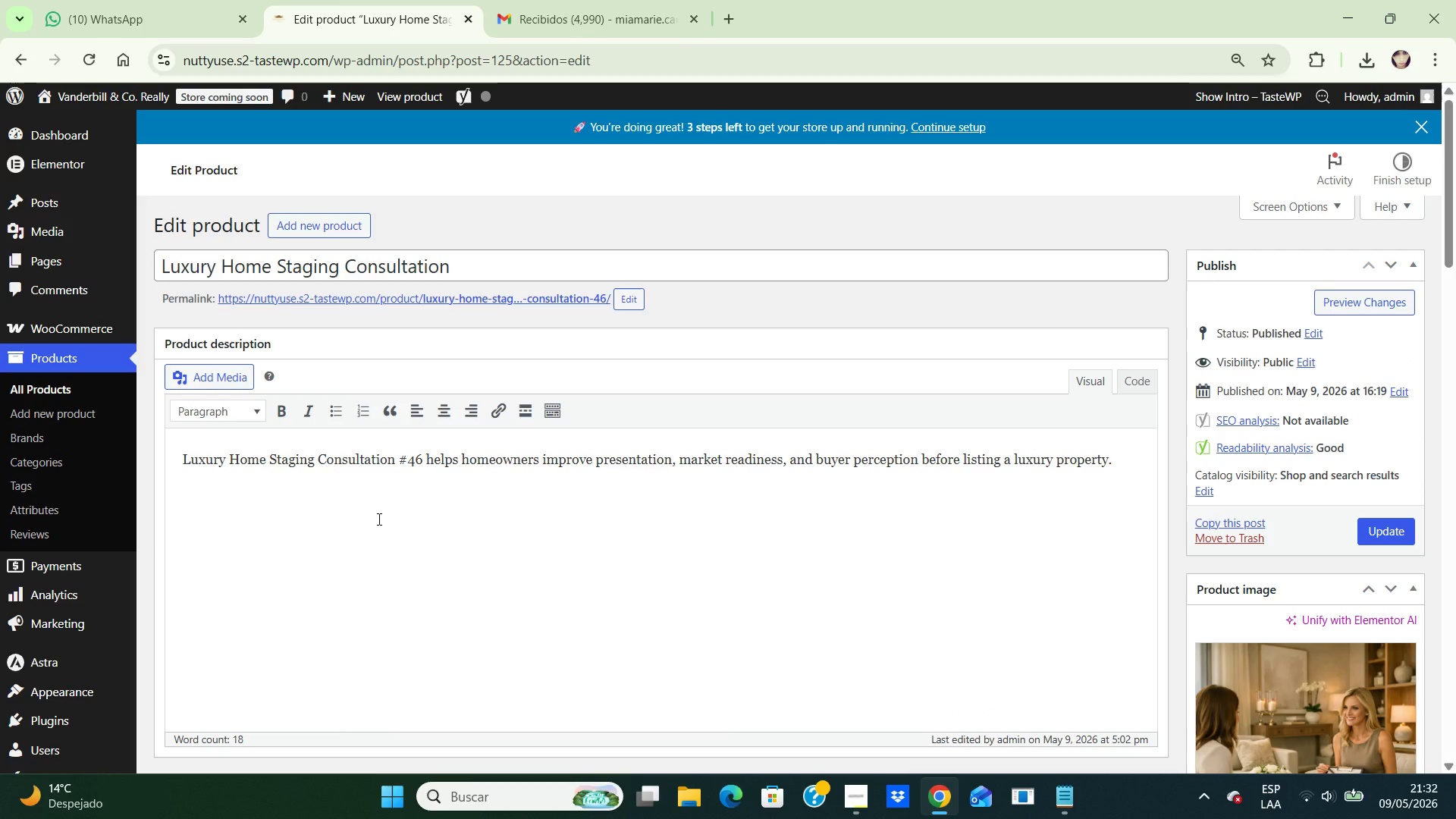 
wait(14.81)
 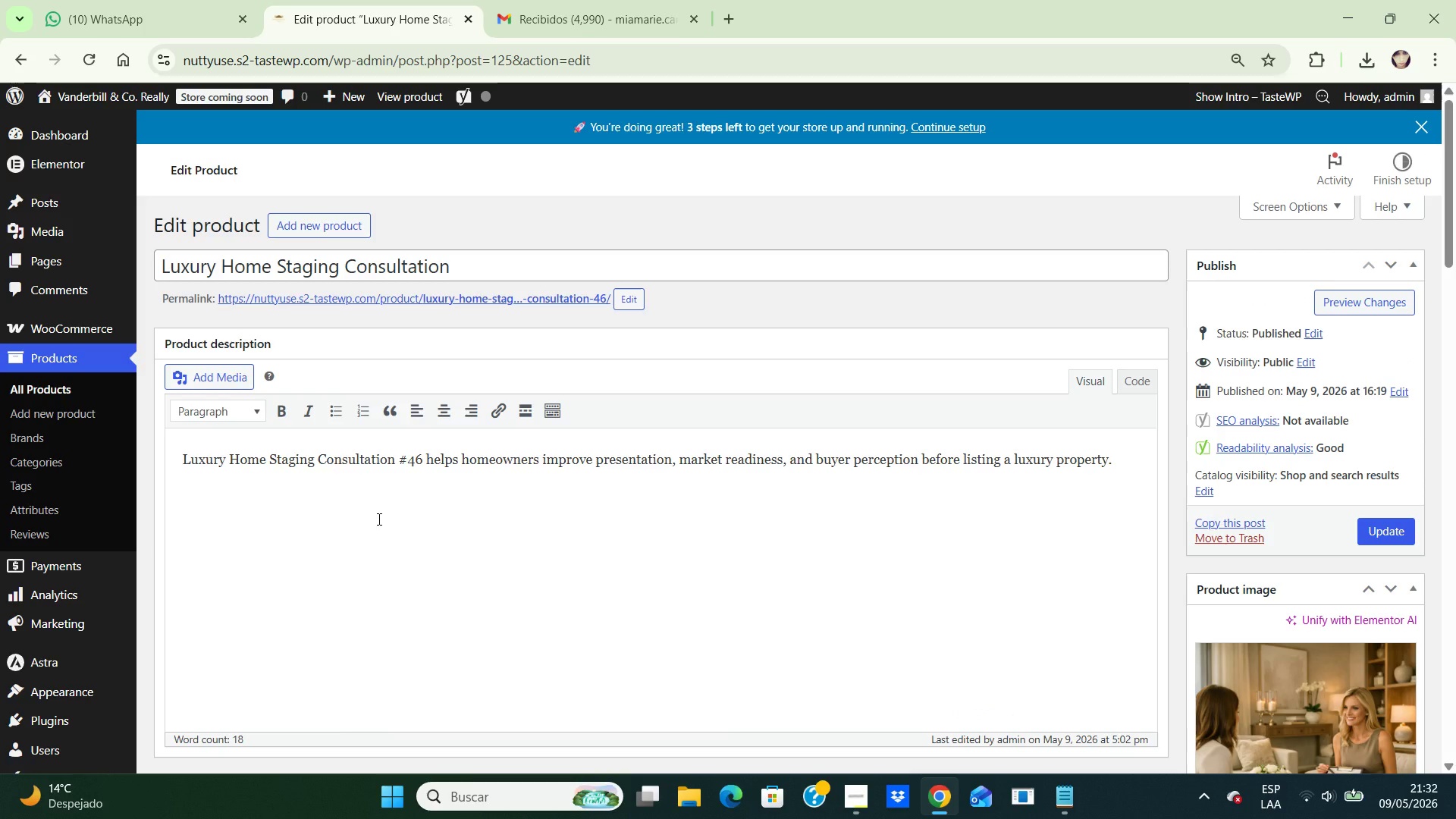 
left_click([457, 253])
 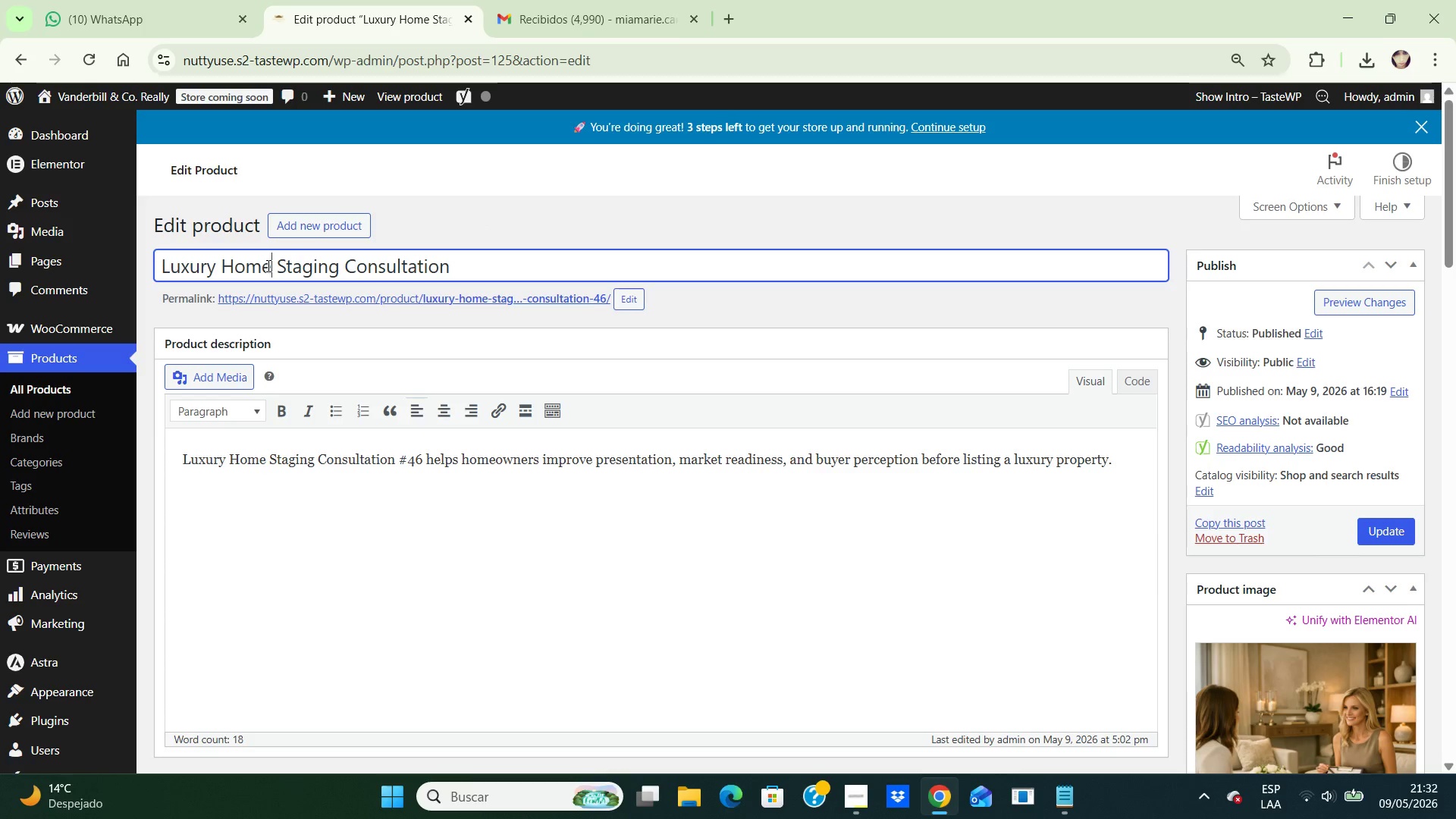 
left_click([267, 265])
 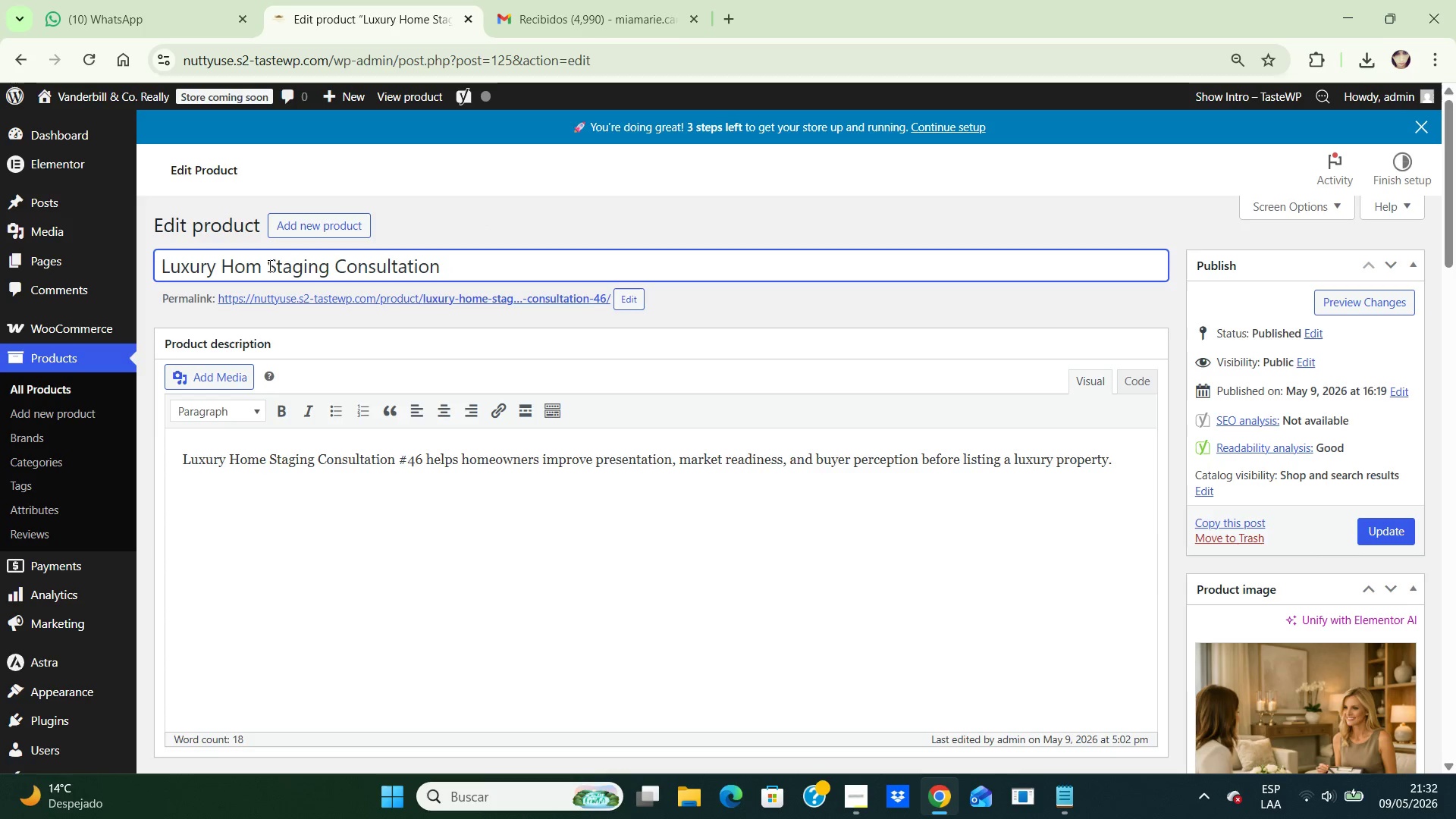 
key(Backspace)
 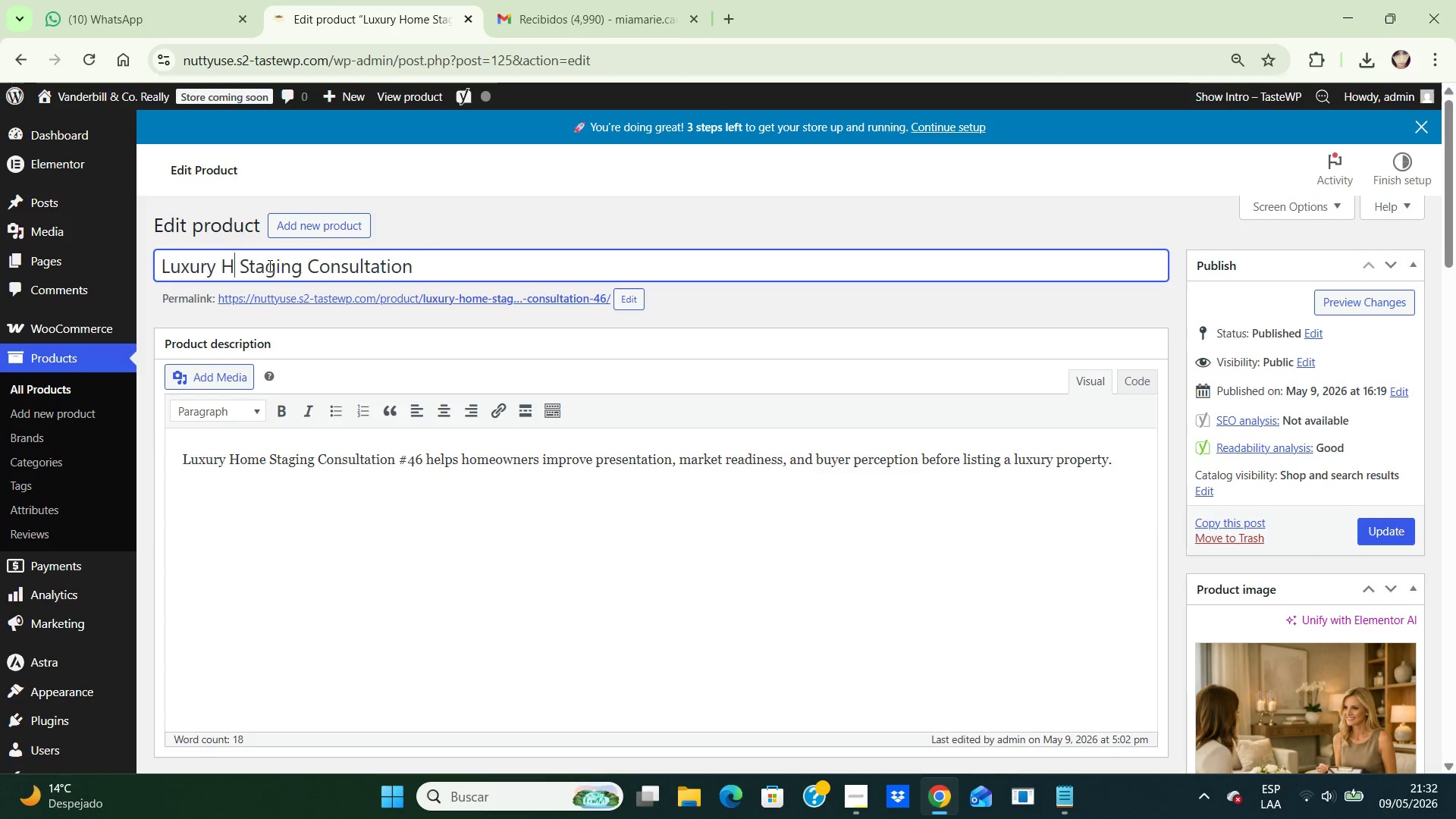 
key(Backspace)
 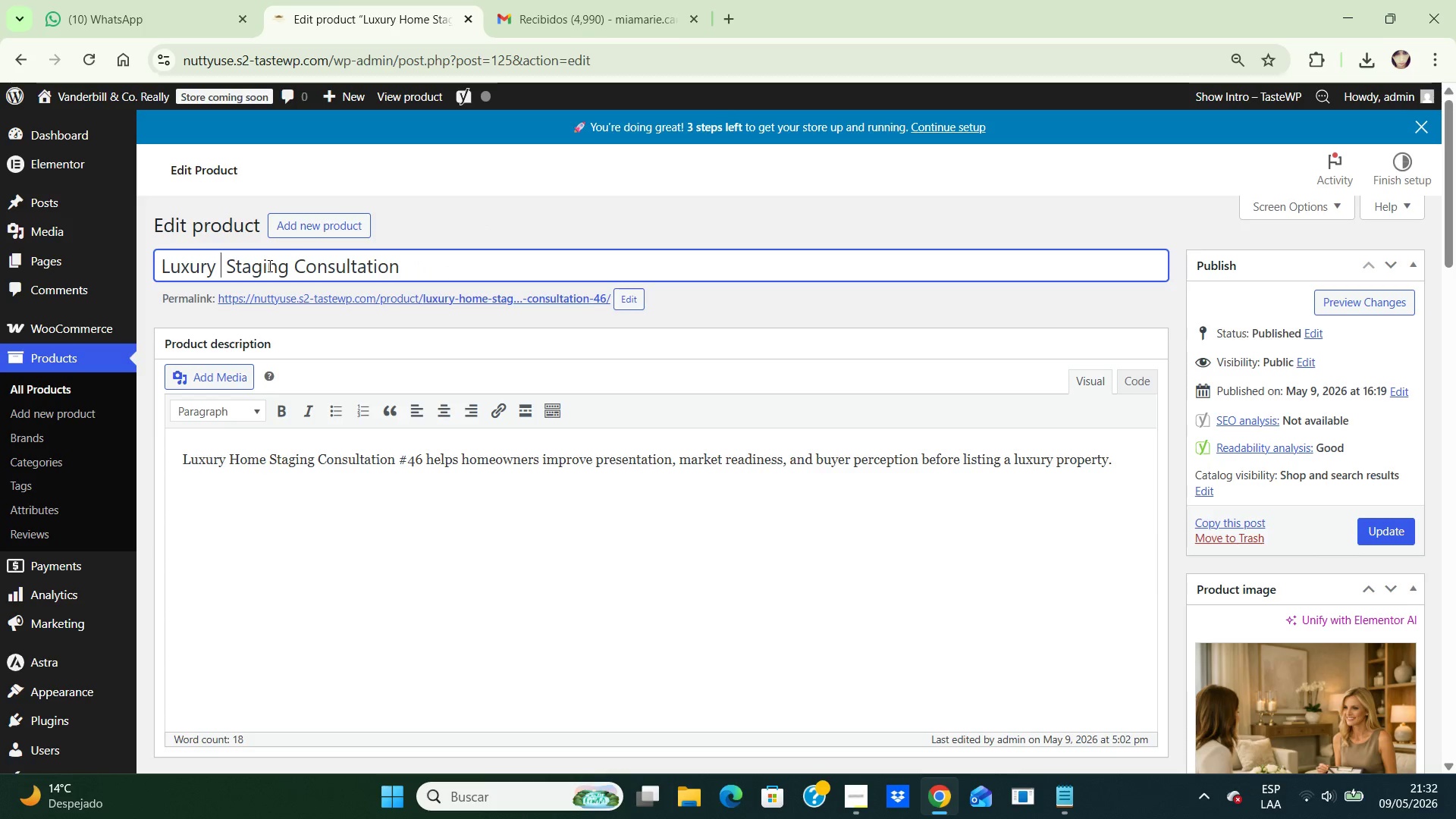 
key(Backspace)
 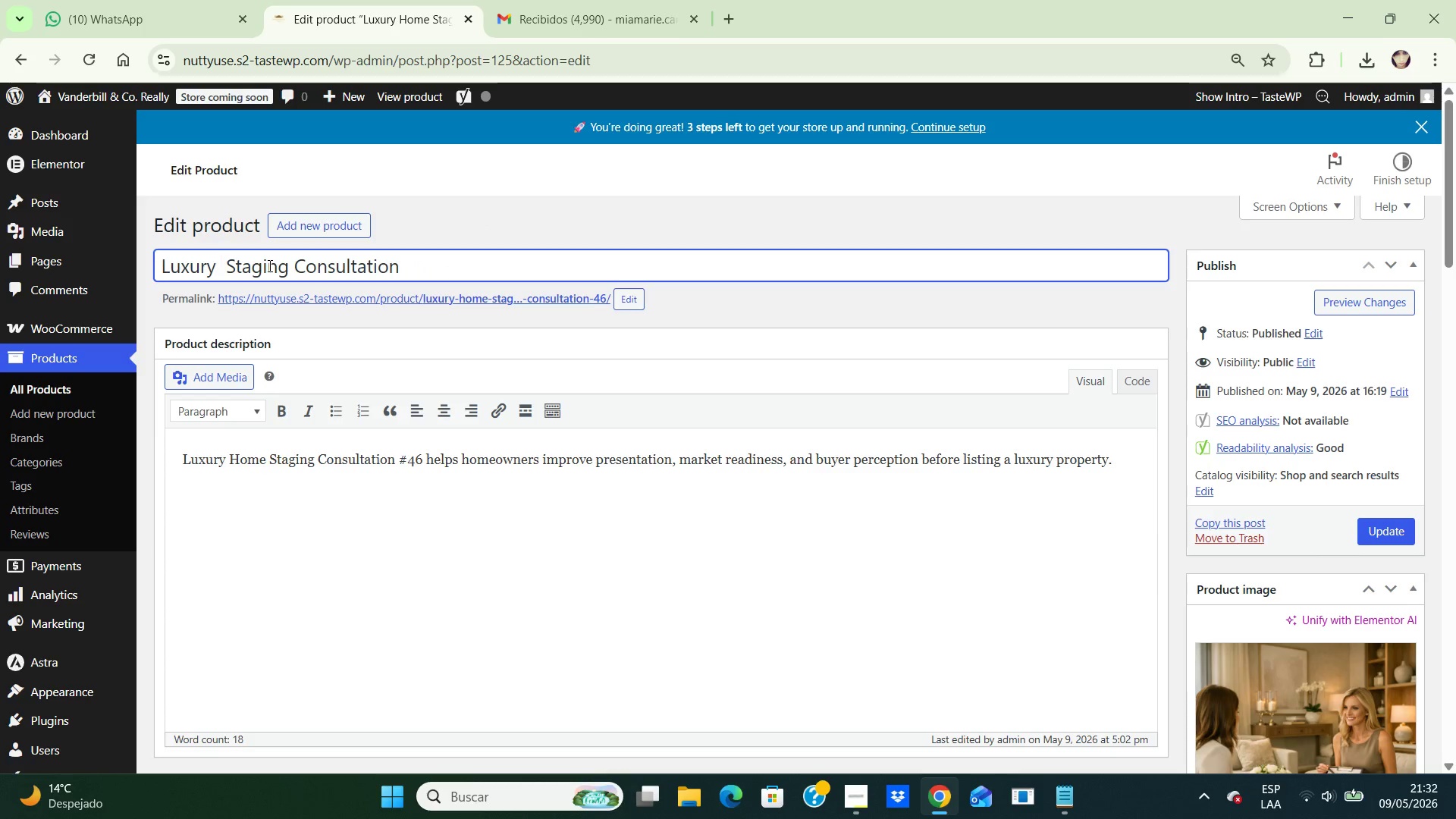 
key(Backspace)
 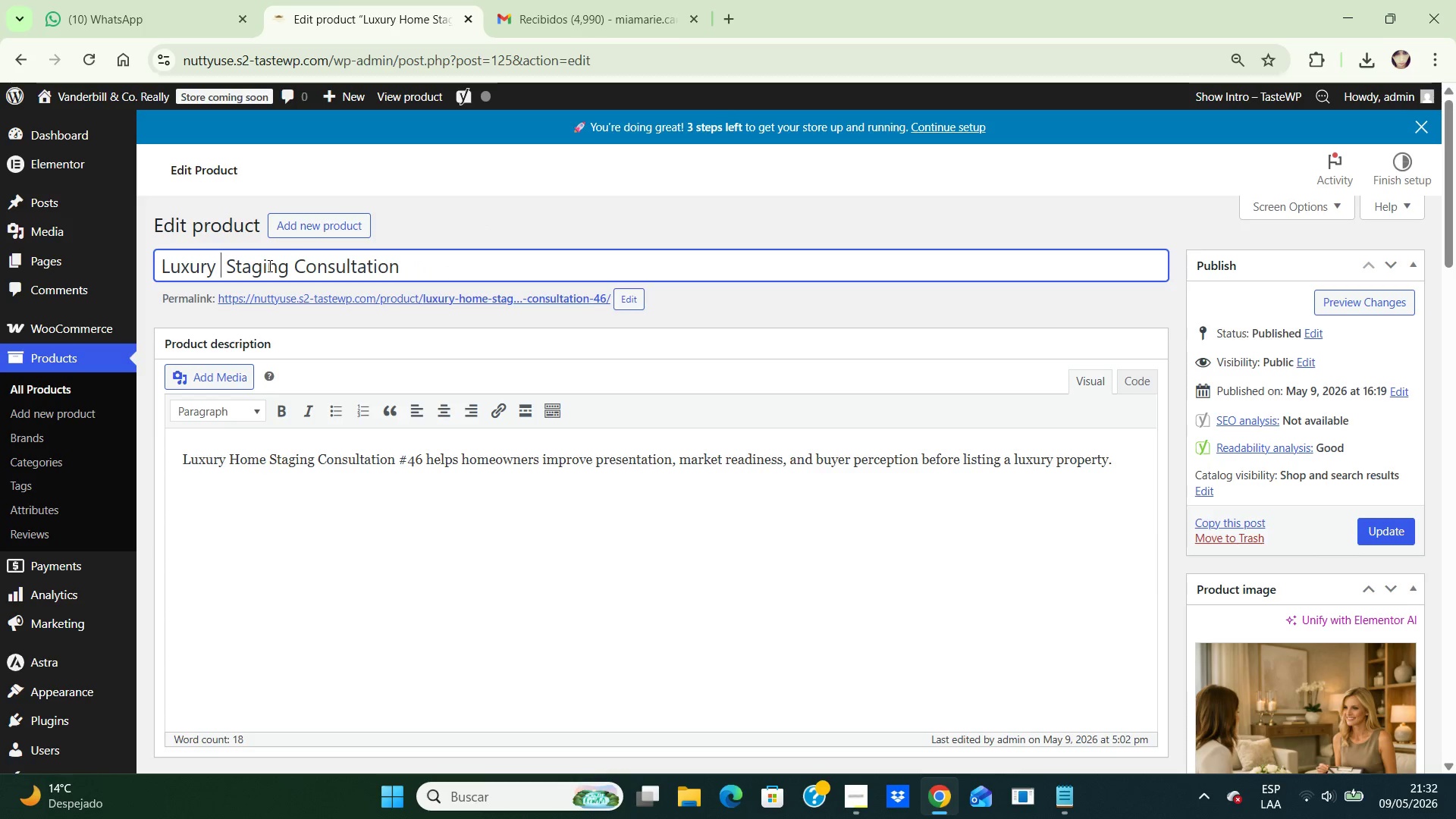 
wait(6.31)
 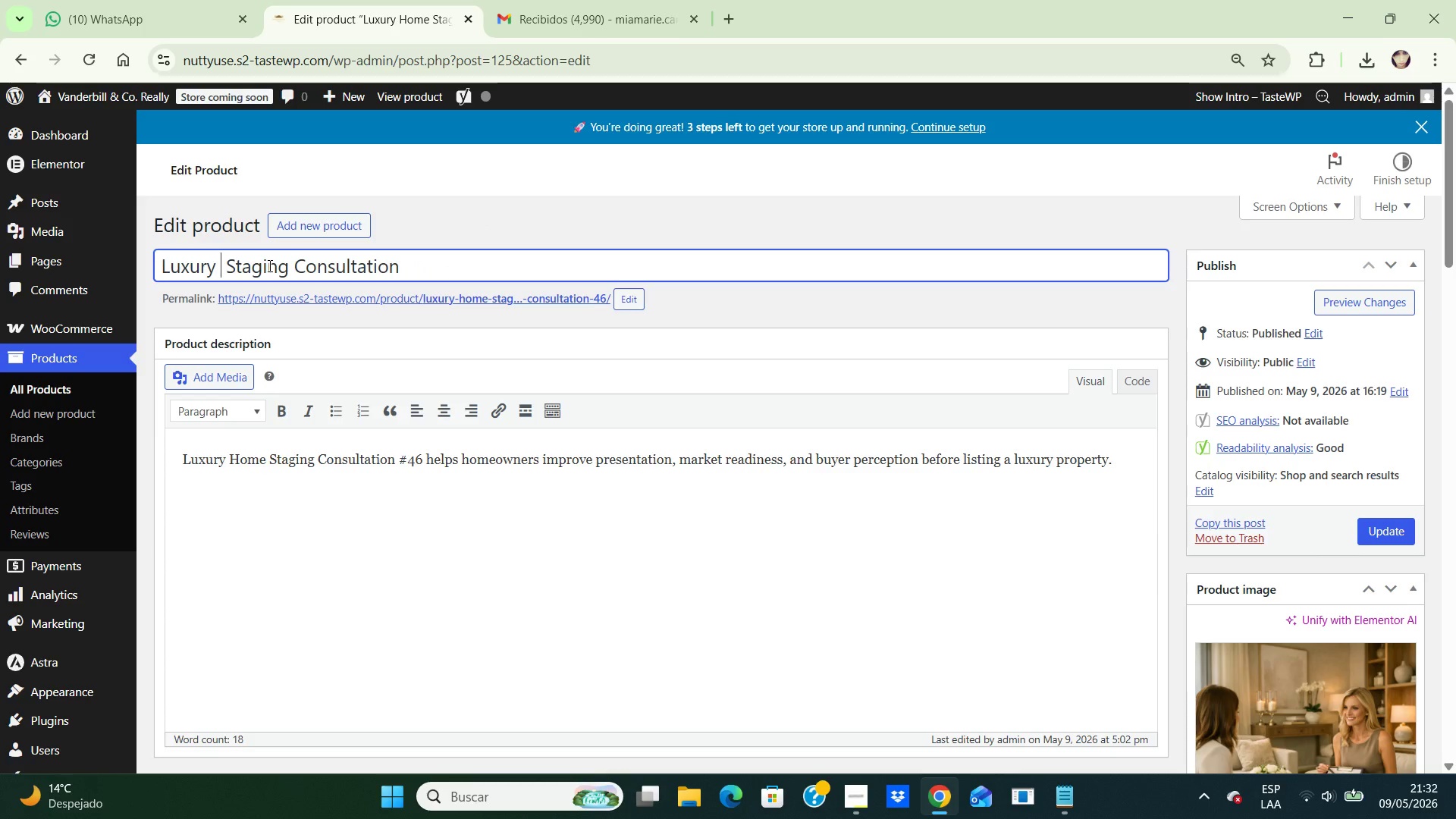 
key(ArrowRight)
 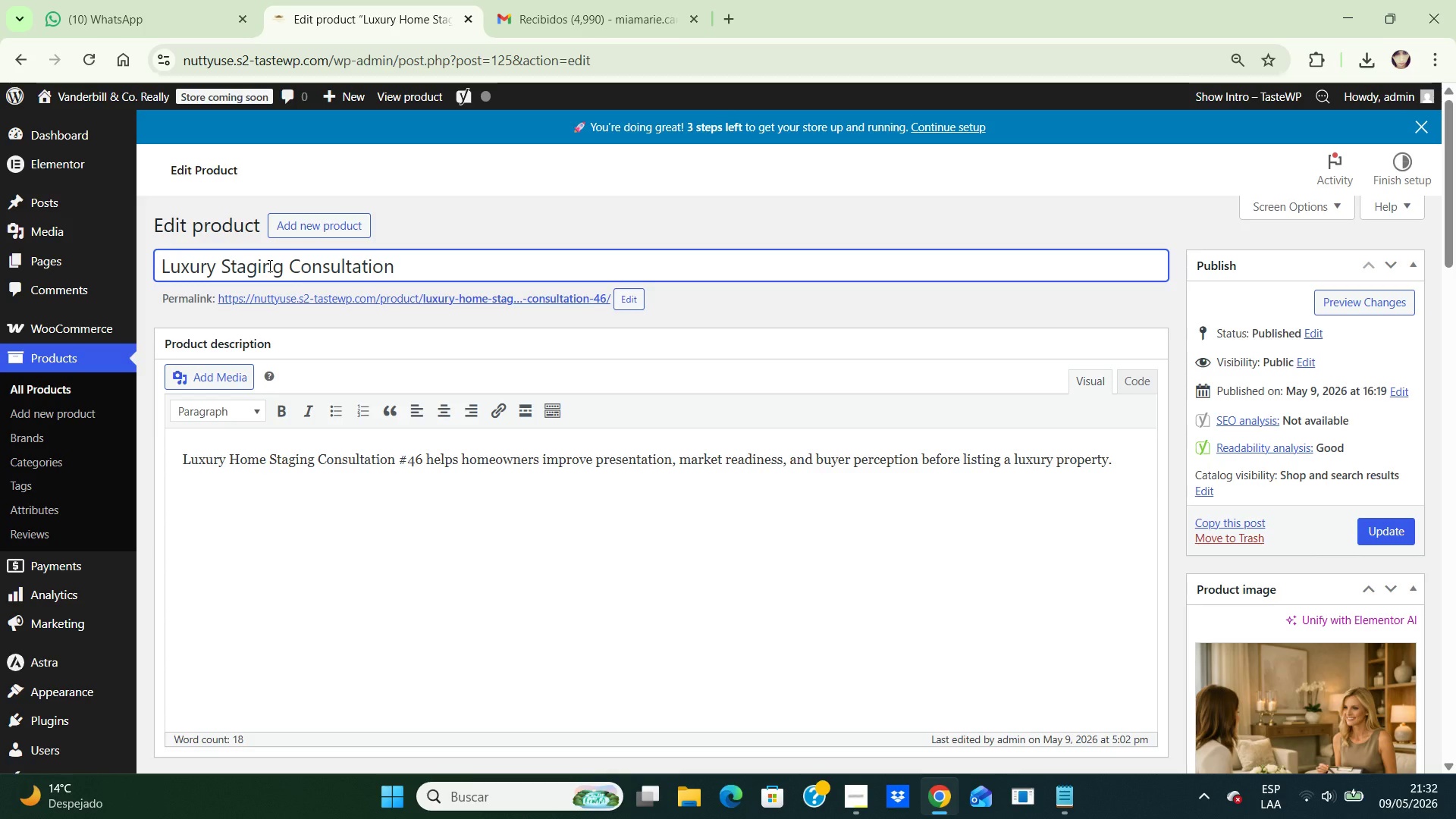 
key(Backspace)
 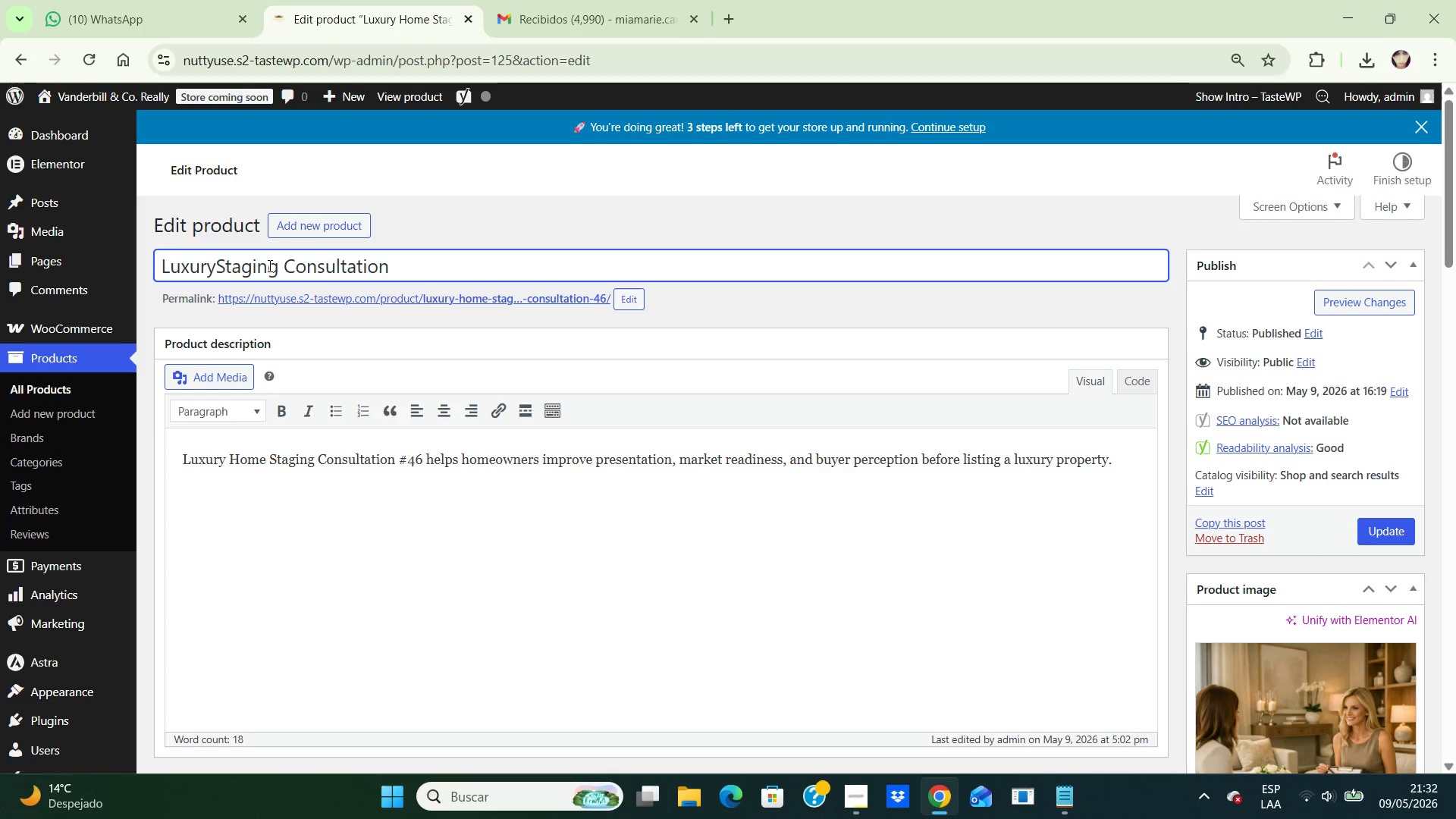 
key(Backspace)
 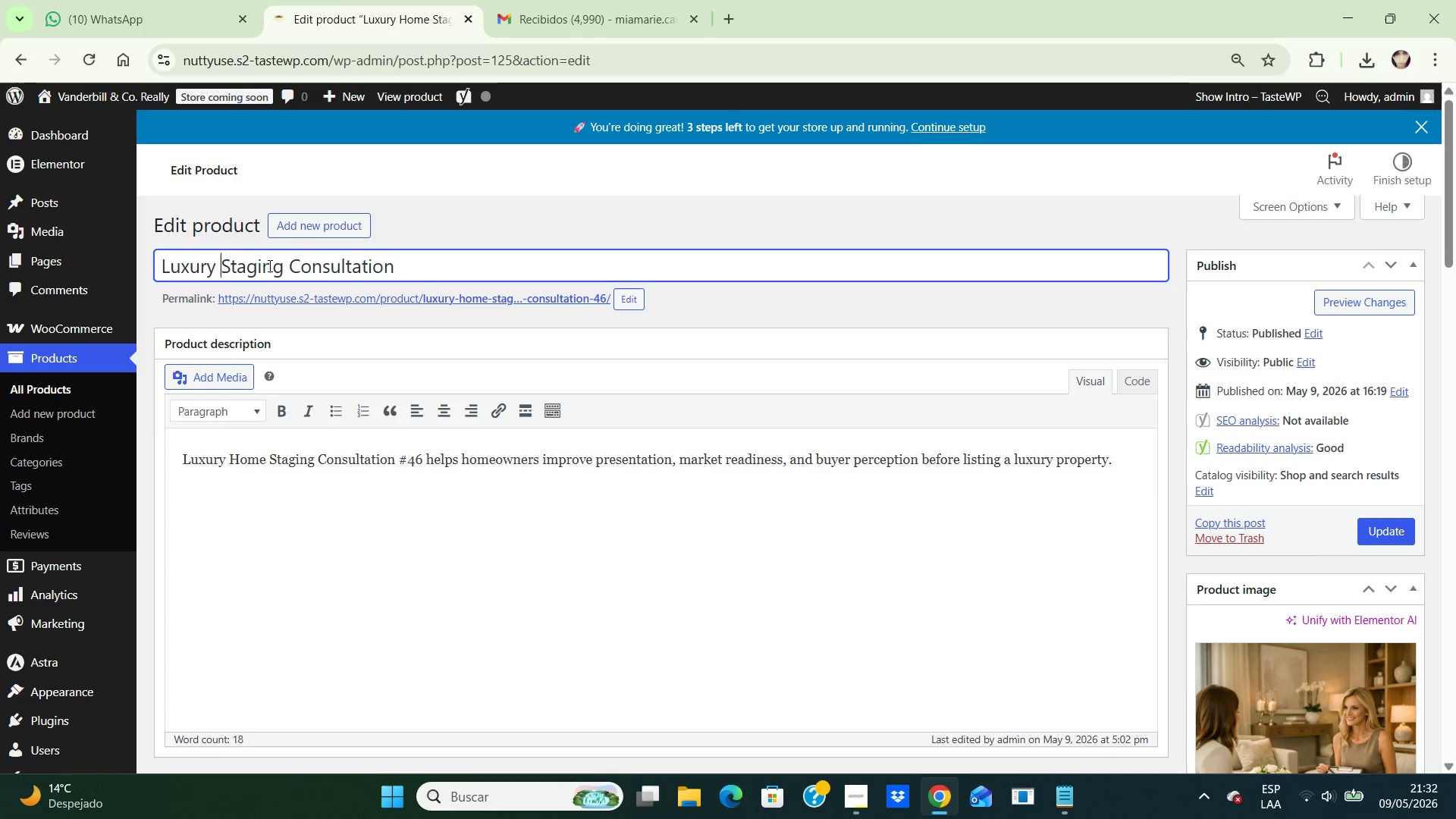 
key(Space)
 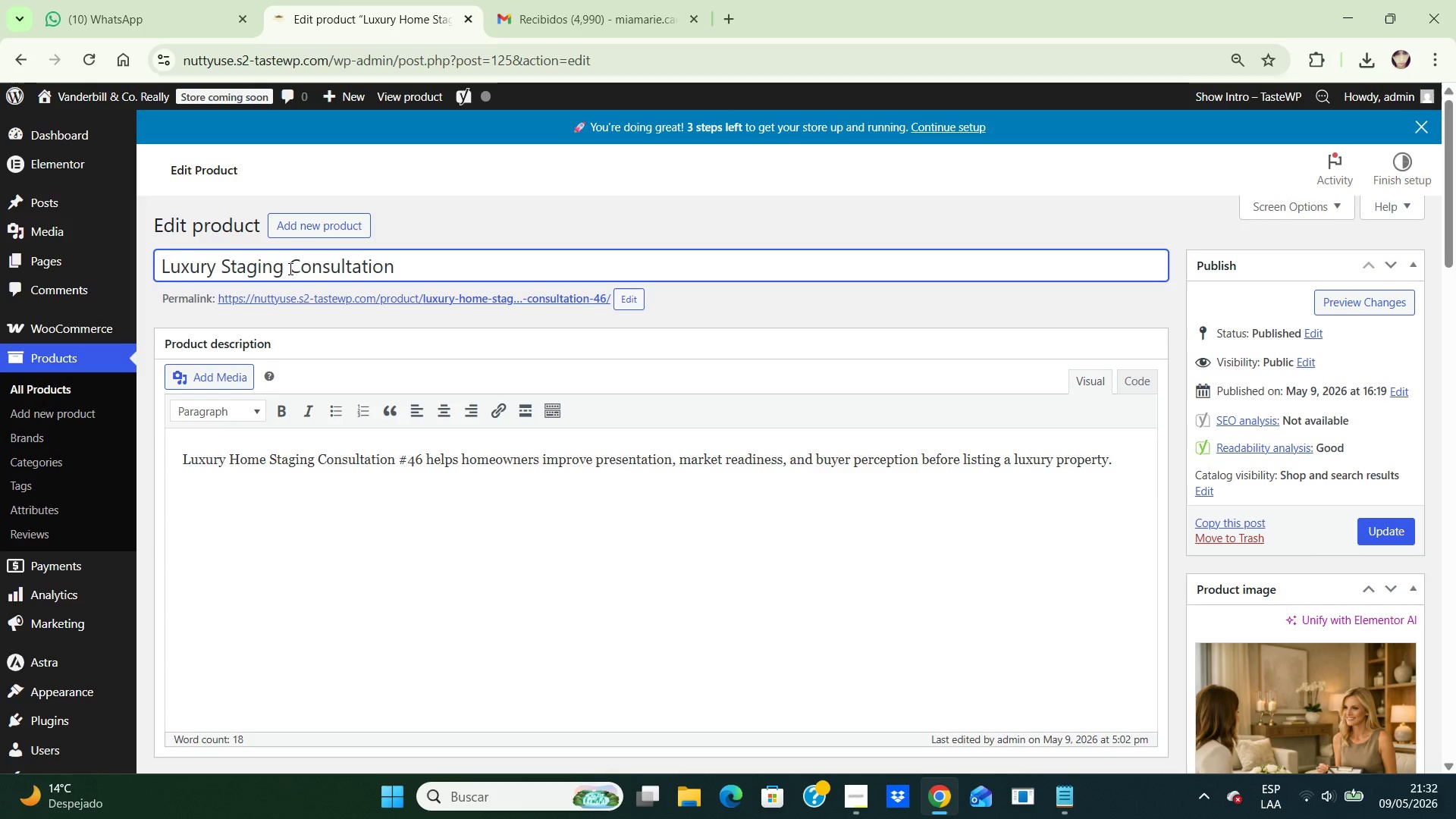 
left_click([287, 268])
 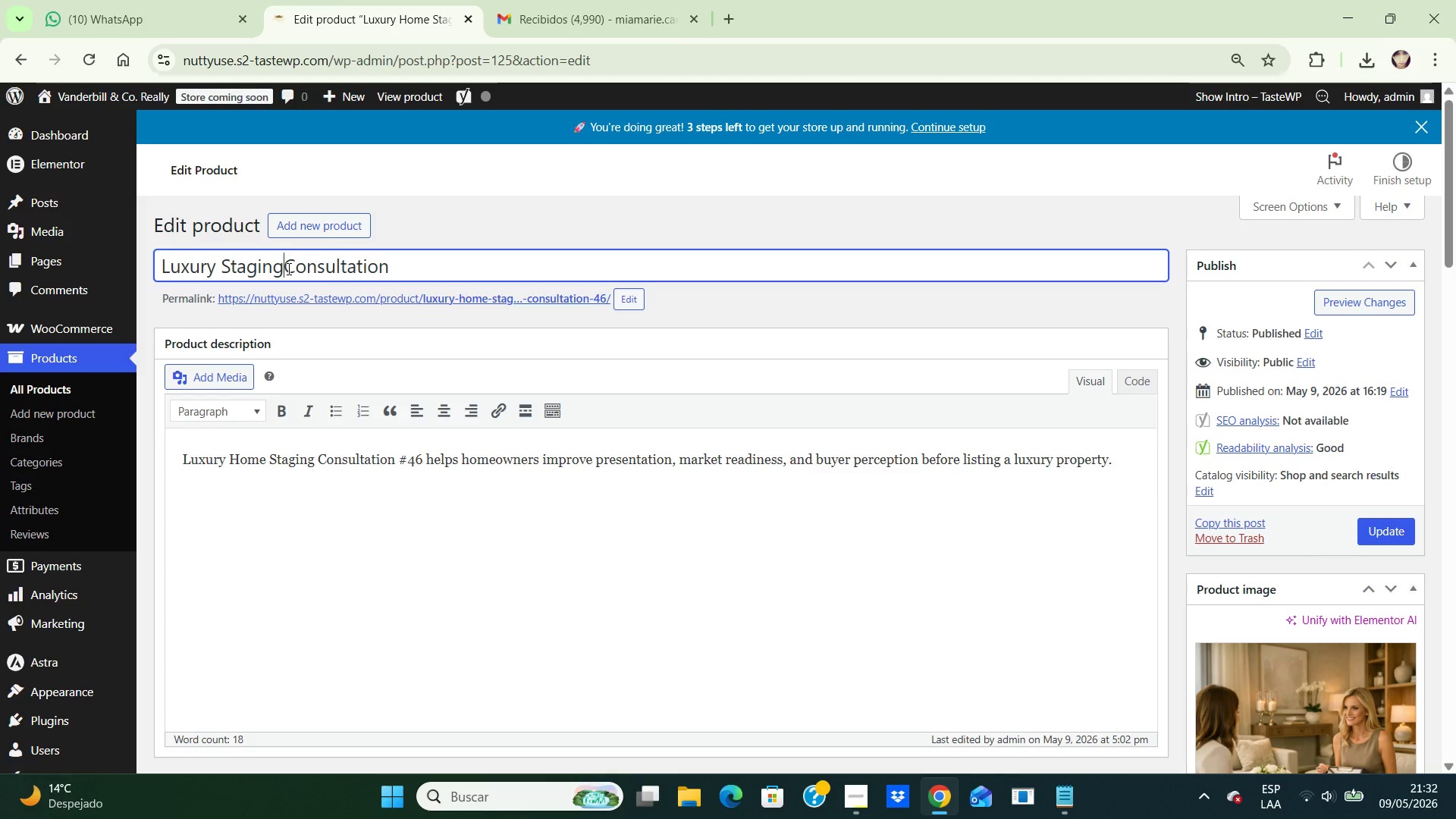 
key(Backspace)
type( Strategy )
 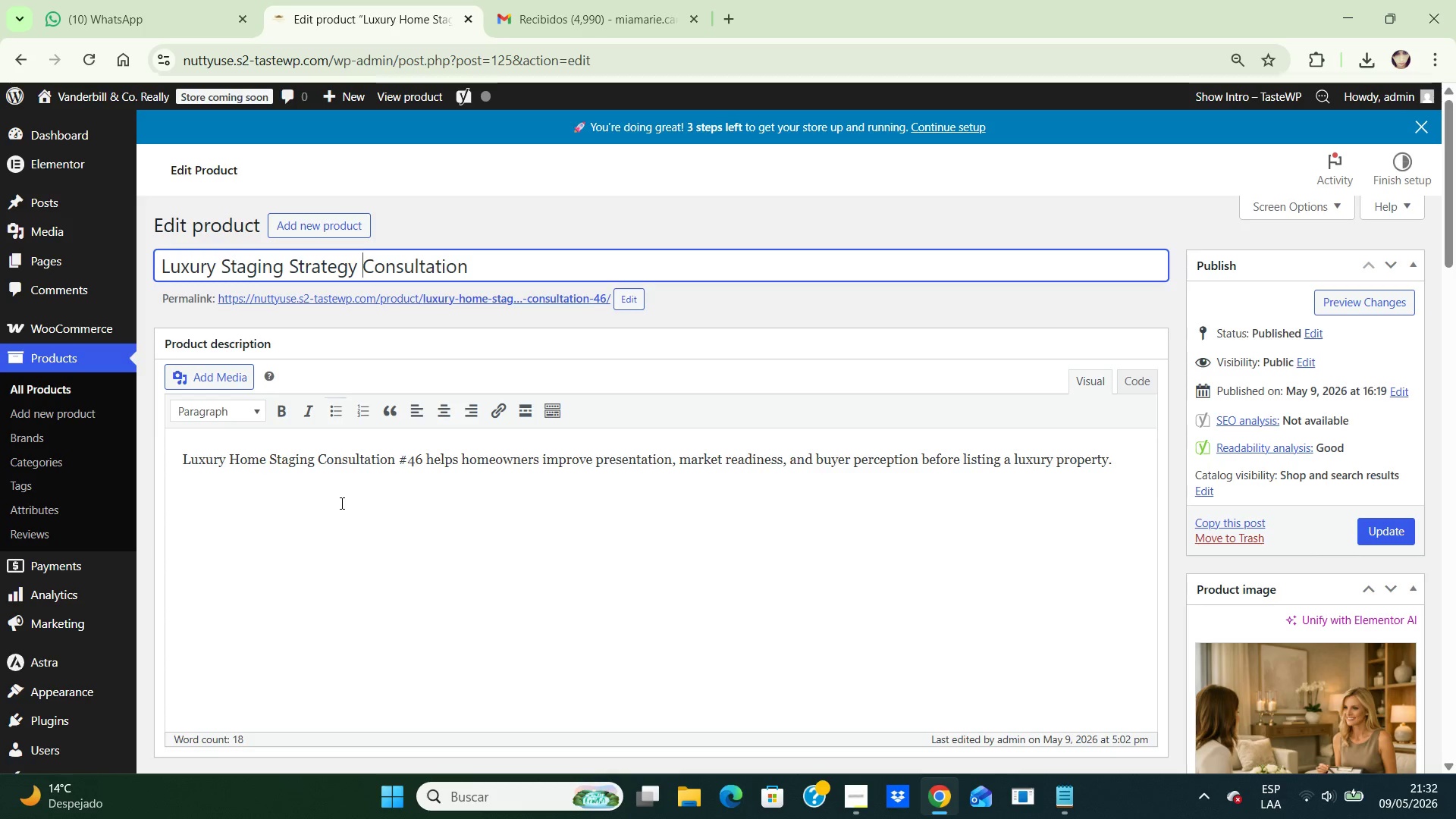 
left_click([340, 503])
 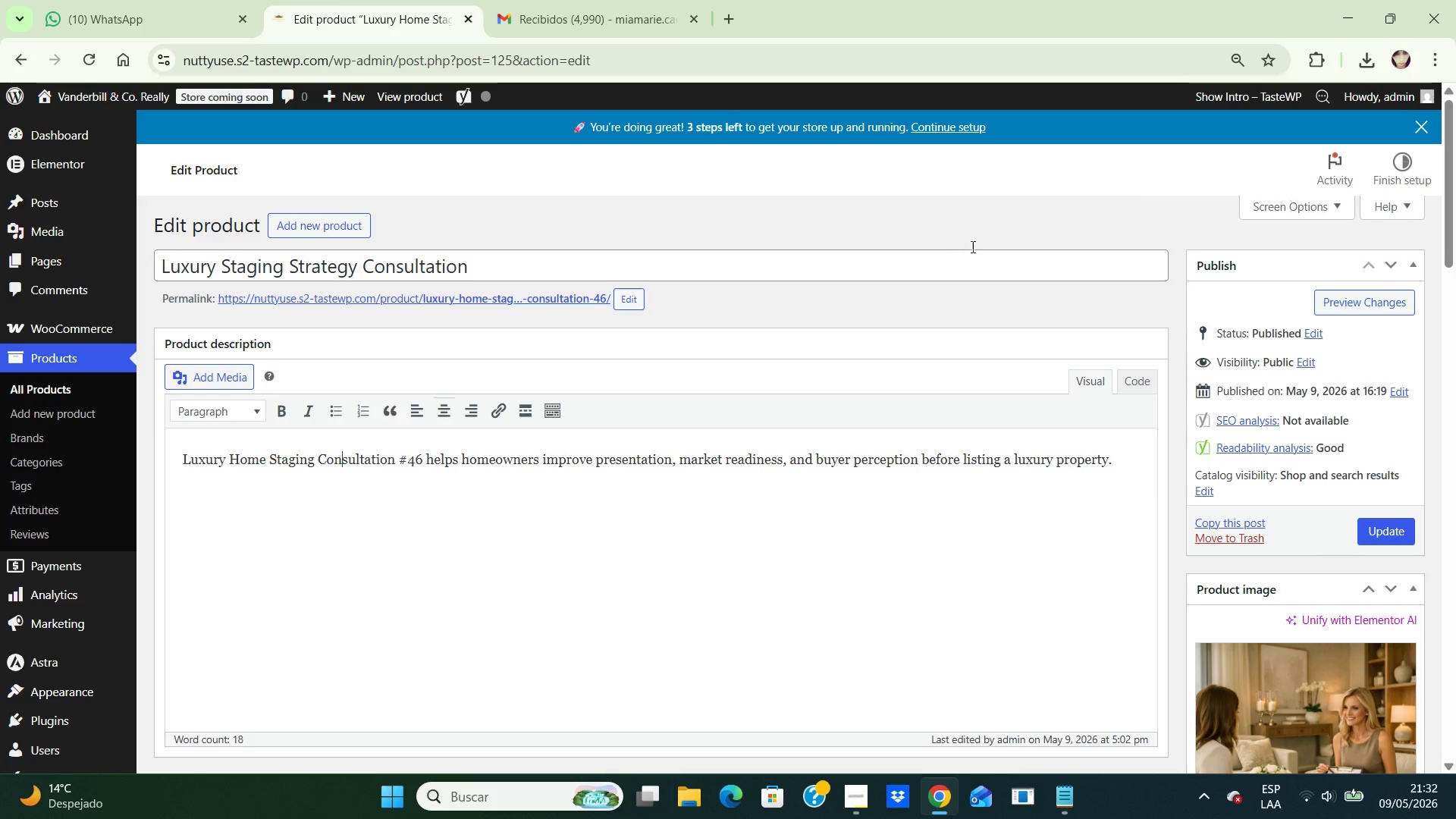 
wait(7.17)
 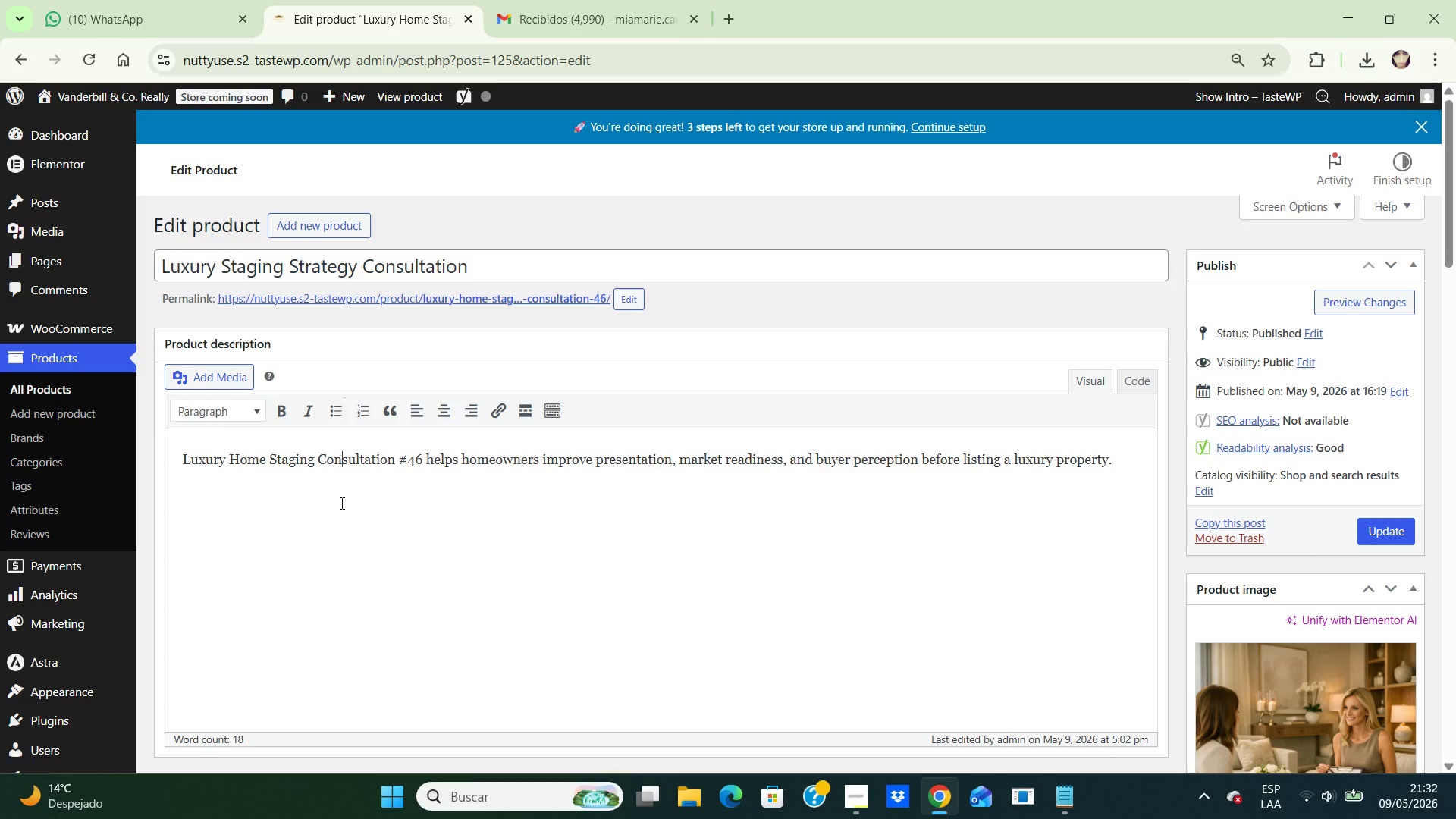 
left_click_drag(start_coordinate=[1449, 214], to_coordinate=[1448, 702])
 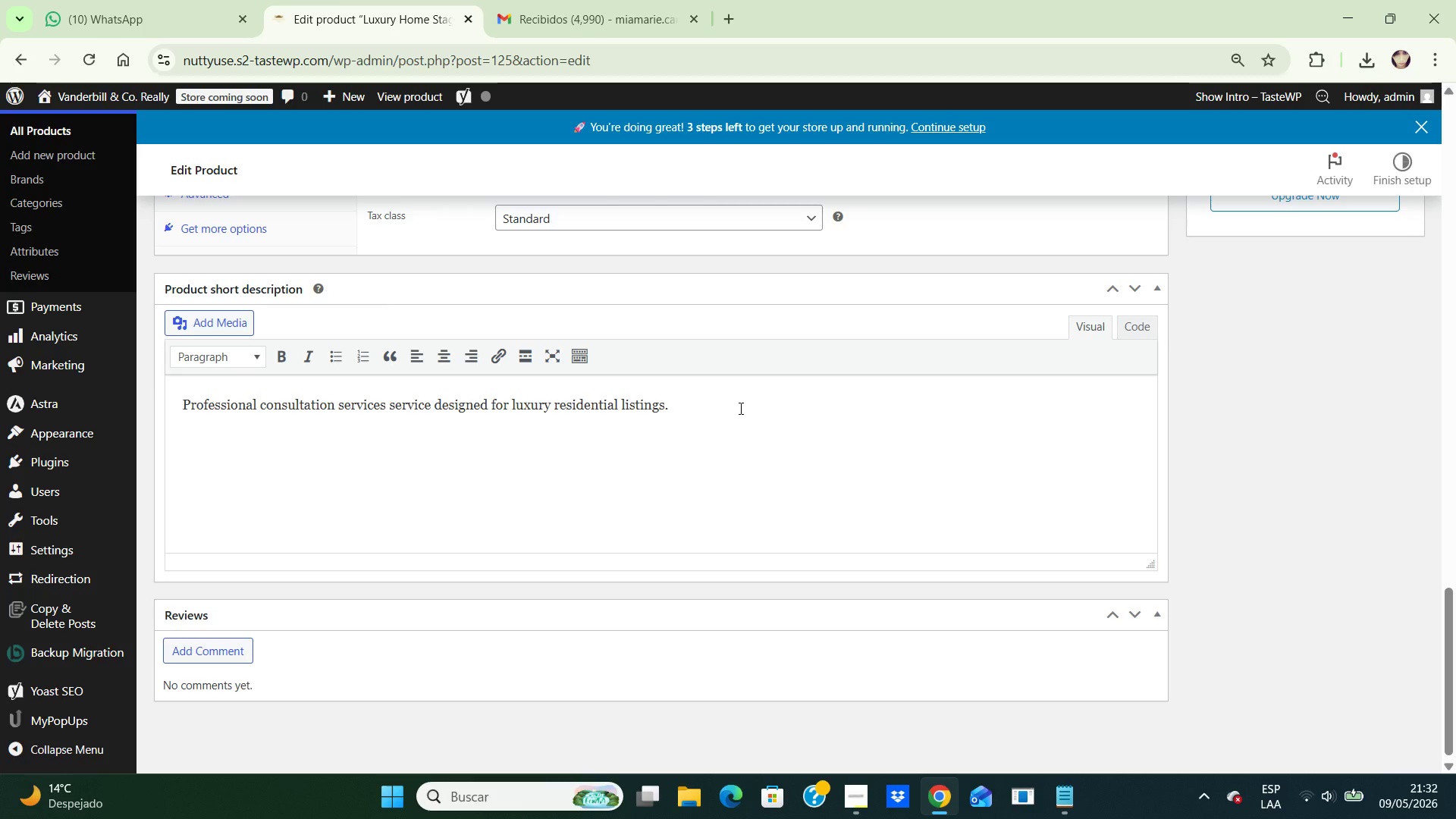 
left_click([739, 408])
 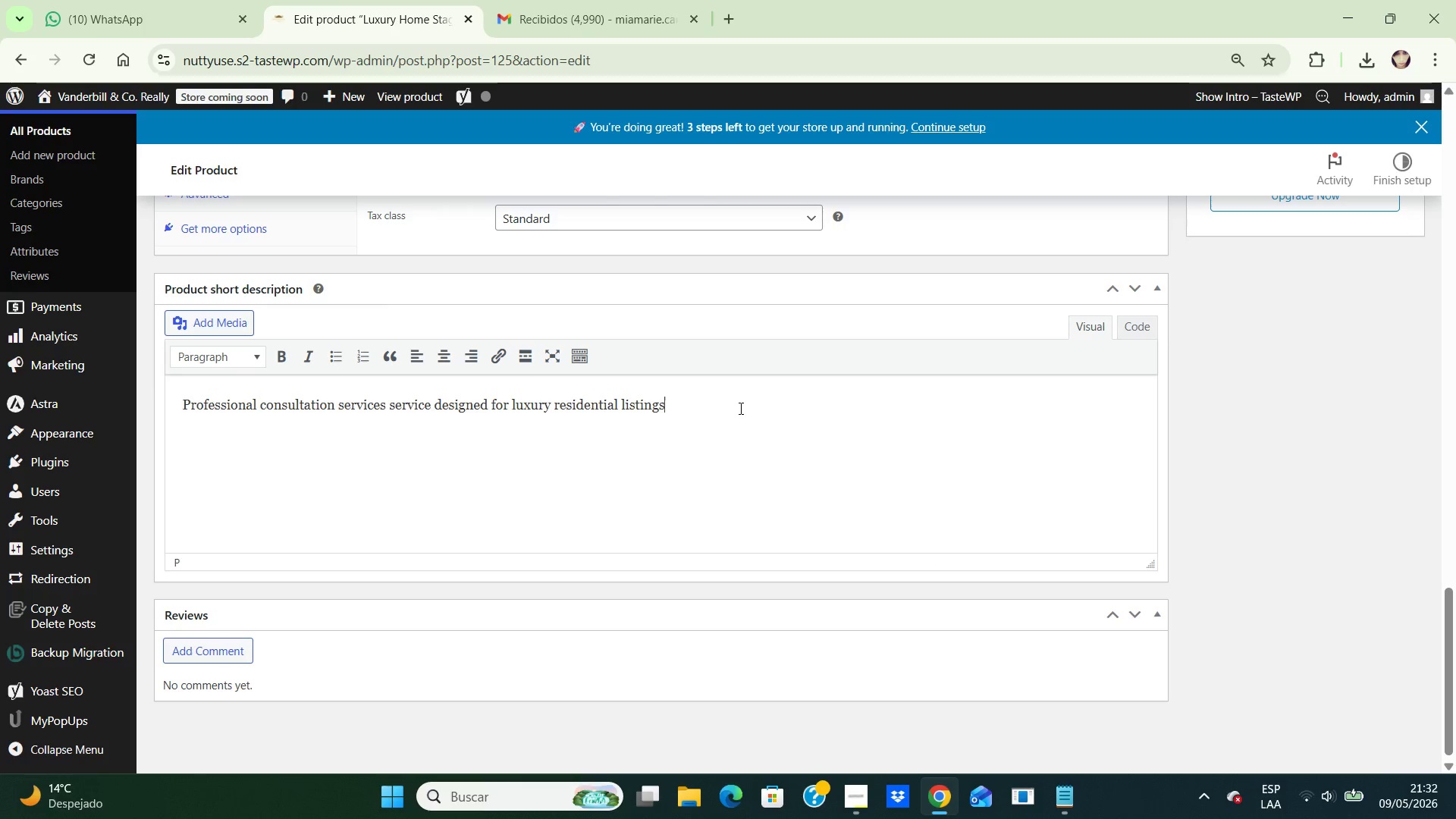 
hold_key(key=Backspace, duration=1.5)
 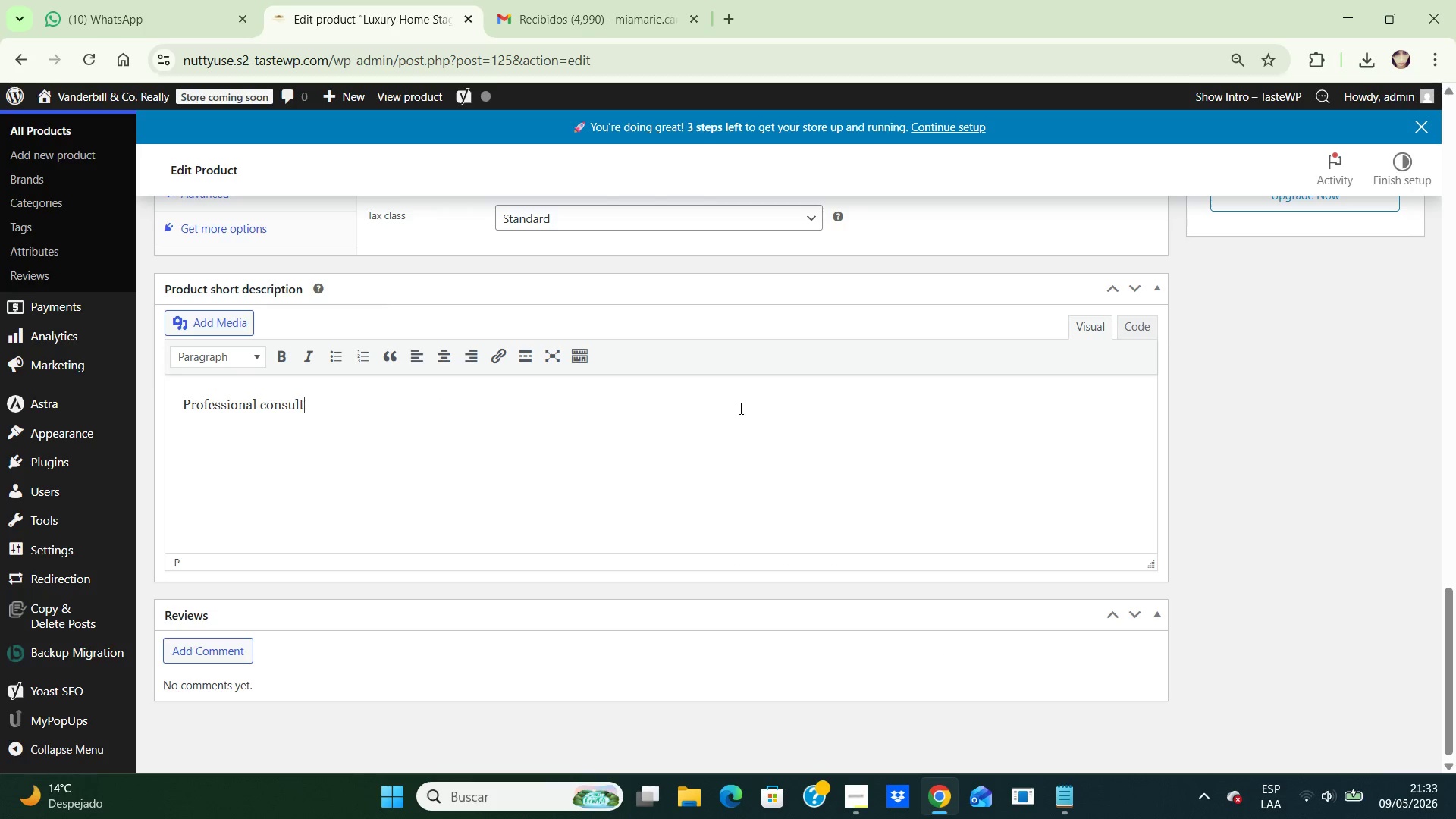 
hold_key(key=Backspace, duration=1.5)
 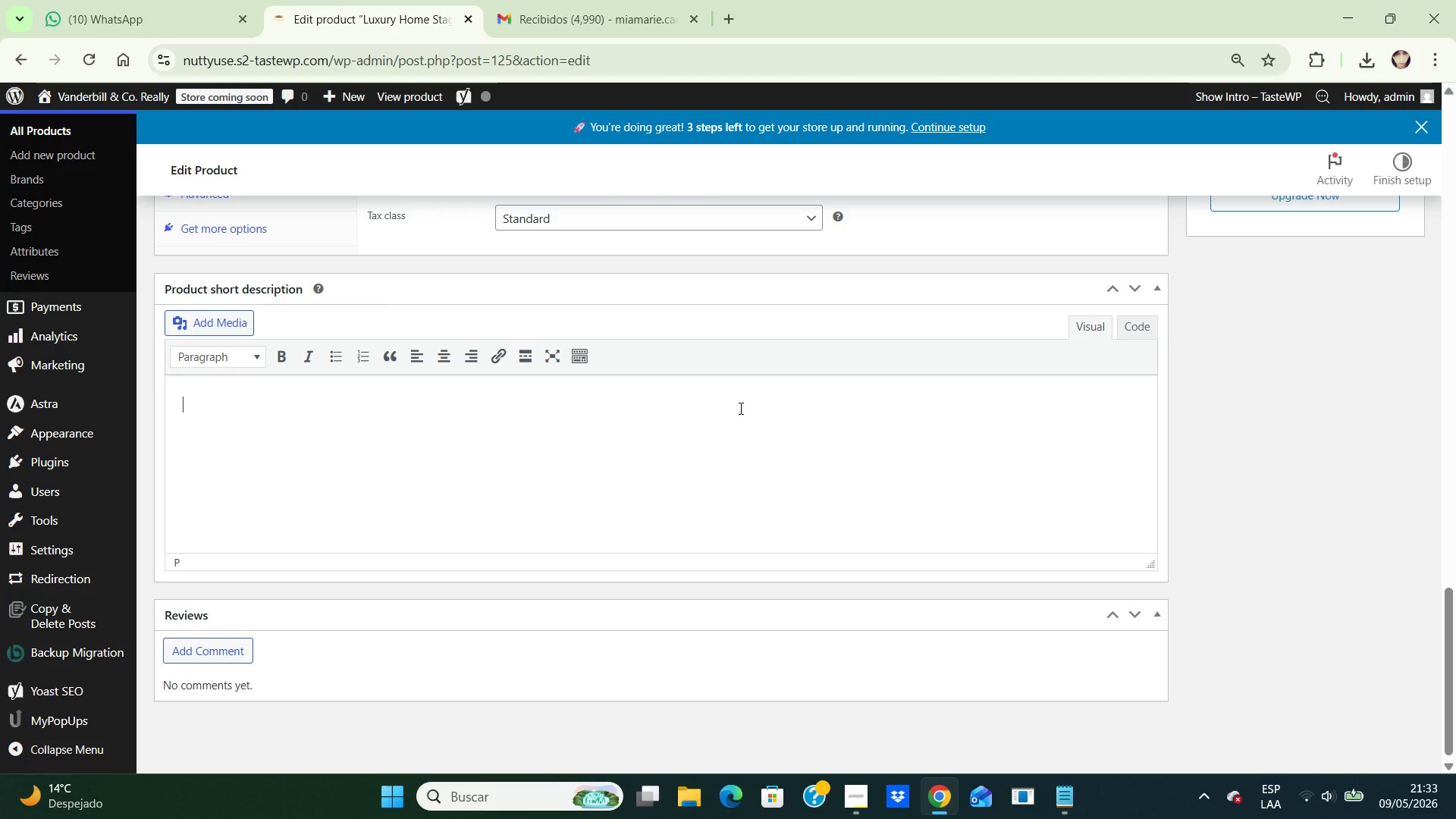 
hold_key(key=Backspace, duration=0.53)
 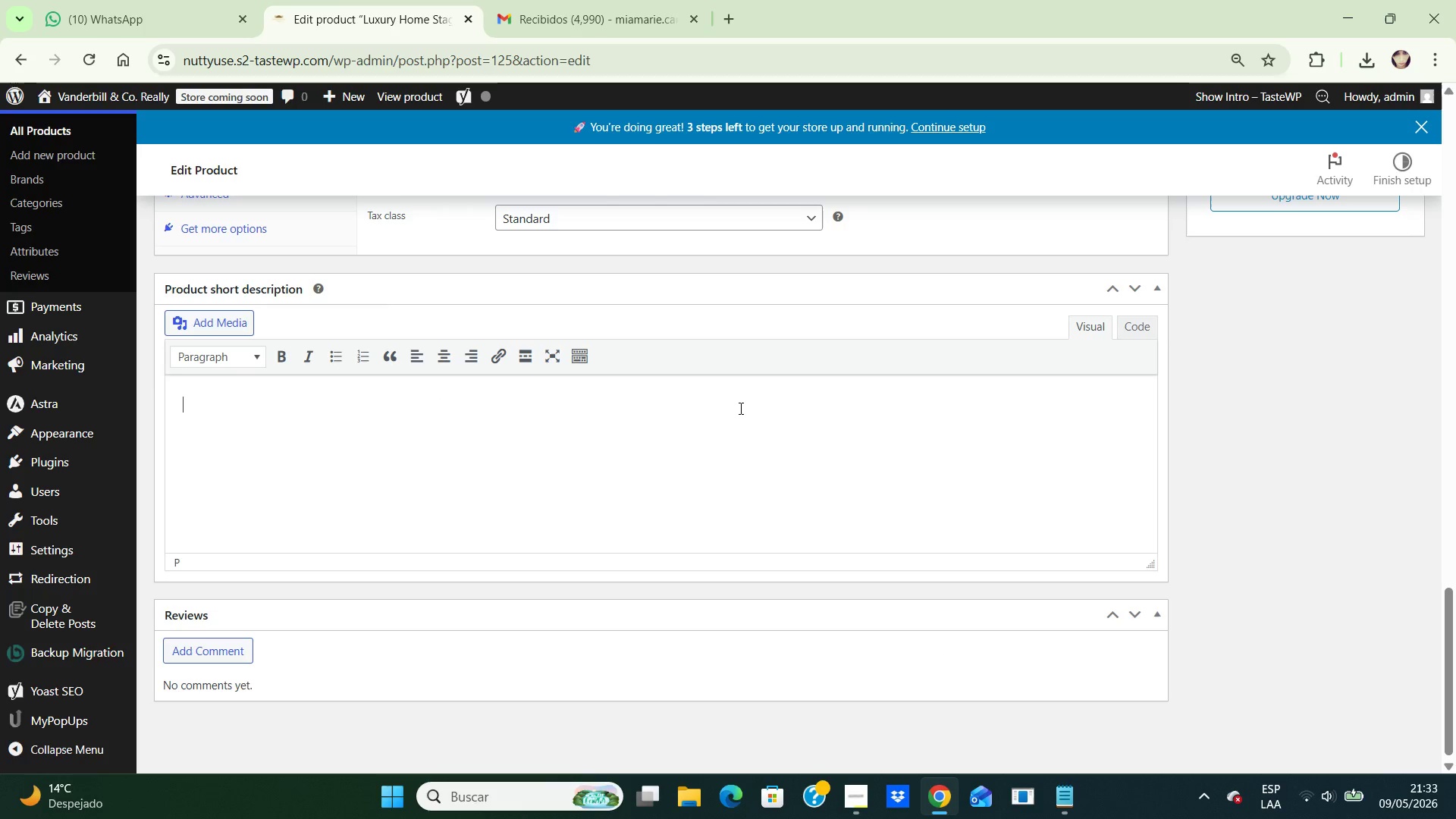 
type(Personalized luxury staging consultation focused on improving property presentation before photo)
 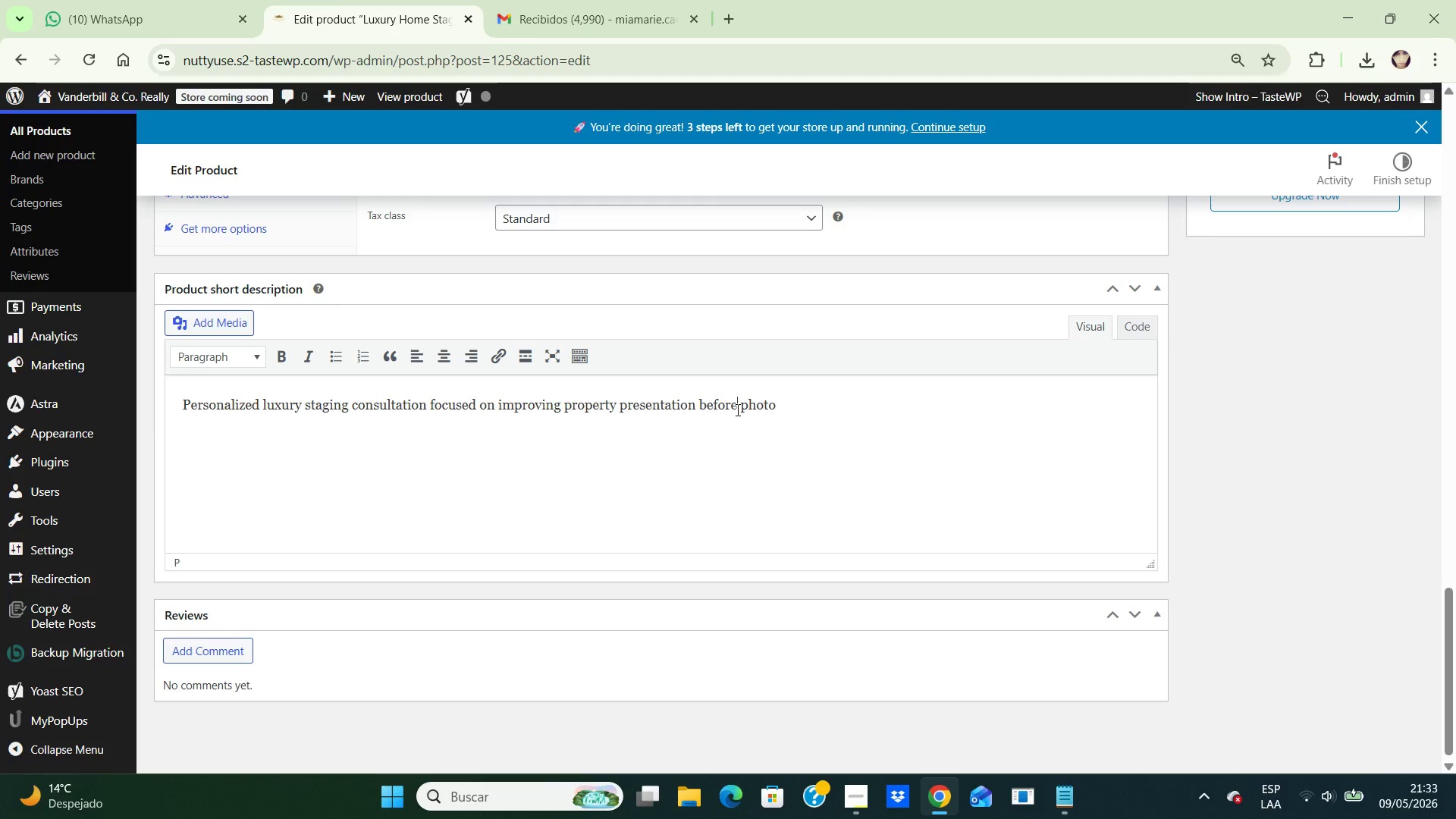 
left_click([736, 410])
 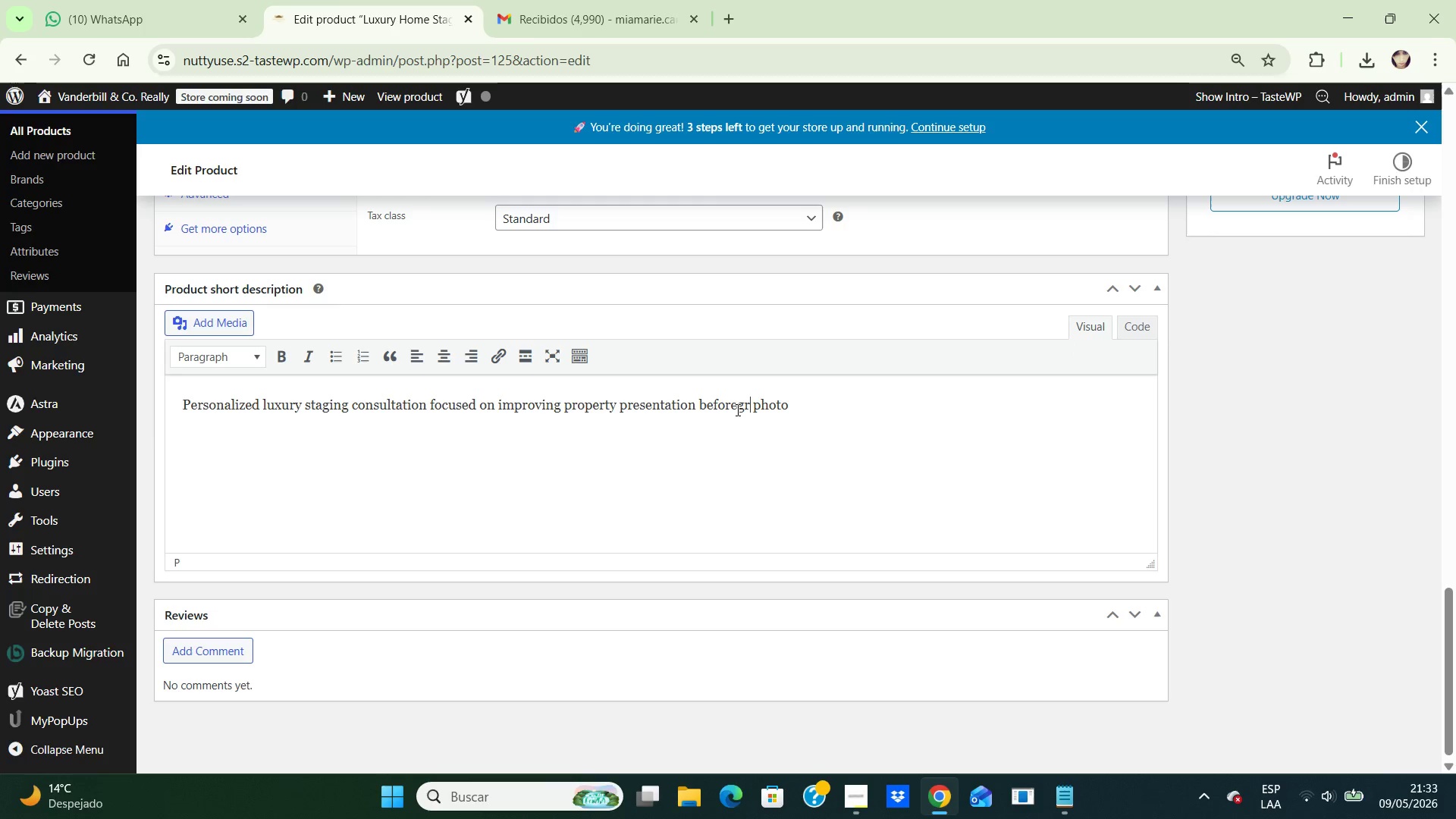 
type(graphy and buyer showings)
 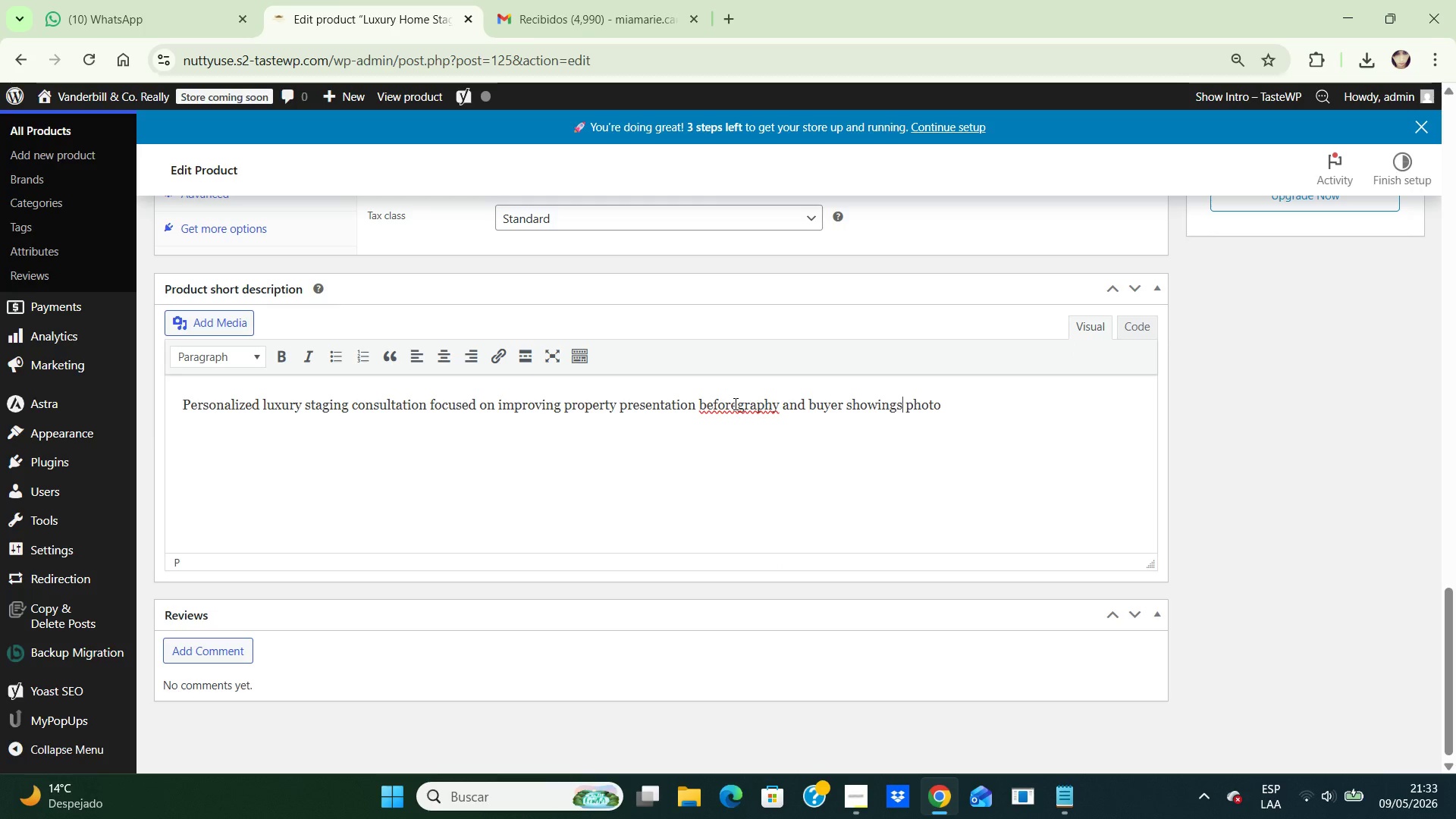 
left_click([734, 403])
 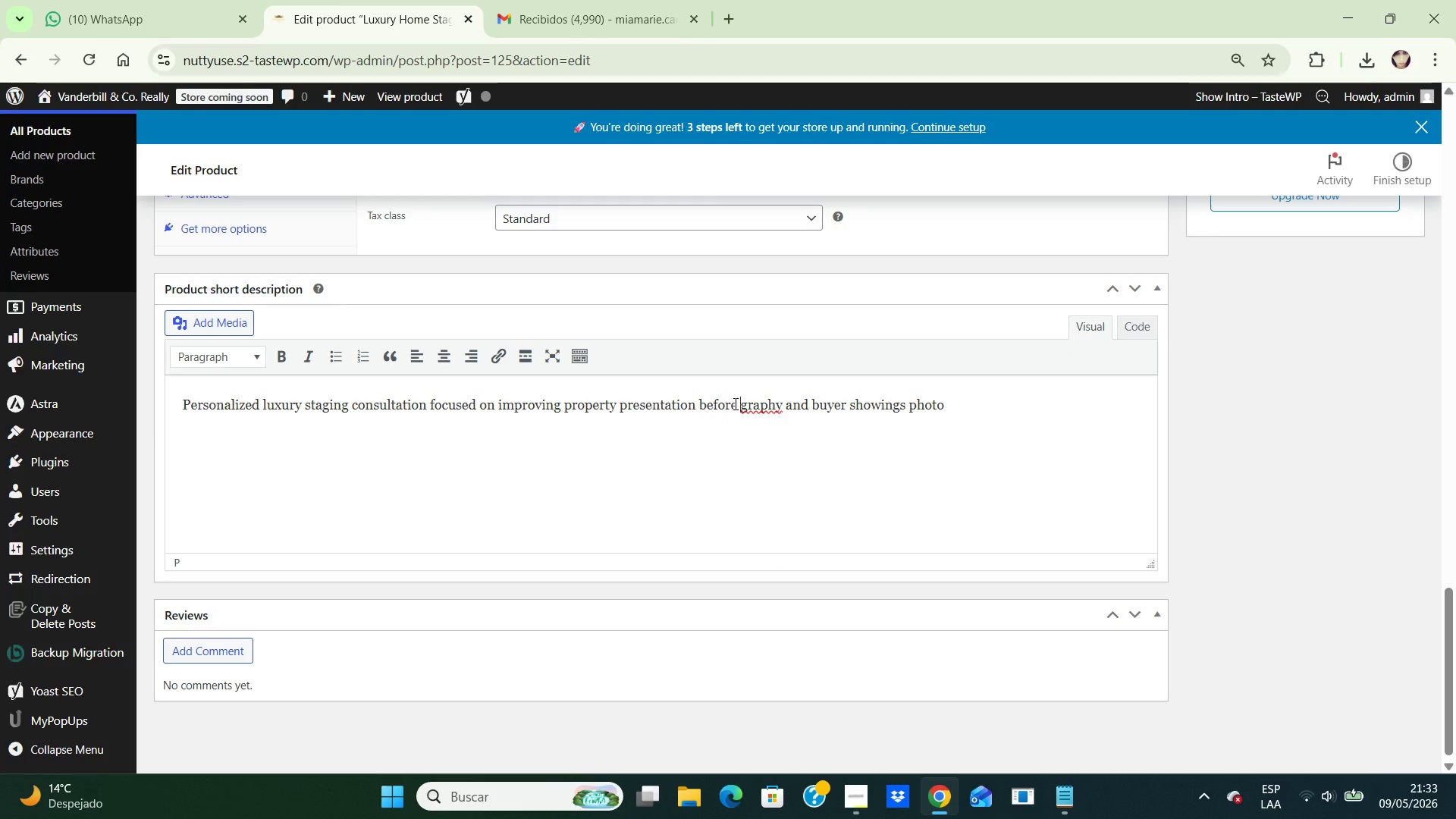 
key(Space)
 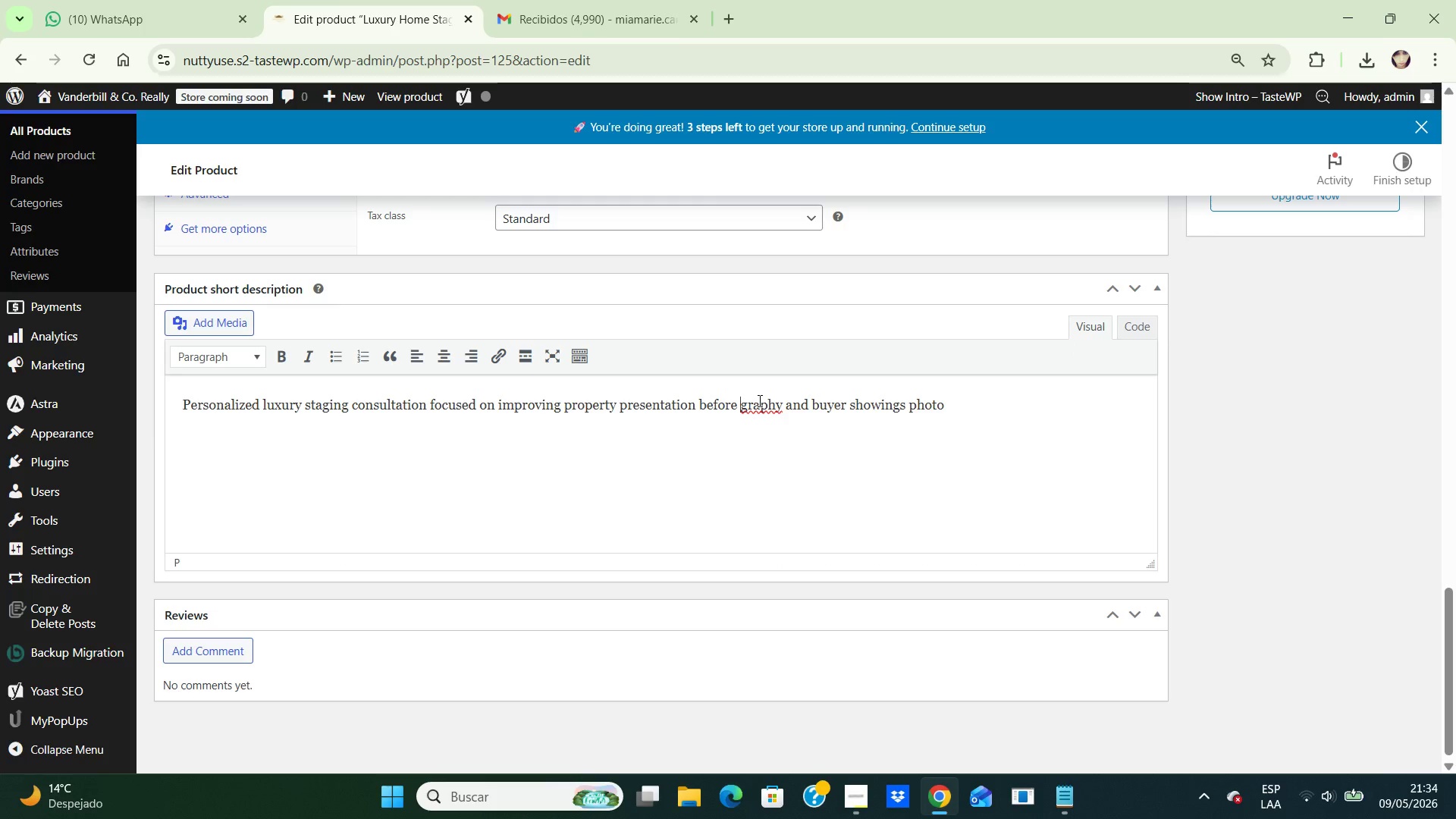 
wait(6.94)
 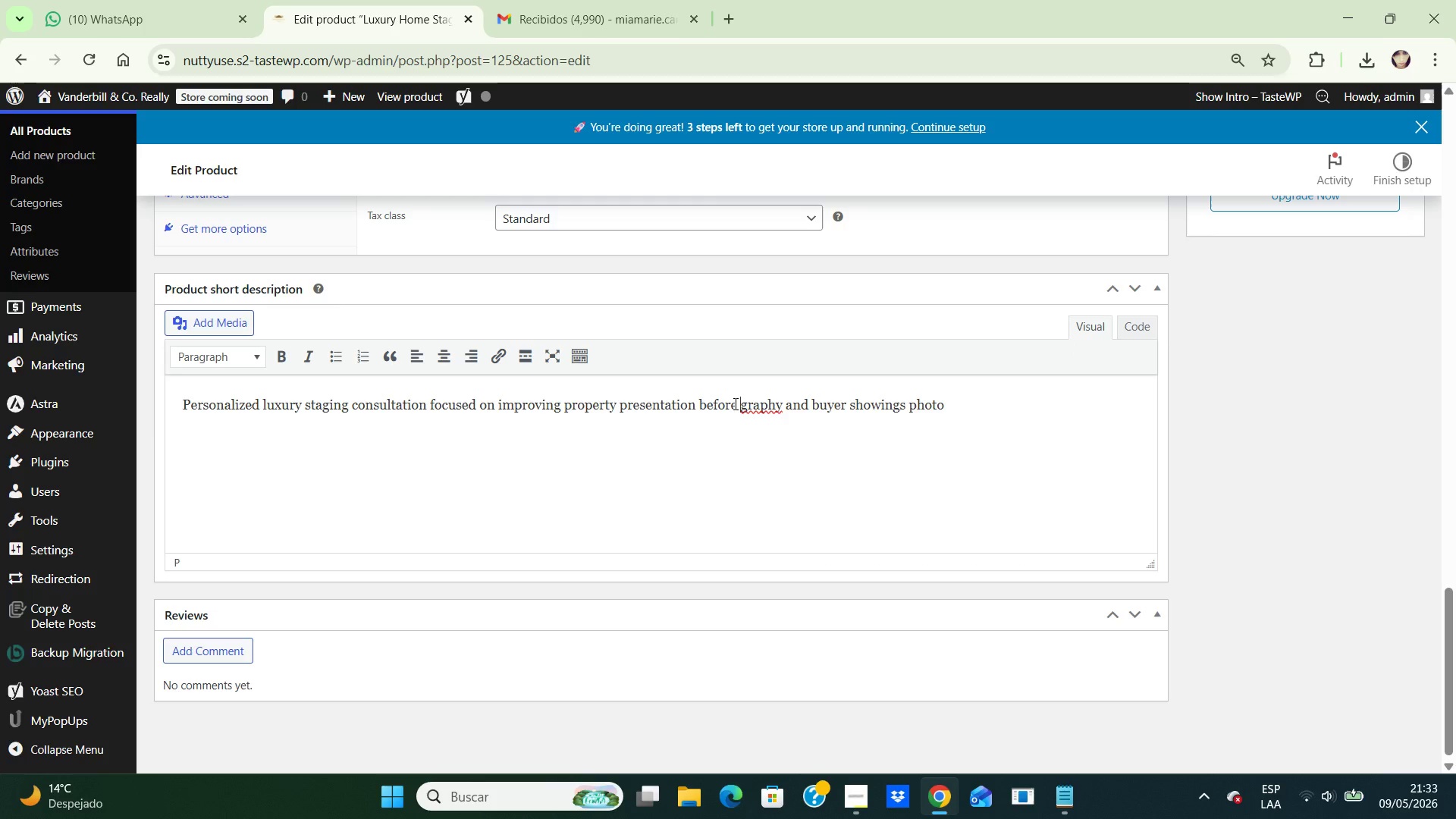 
type(photo)
 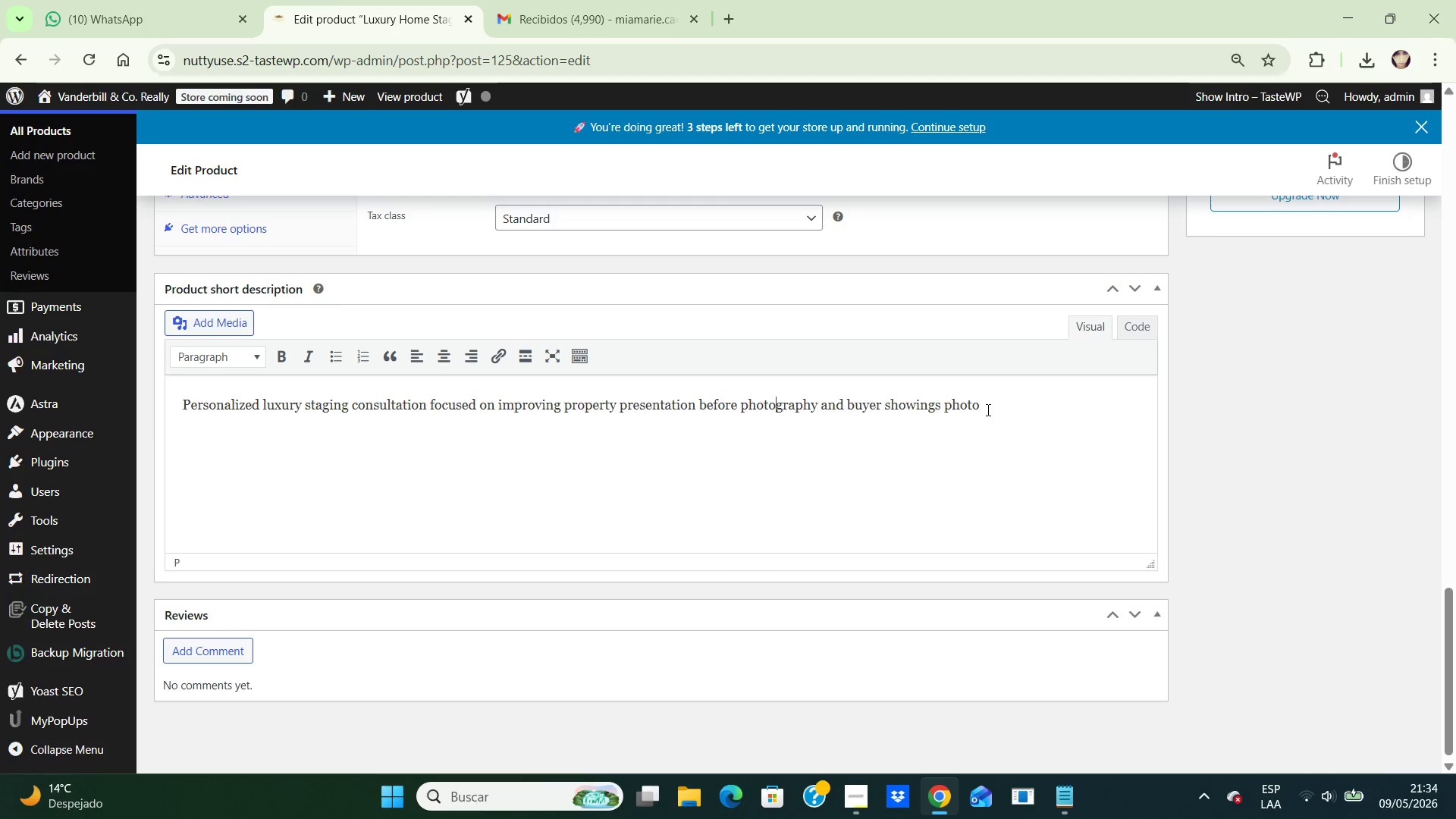 
left_click([987, 410])
 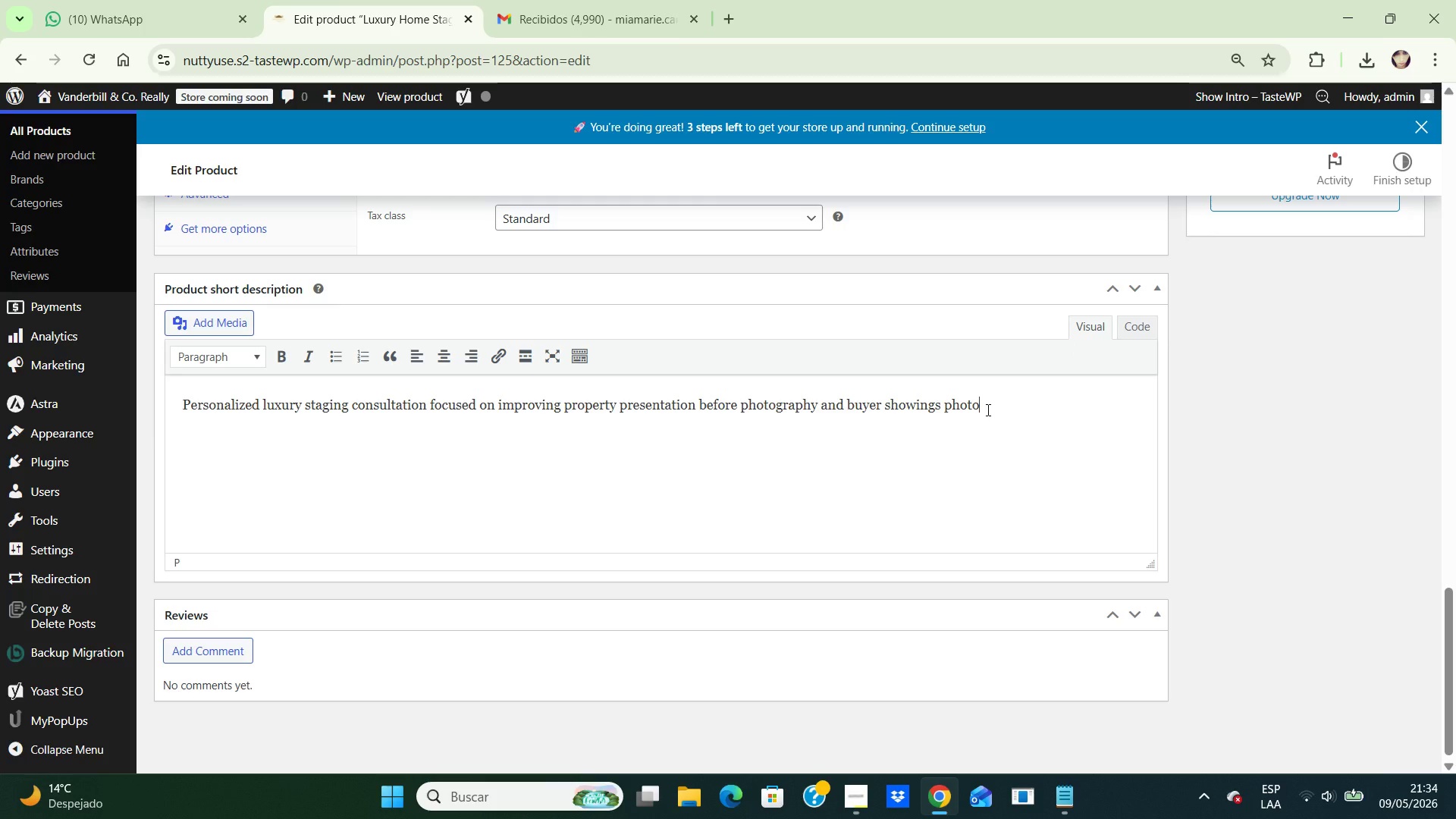 
key(Backspace)
 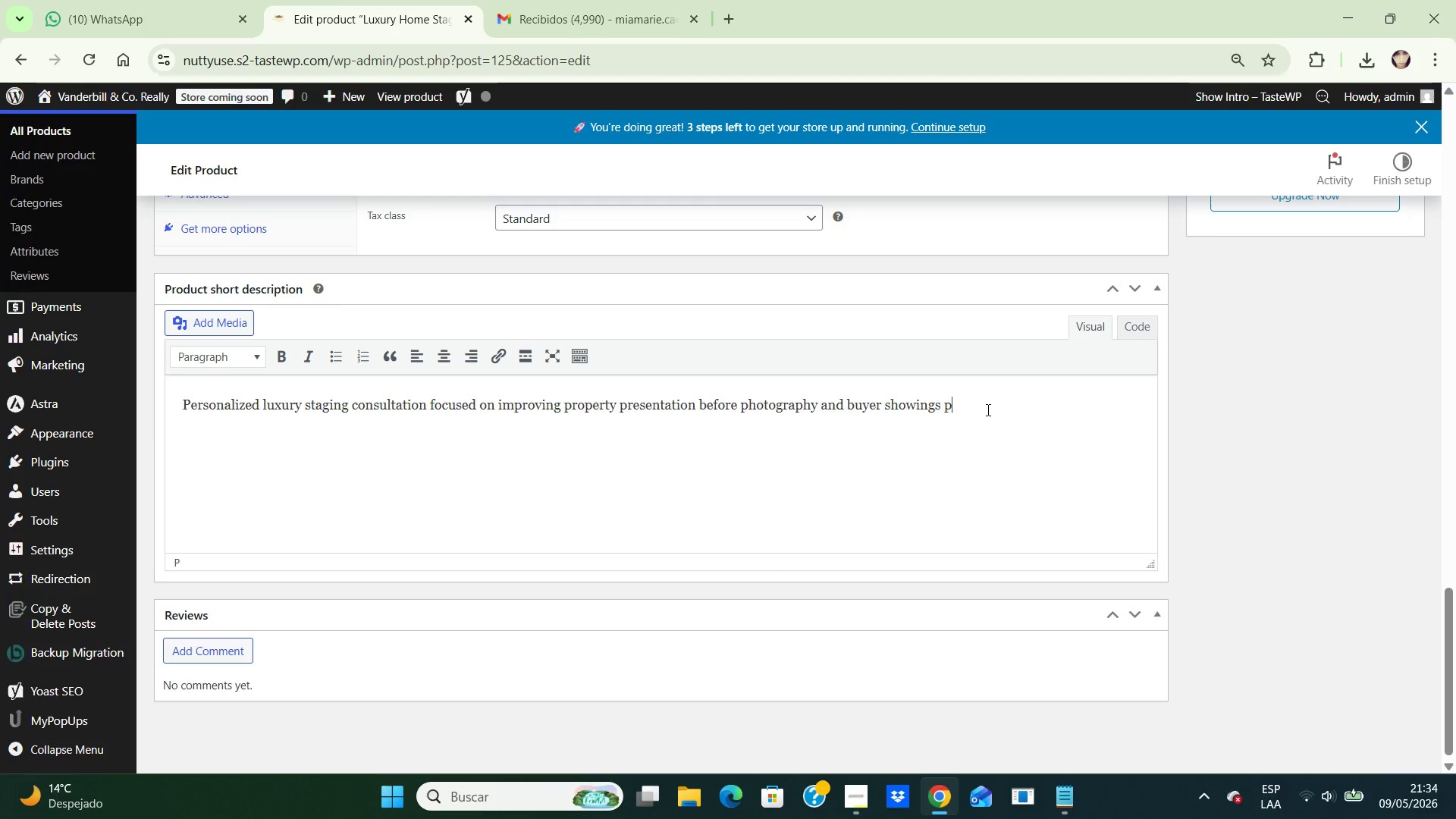 
key(Backspace)
 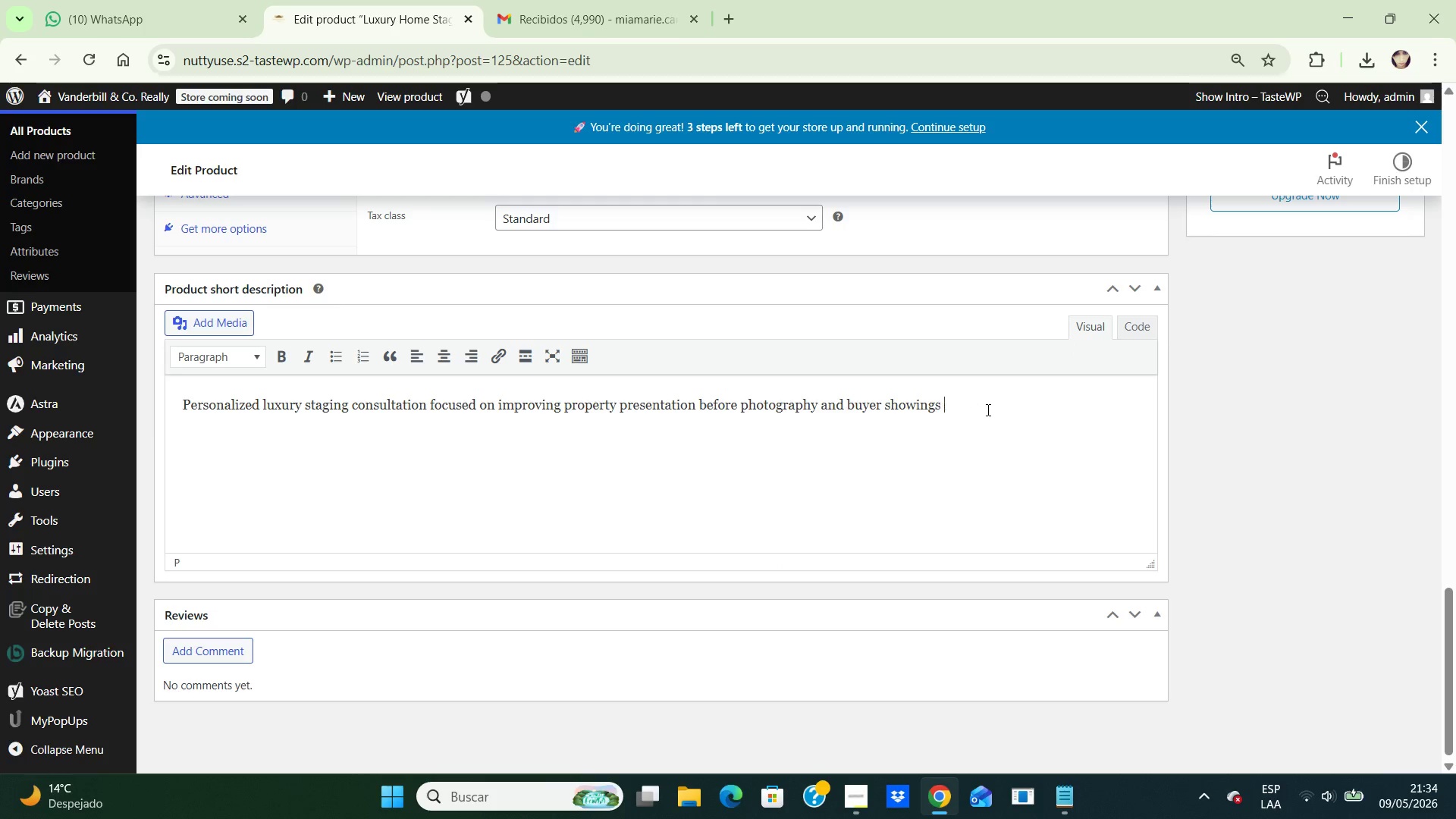 
key(Backspace)
 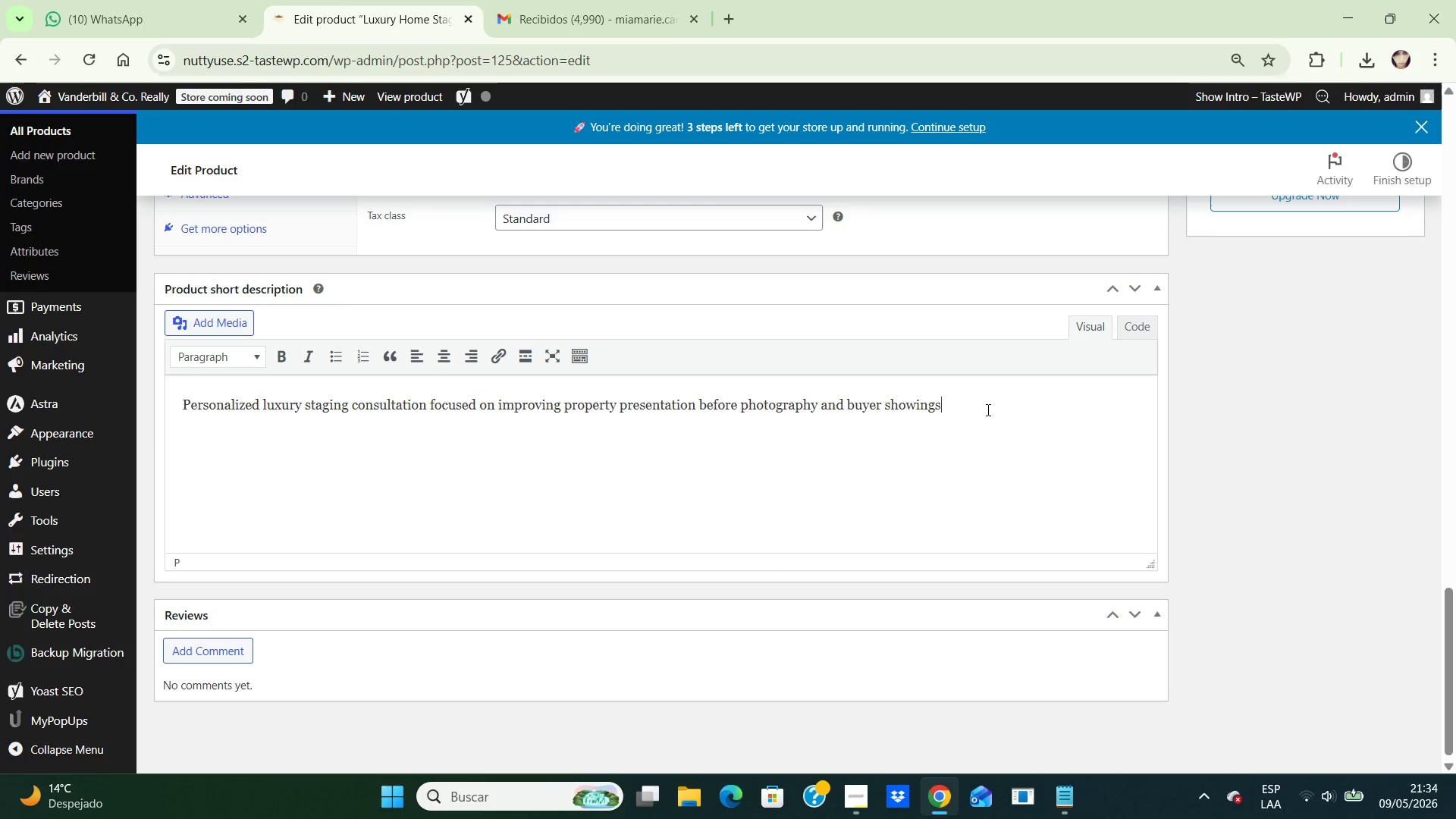 
key(Backspace)
 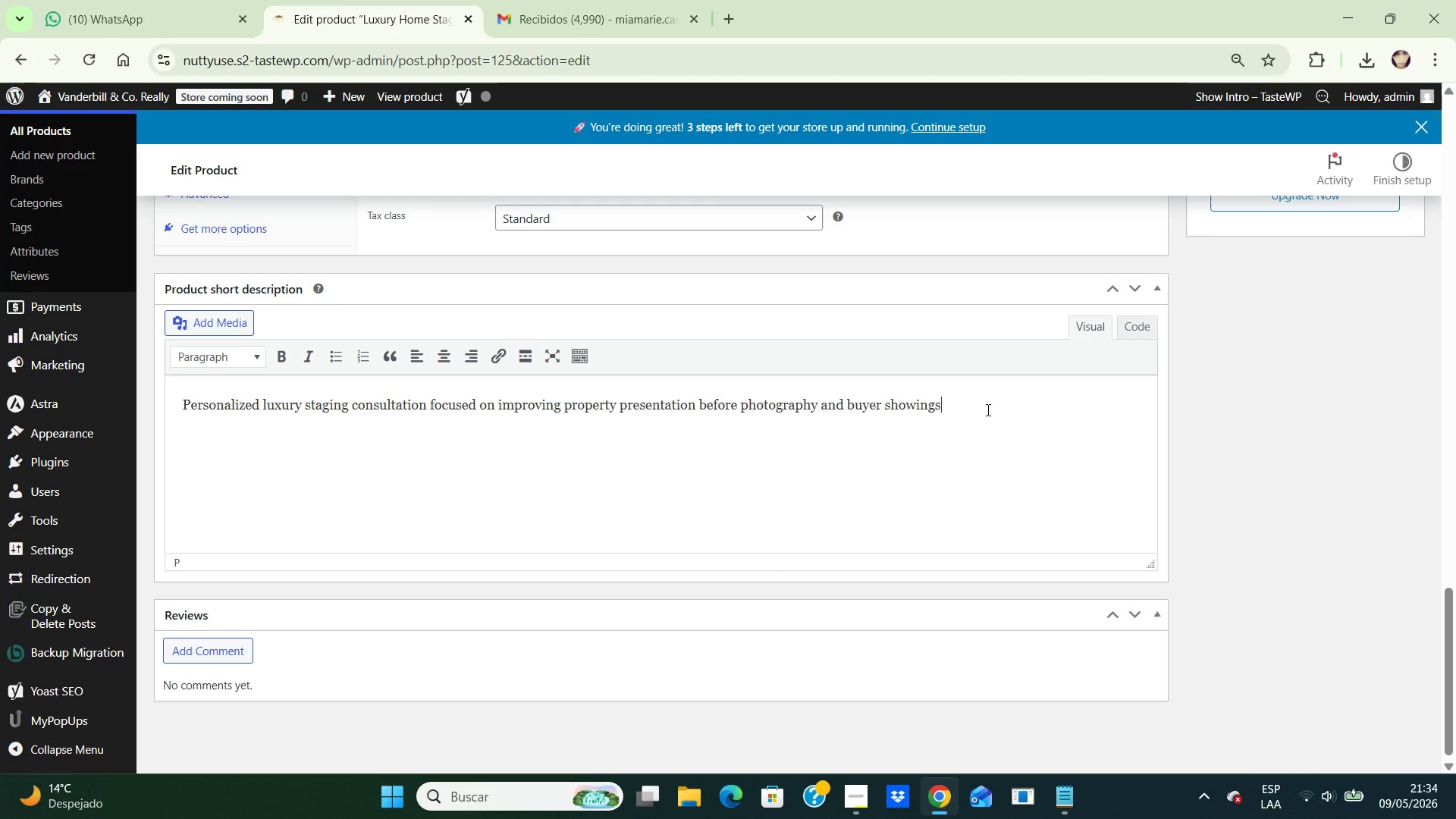 
key(Backspace)
 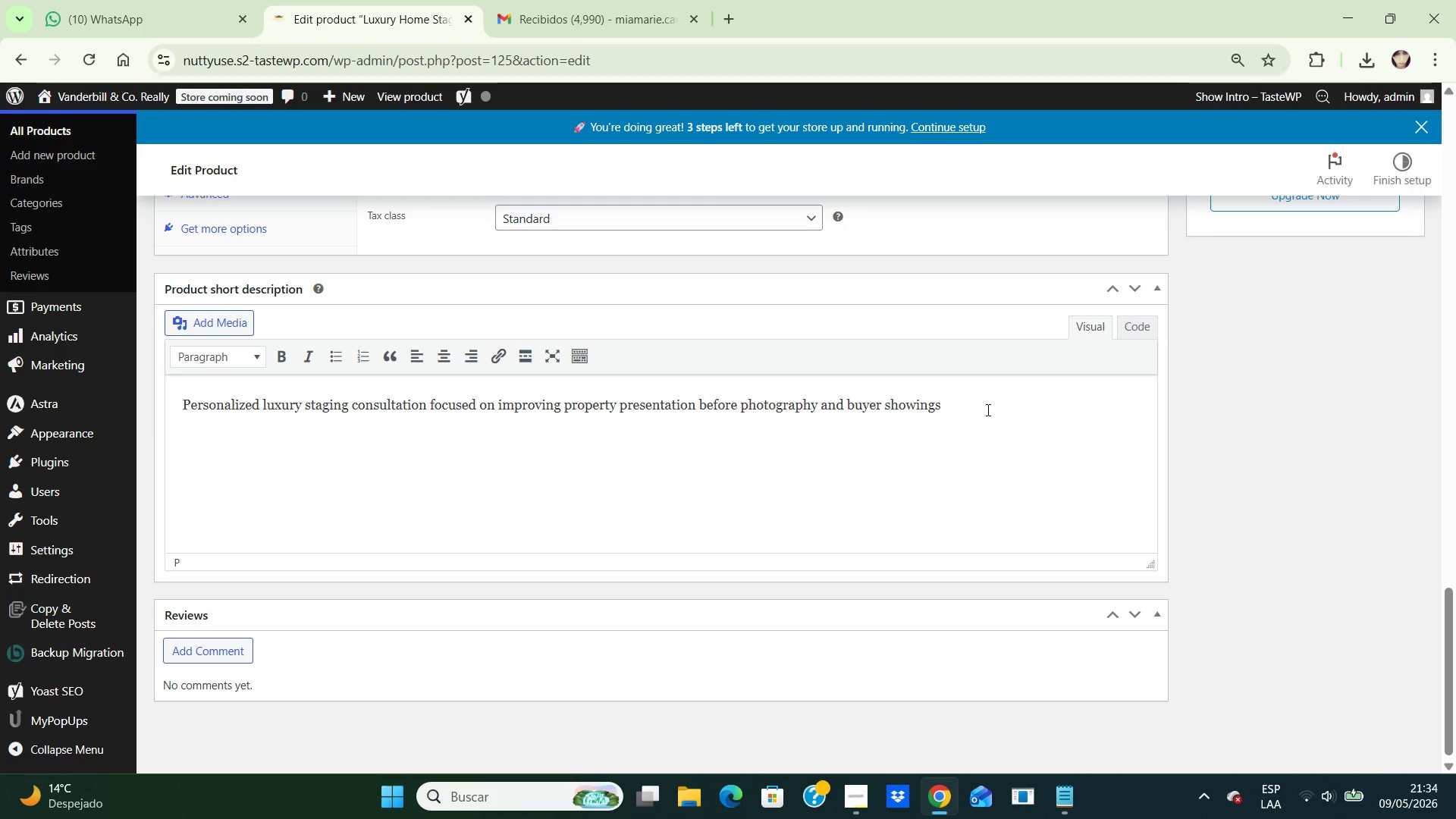 
key(Backspace)
 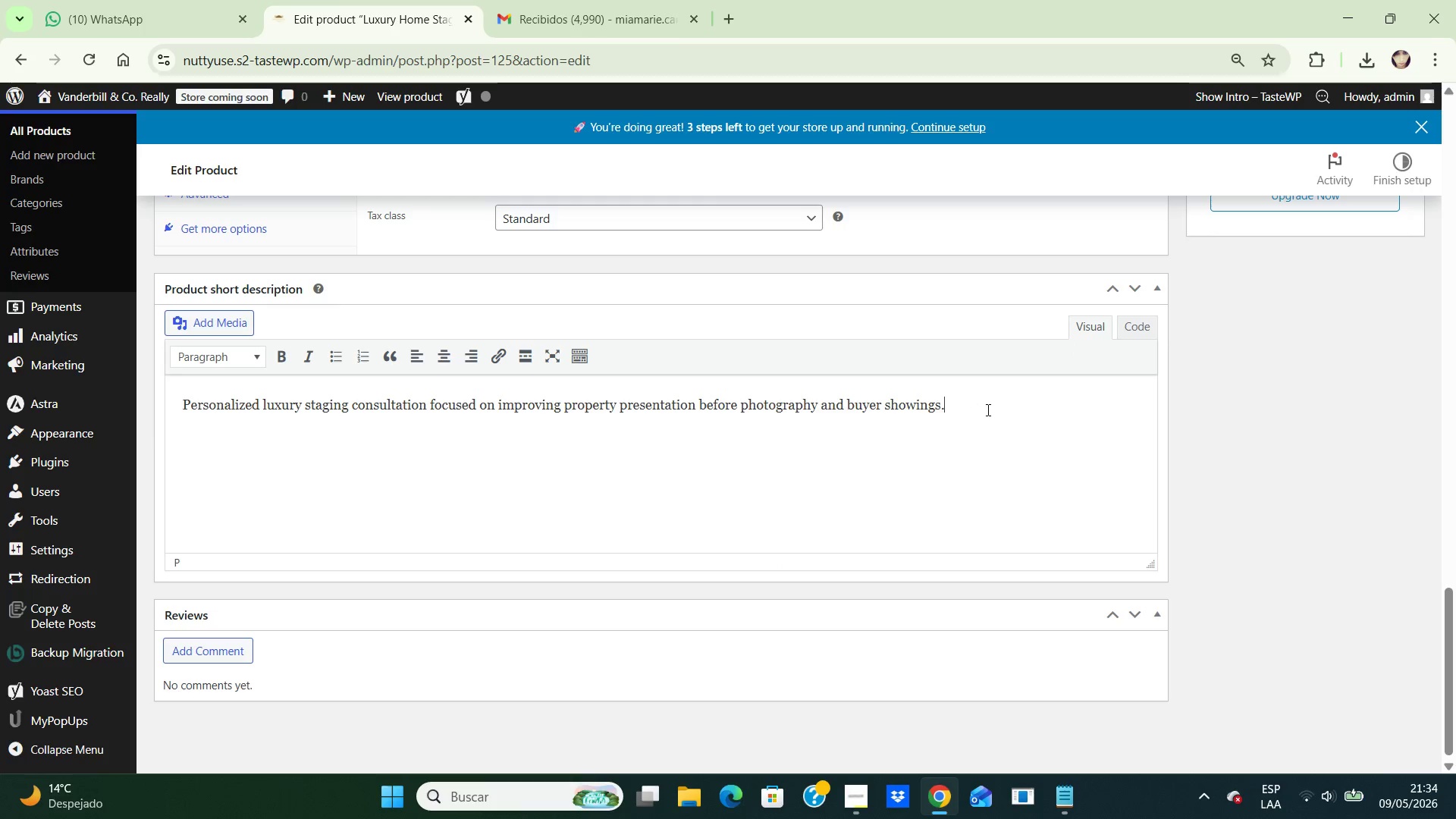 
key(Period)
 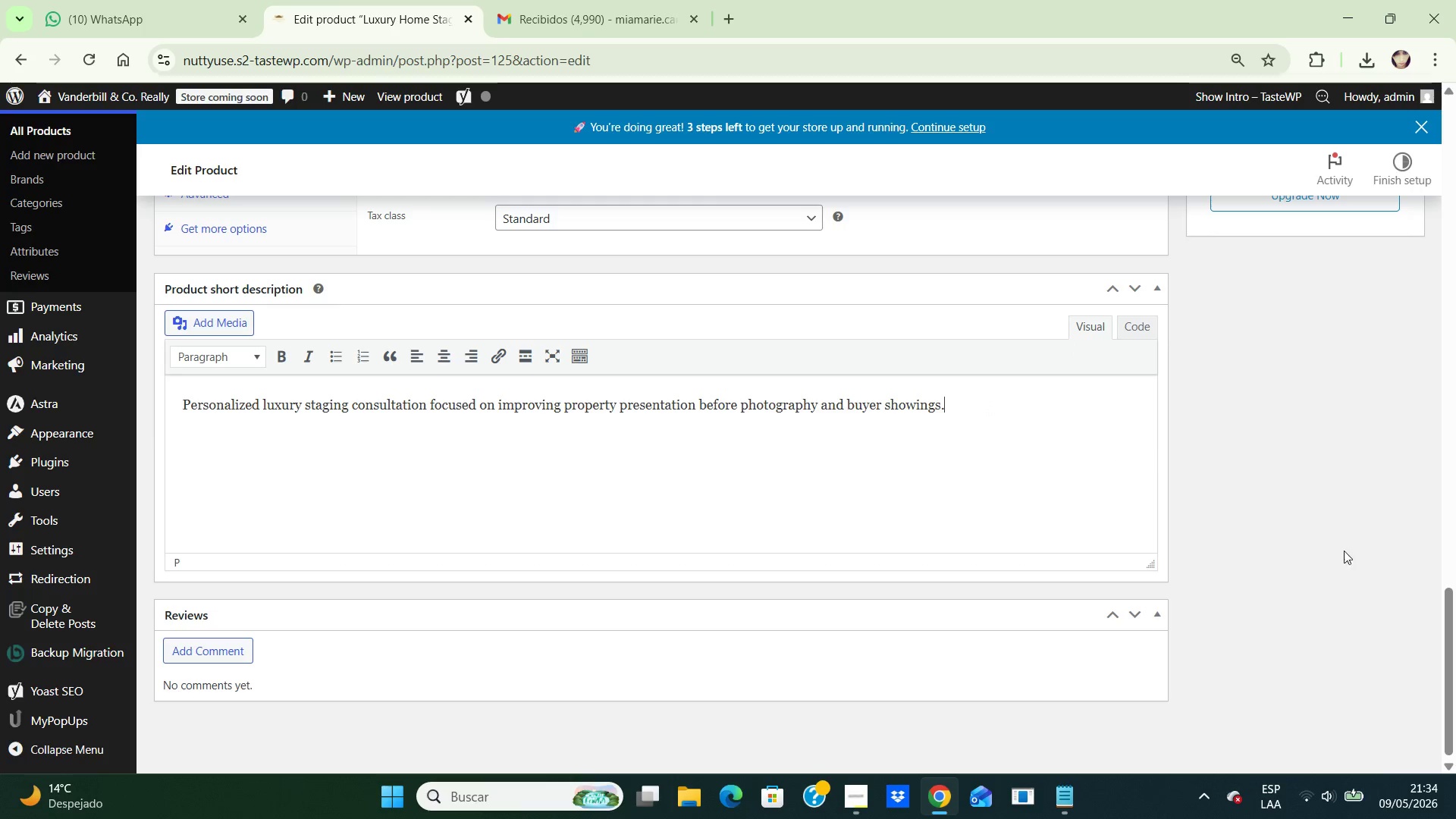 
wait(6.66)
 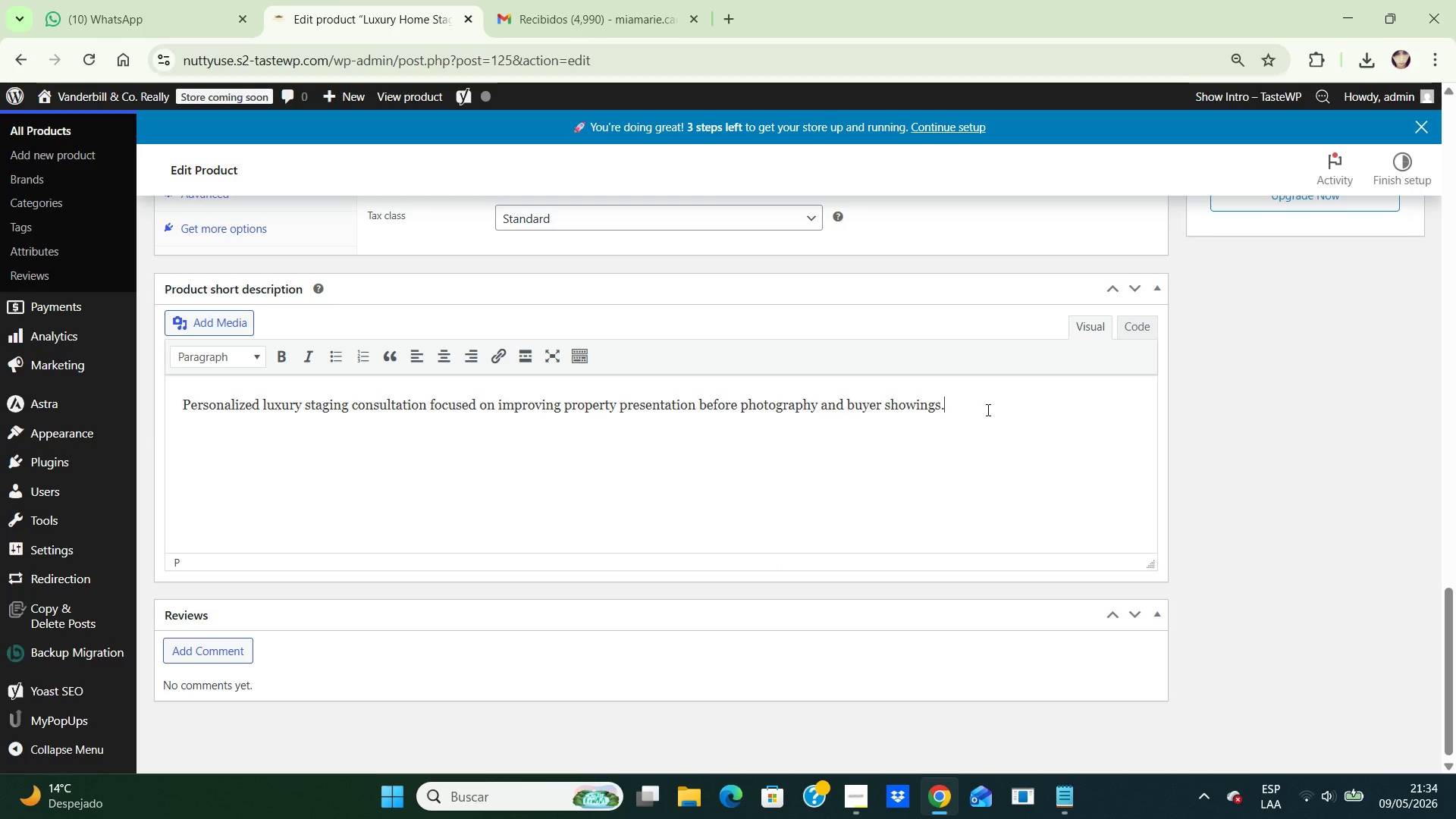 
left_click_drag(start_coordinate=[1451, 613], to_coordinate=[1420, 142])
 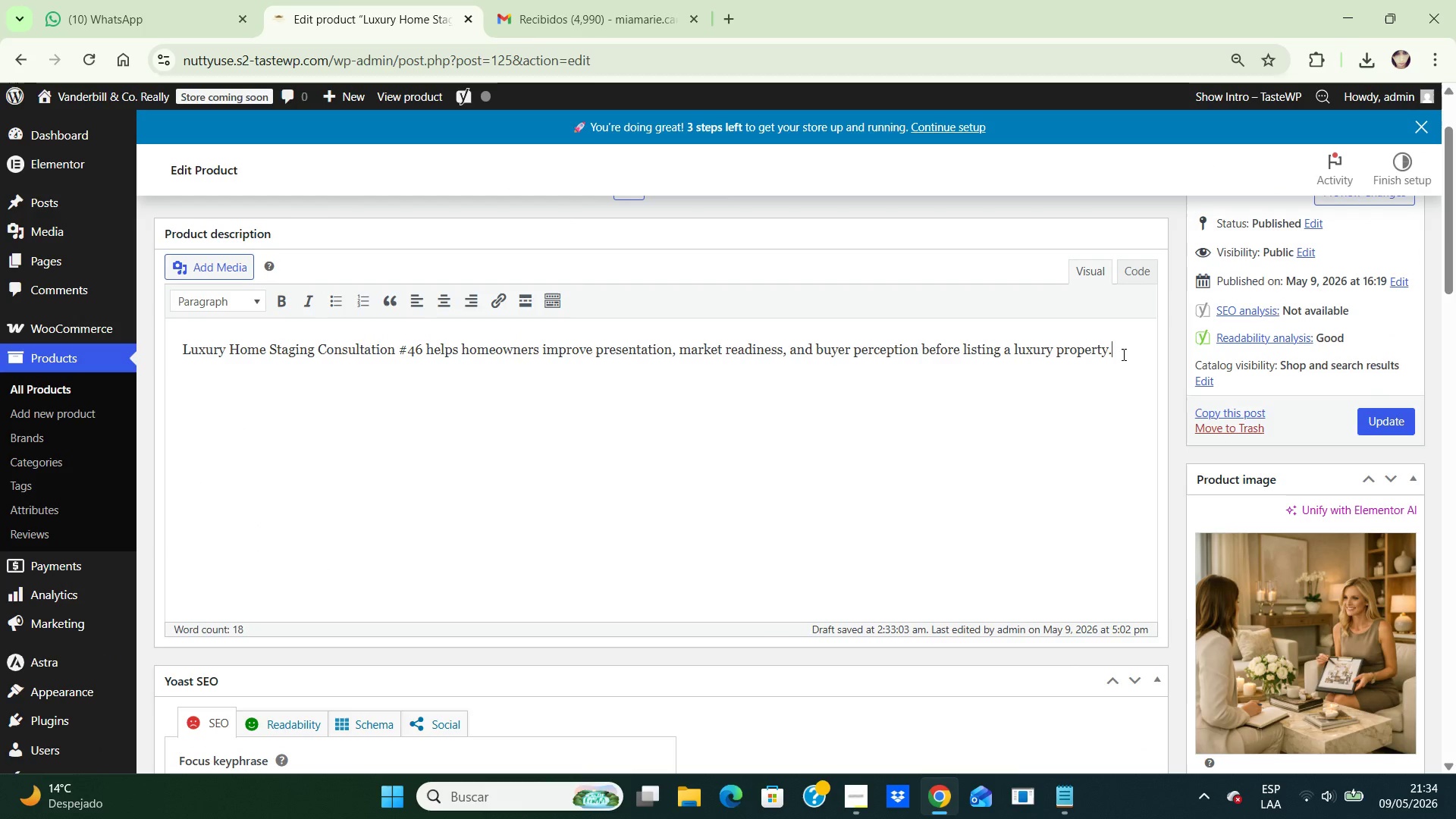 
left_click_drag(start_coordinate=[1122, 354], to_coordinate=[146, 327])
 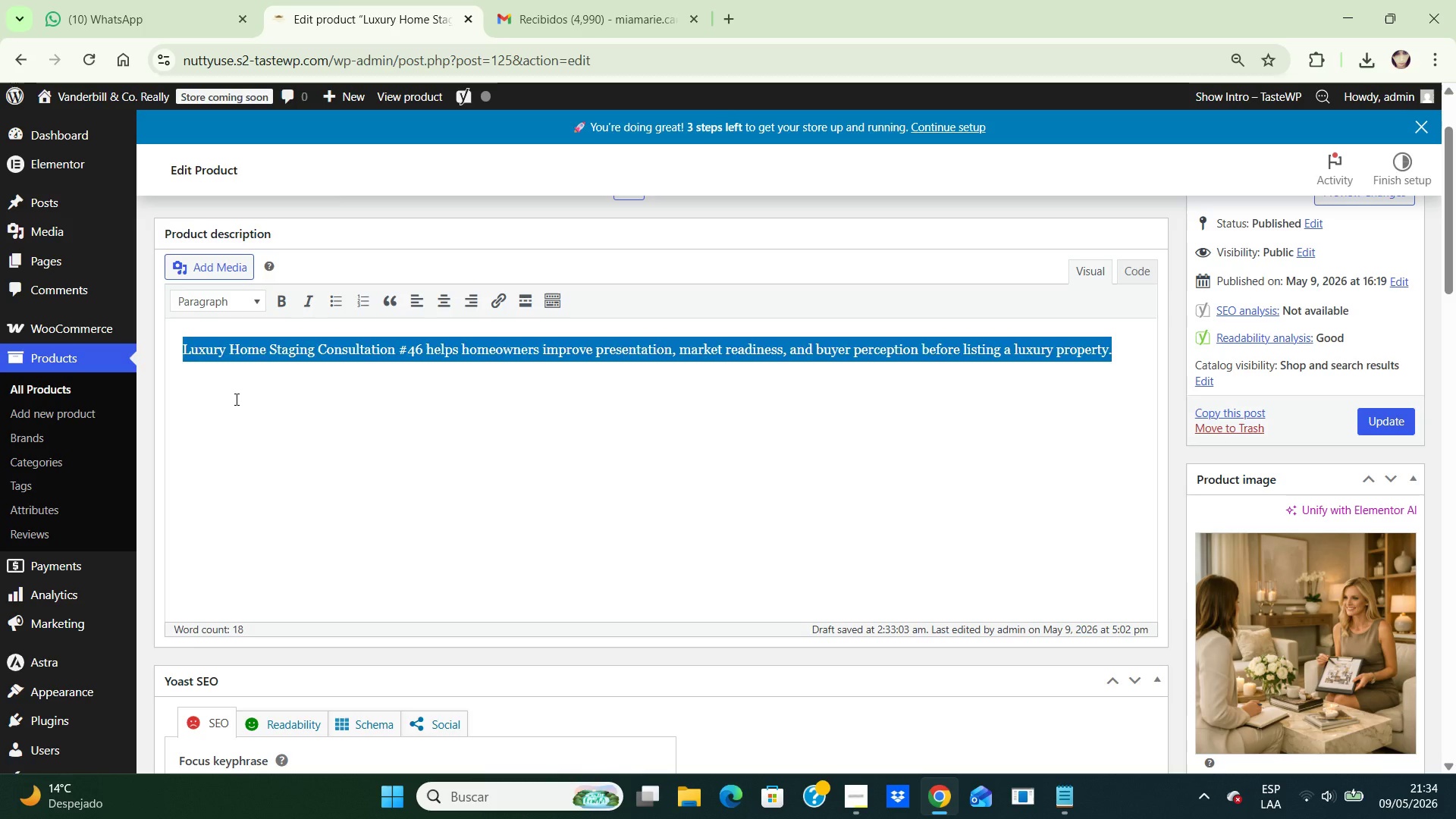 
type(Strategic staging can significantly influence how buyers enor)
key(Backspace)
key(Backspace)
key(Backspace)
type(motionally experience a property during photography sessions and private tours. Our luxury Staging Strategy Consultation helps homeowners identify prctical improvements that enhance visual flow, lighting balance, furniture placement, and room presentation before the listing goes live.)
 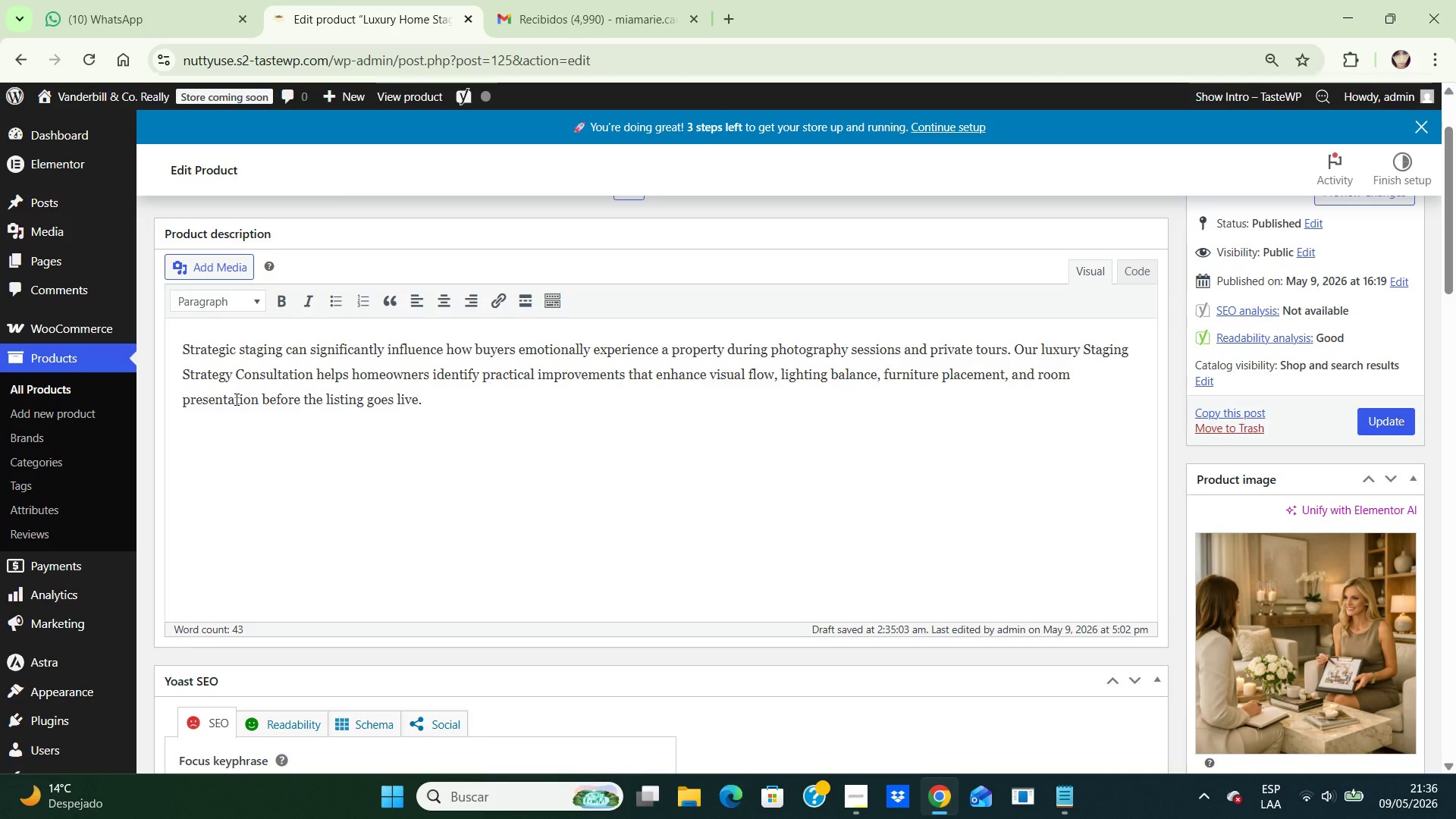 
key(Enter)
 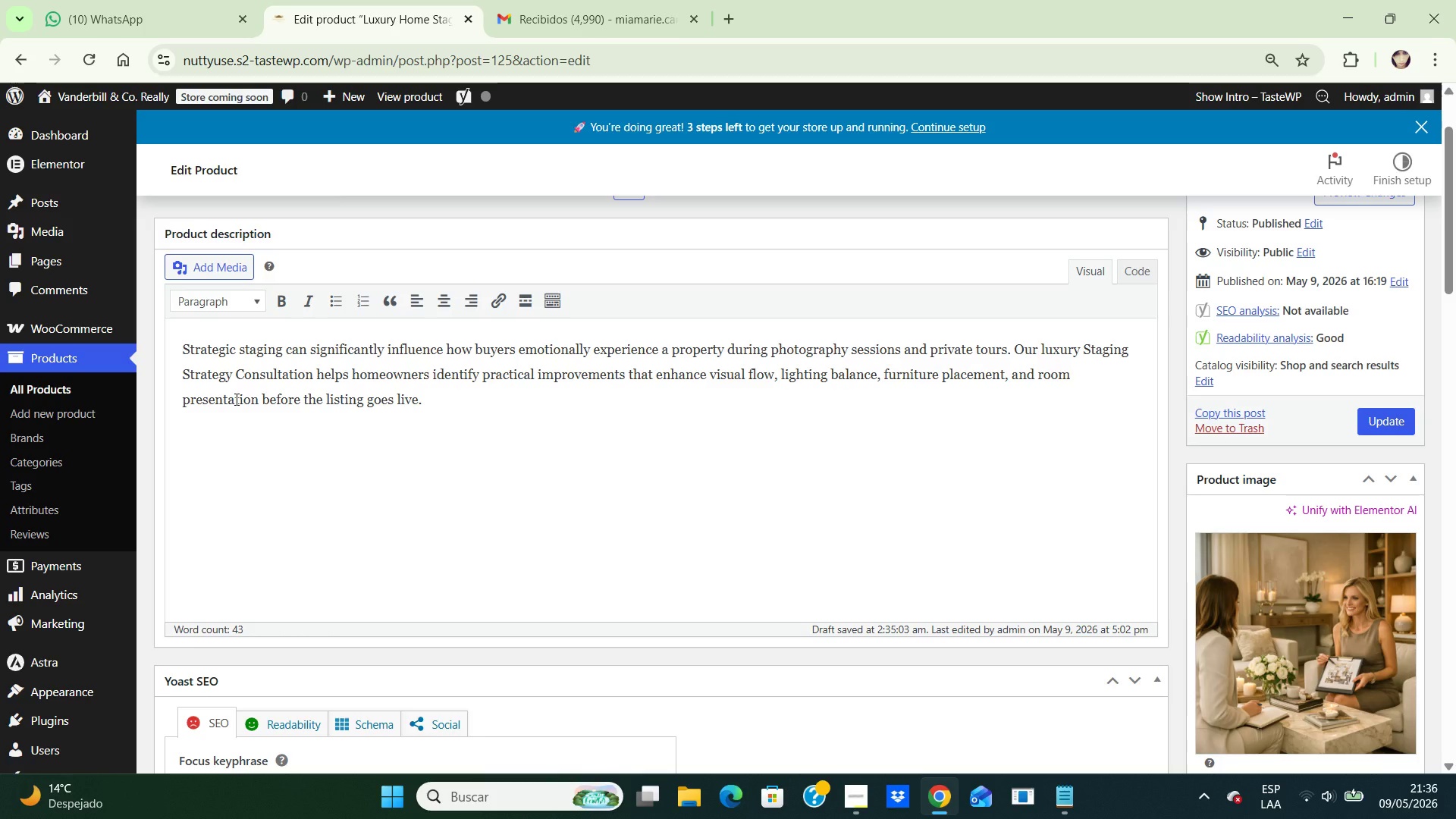 
wait(10.64)
 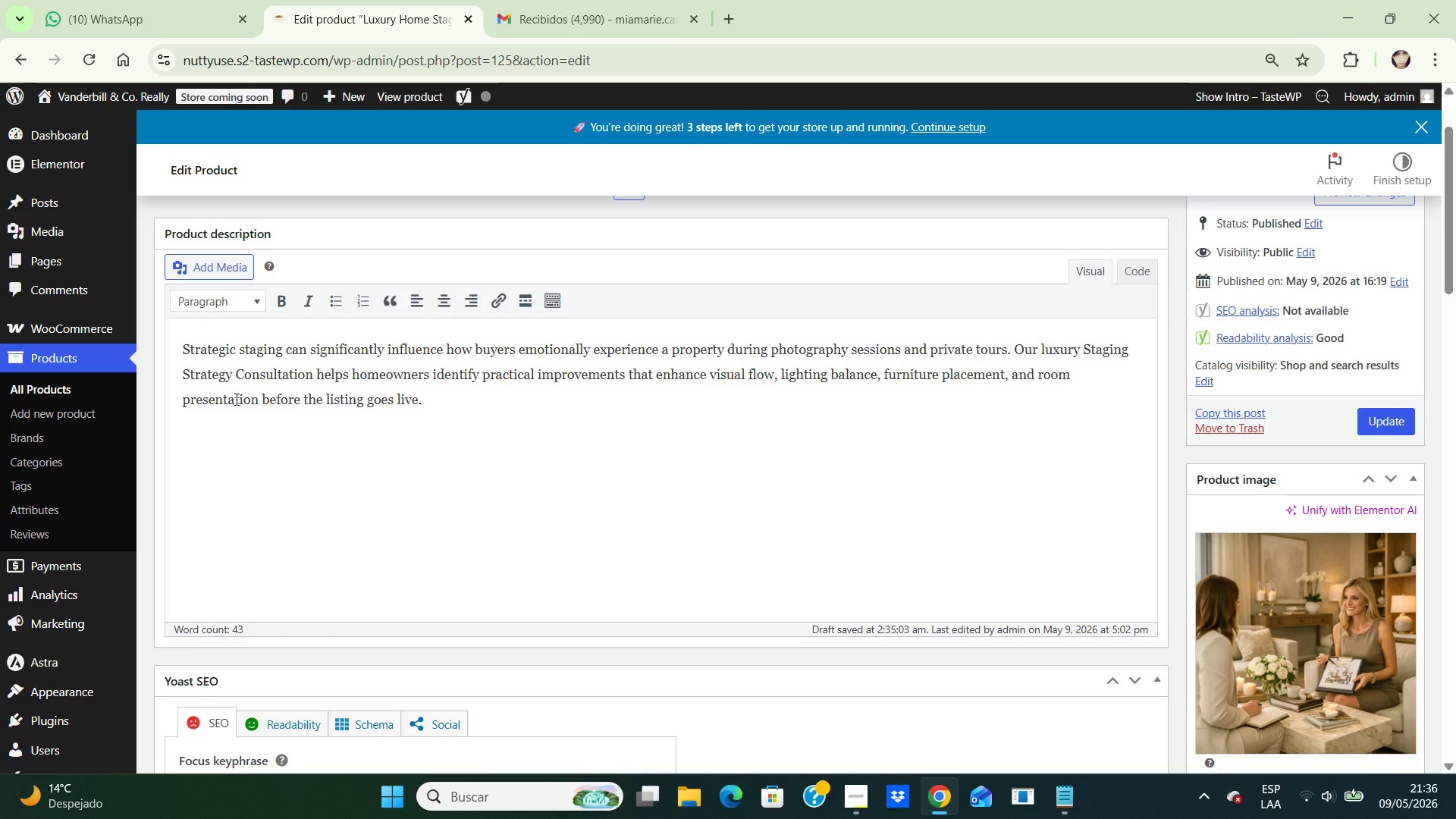 
type(This consultation focuses on creating a refined ans aspirational atmosphere while preserving the autenticity a)
key(Backspace)
key(Backspace)
type( o)
key(Backspace)
key(Backspace)
key(Backspace)
 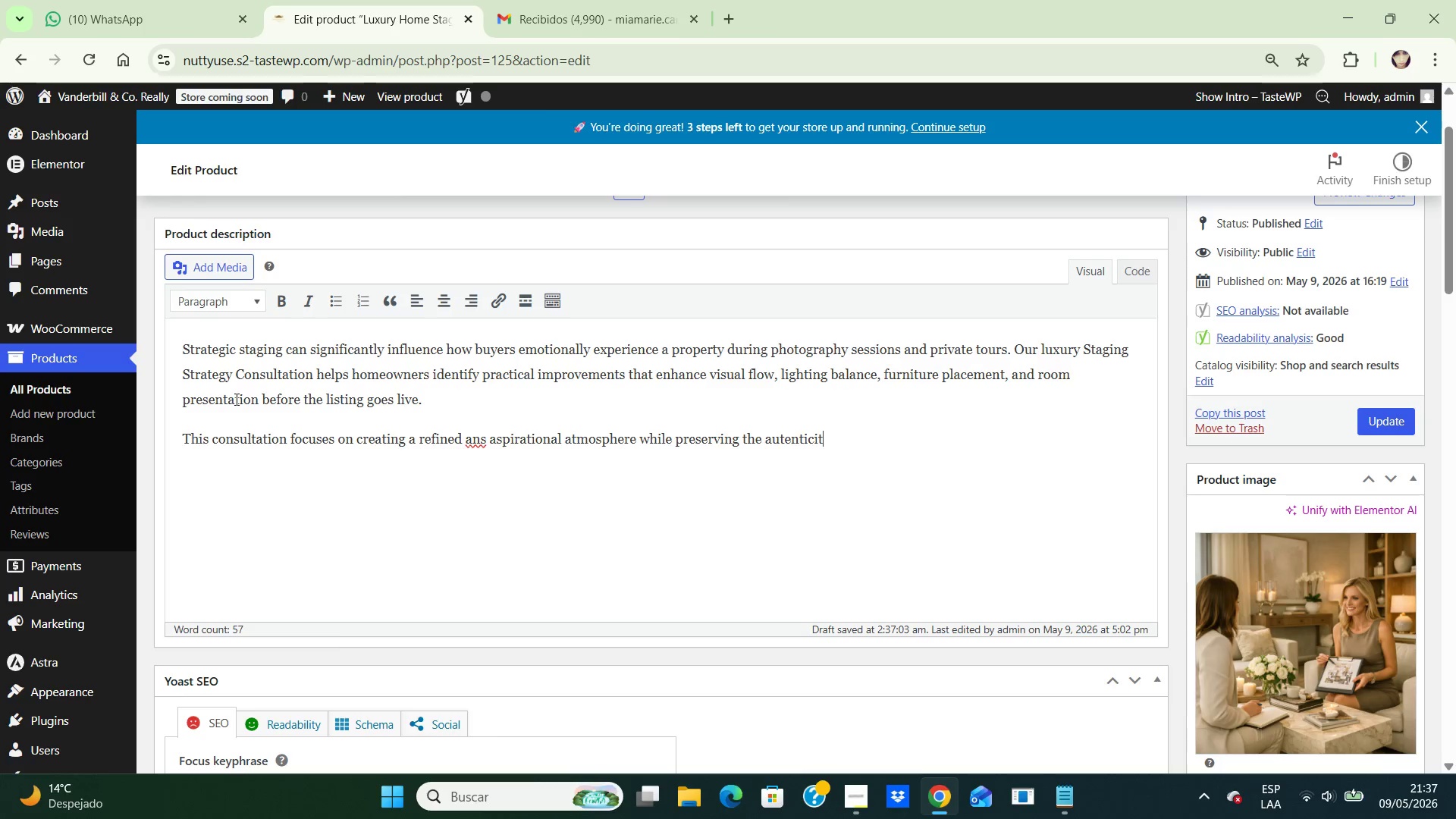 
wait(9.77)
 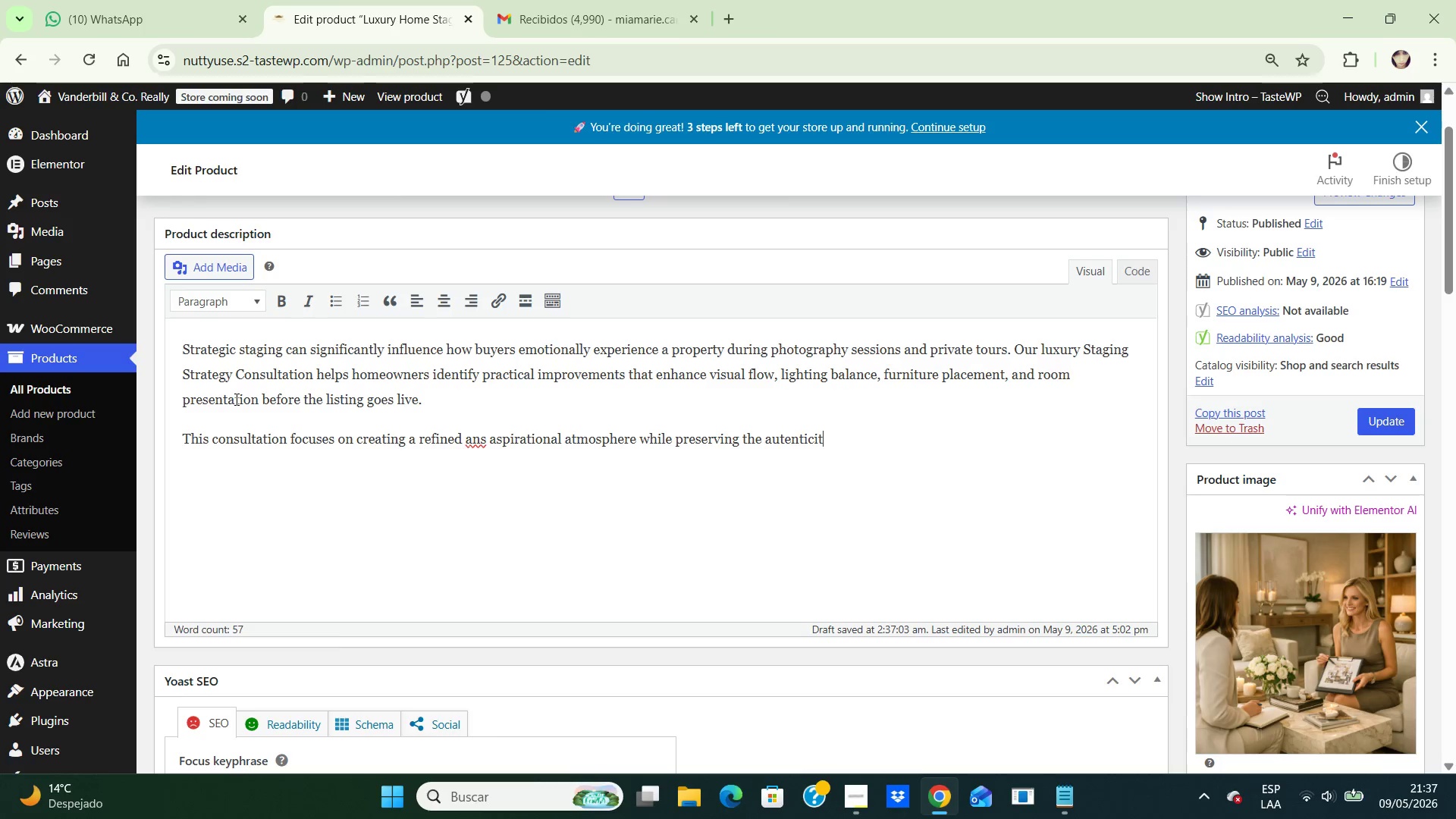 
left_click([483, 440])
 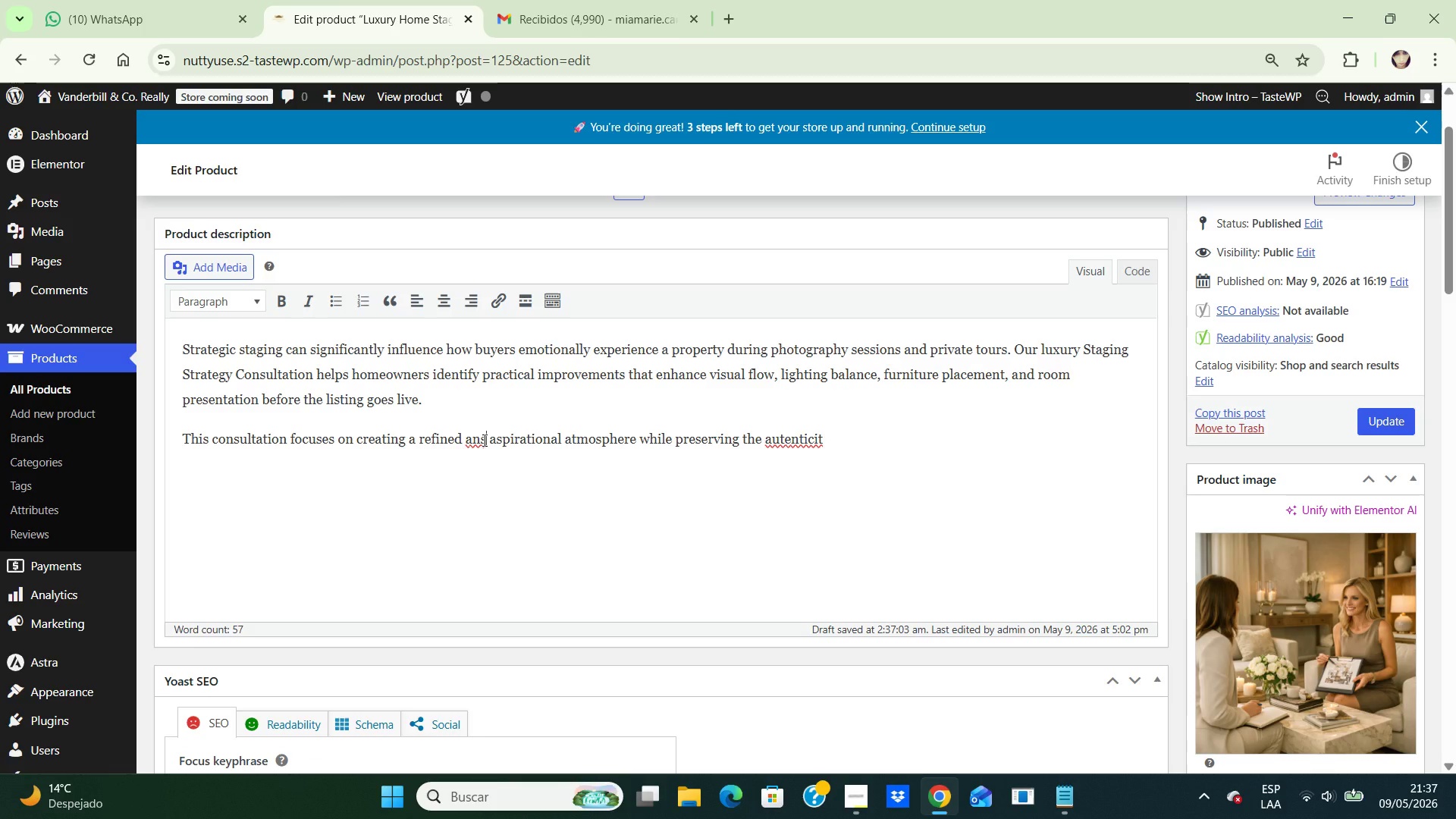 
key(ArrowRight)
 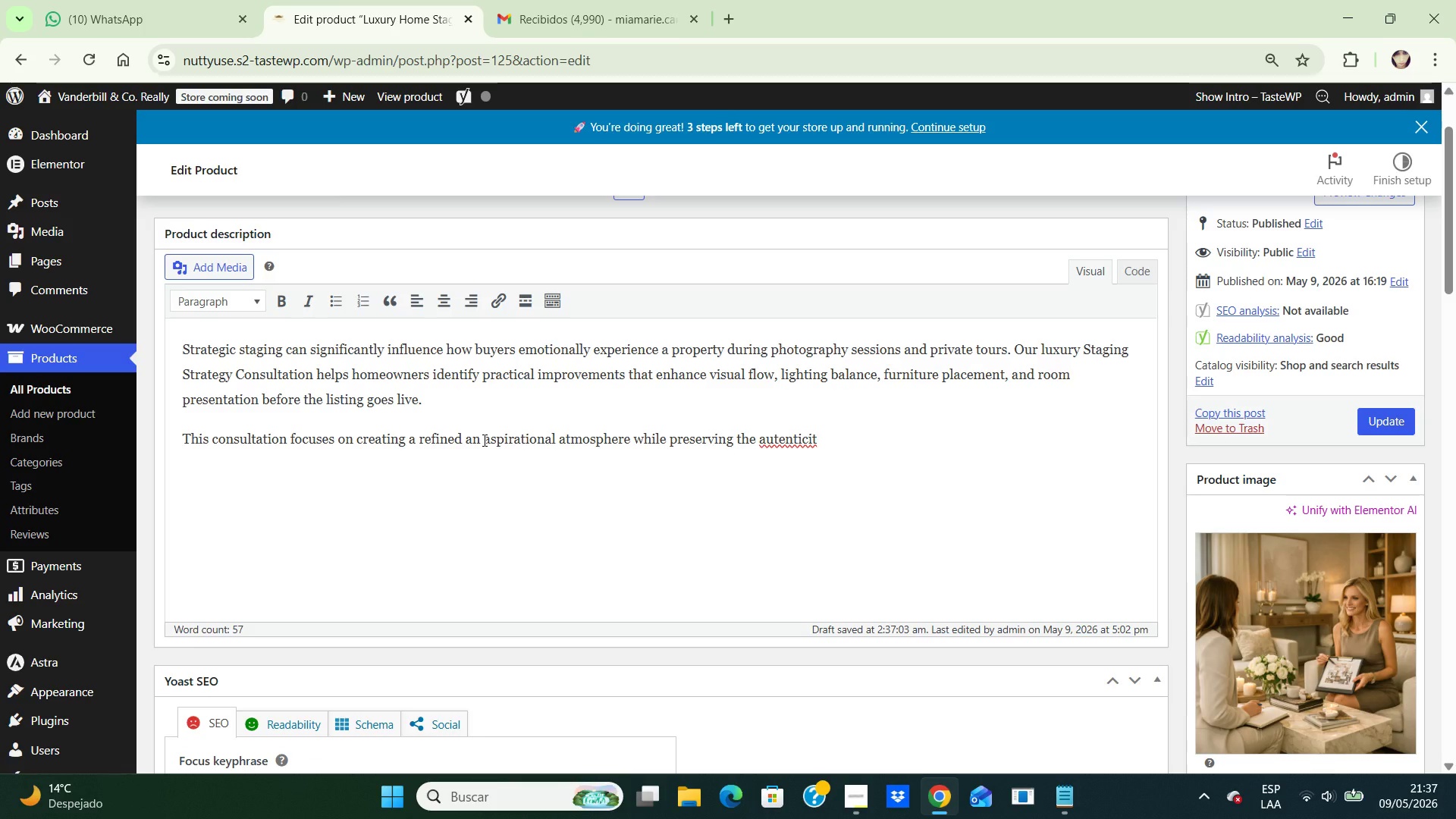 
key(Backspace)
 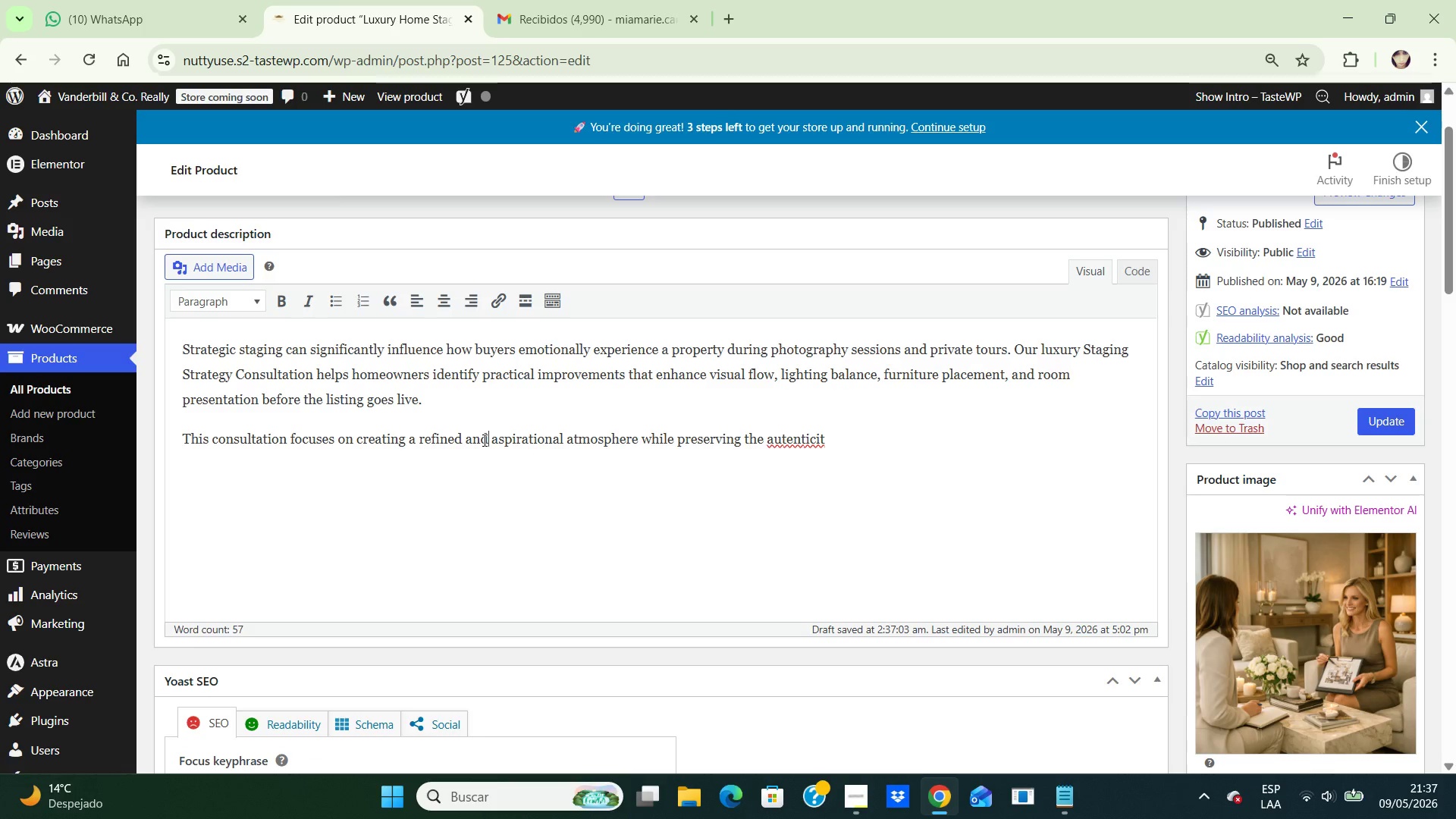 
key(D)
 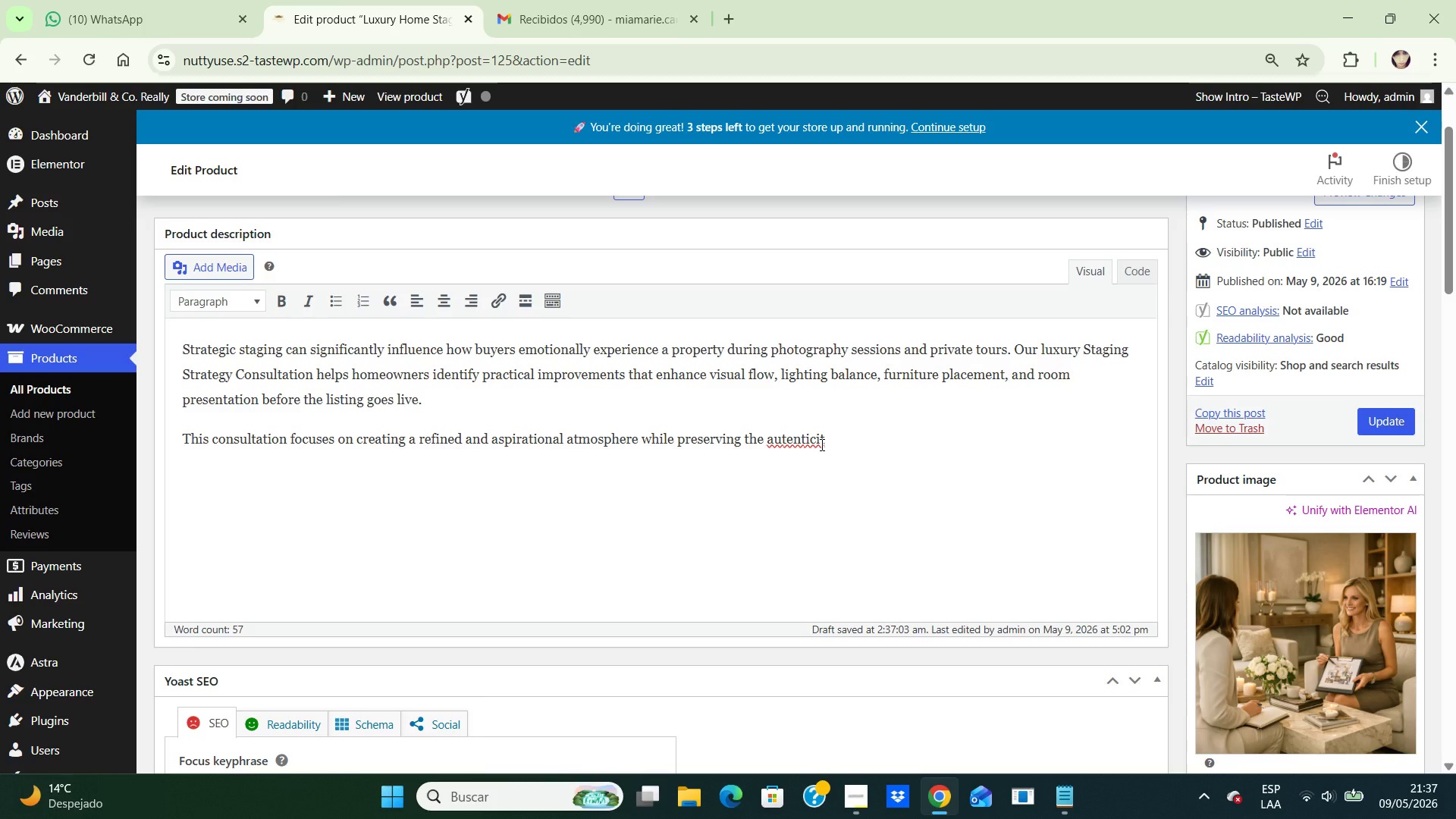 
wait(5.86)
 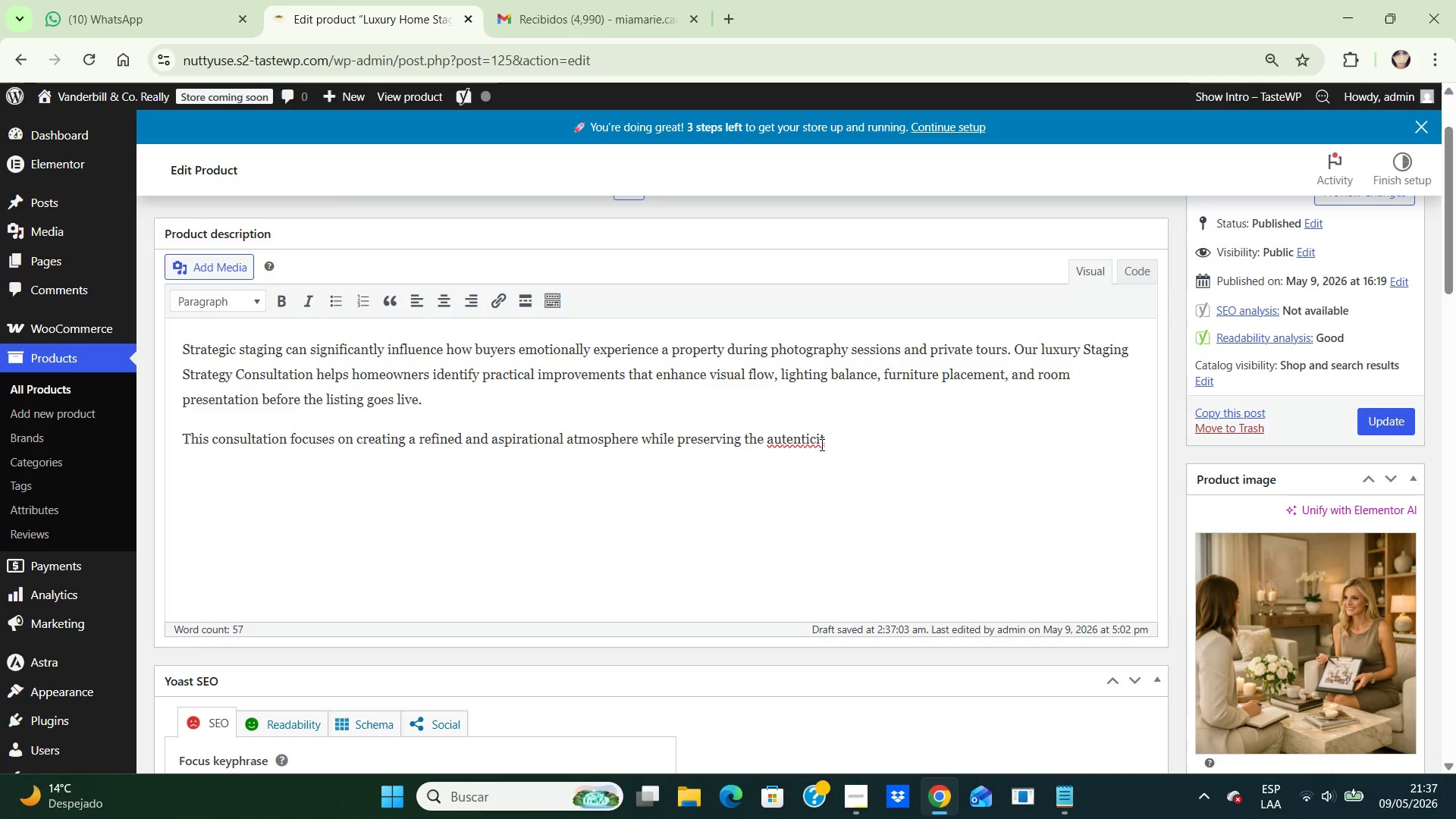 
left_click([833, 443])
 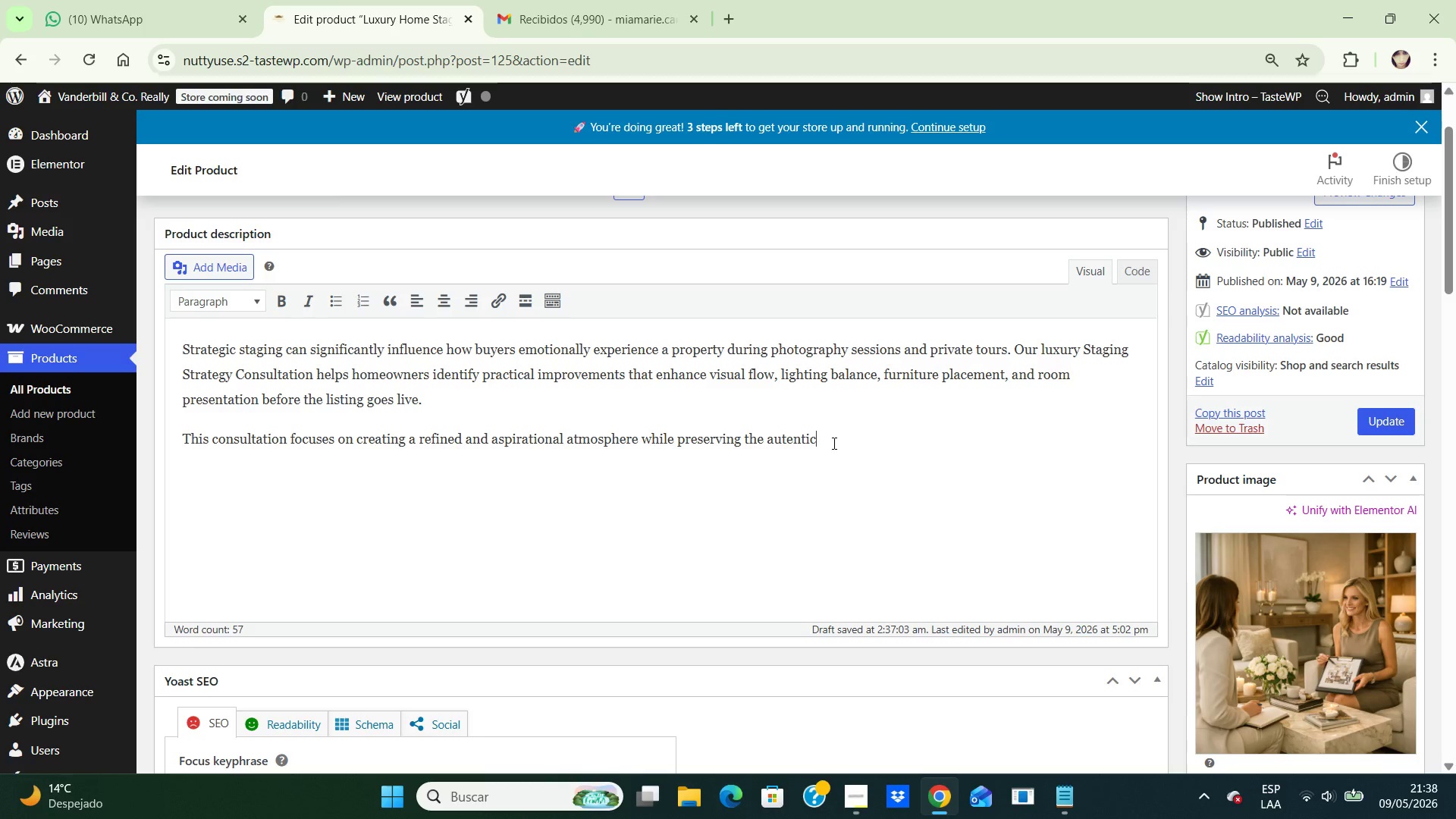 
key(Backspace)
key(Backspace)
key(Backspace)
key(Backspace)
key(Backspace)
key(Backspace)
key(Backspace)
type(henticity of the home. Recomemmendations are tailored to the property style, target buyer profile, and overall marketing stratey.)
 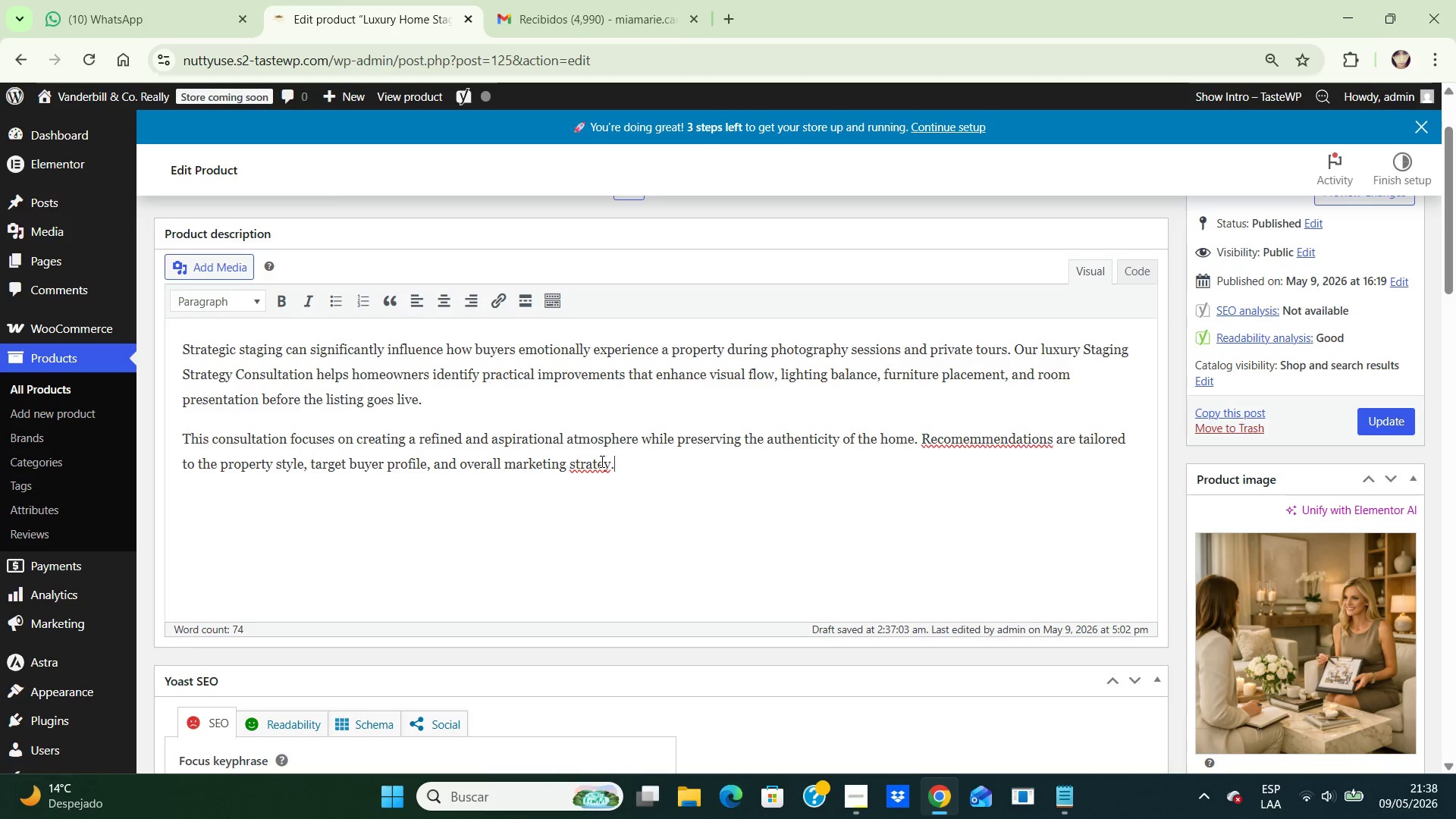 
wait(5.17)
 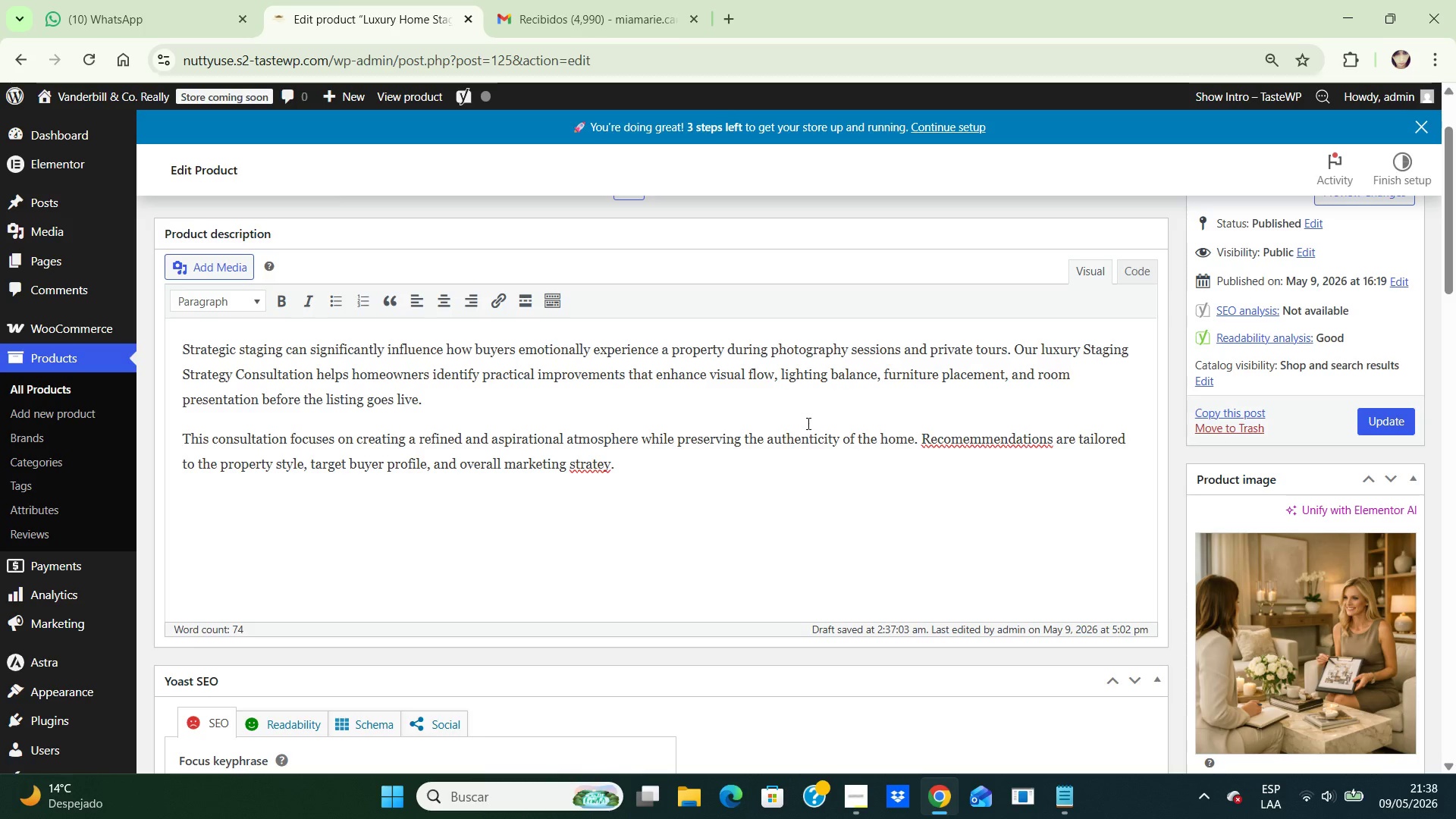 
left_click([601, 461])
 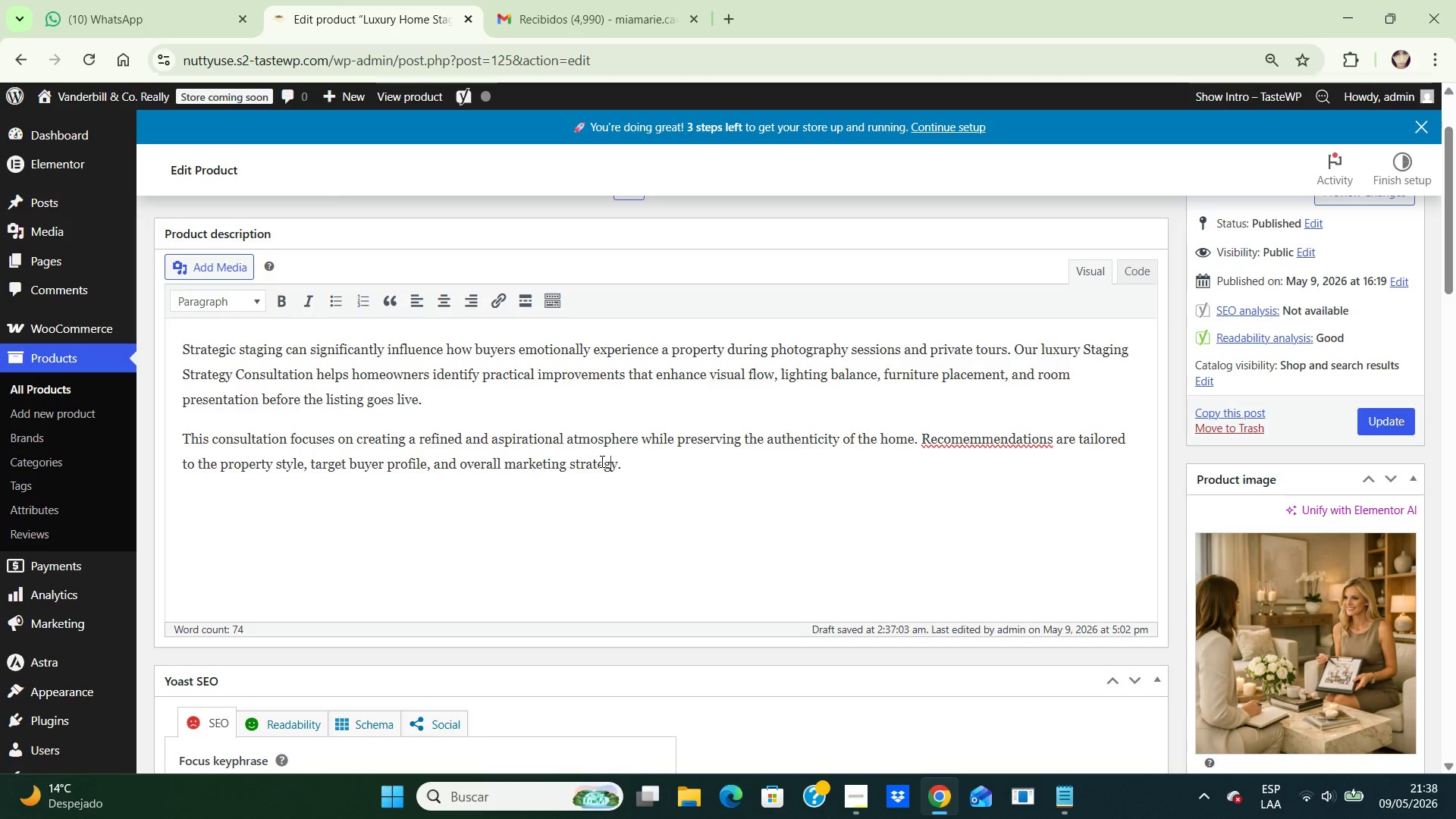 
key(G)
 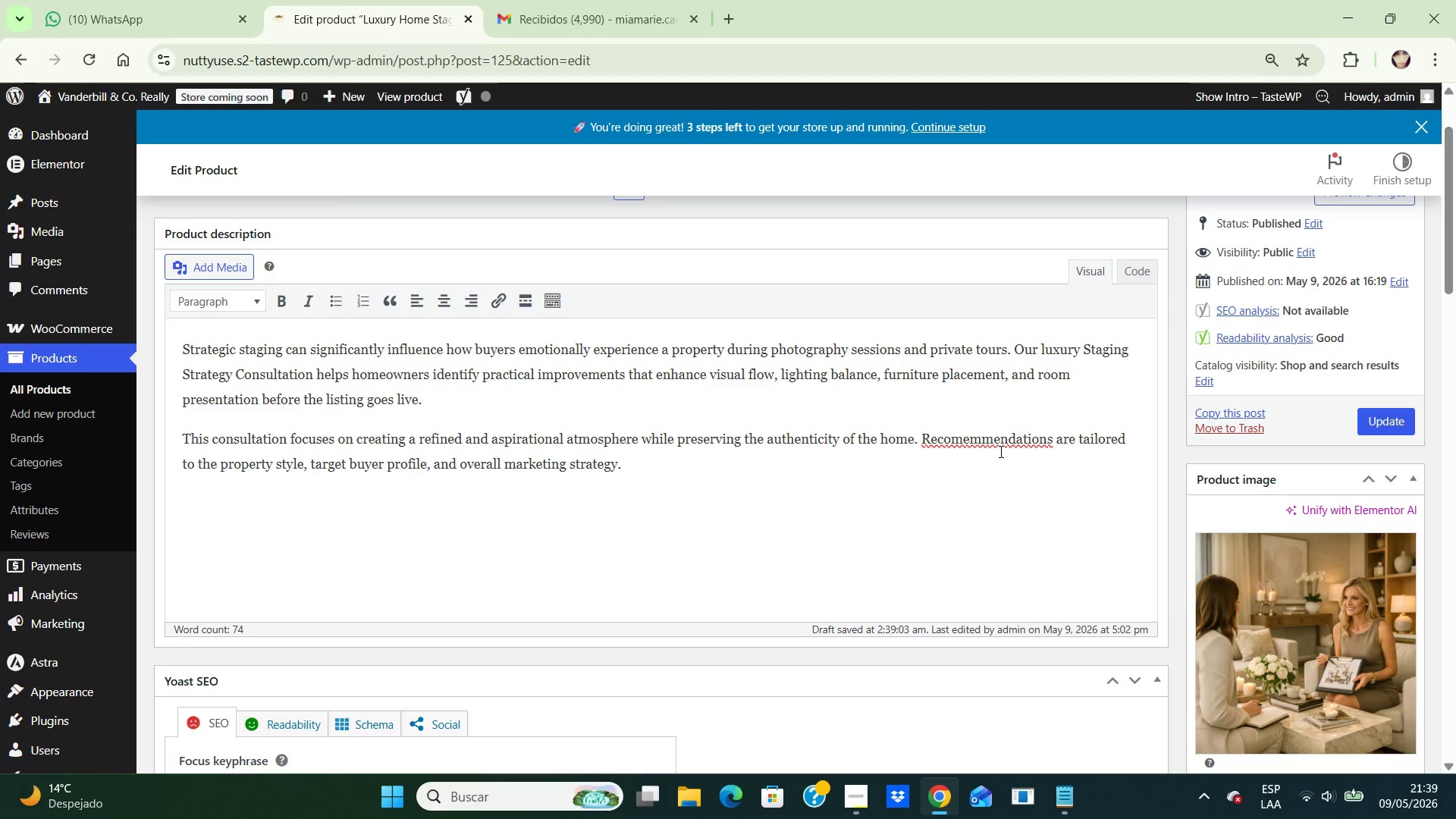 
left_click([979, 441])
 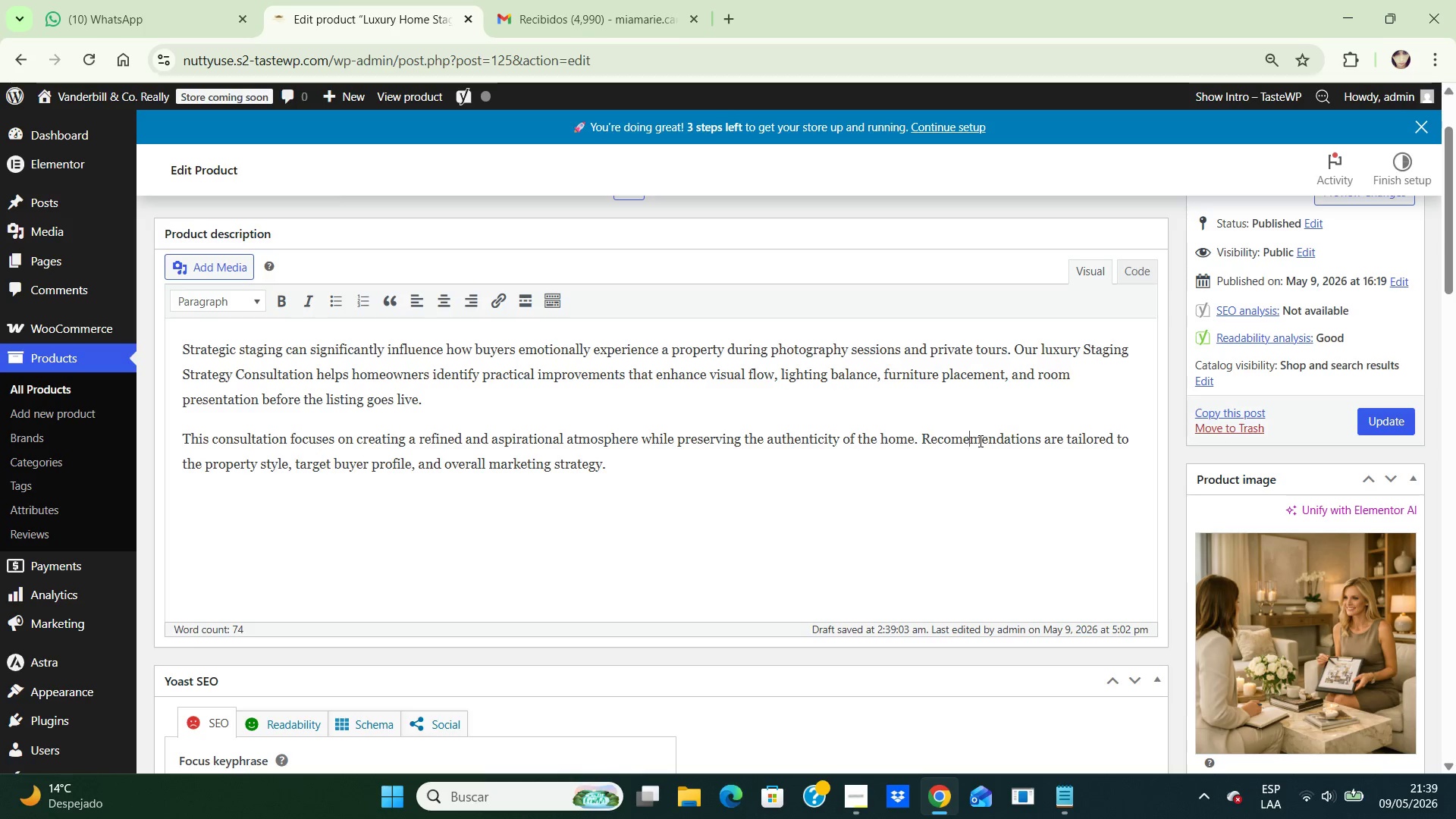 
key(Backspace)
 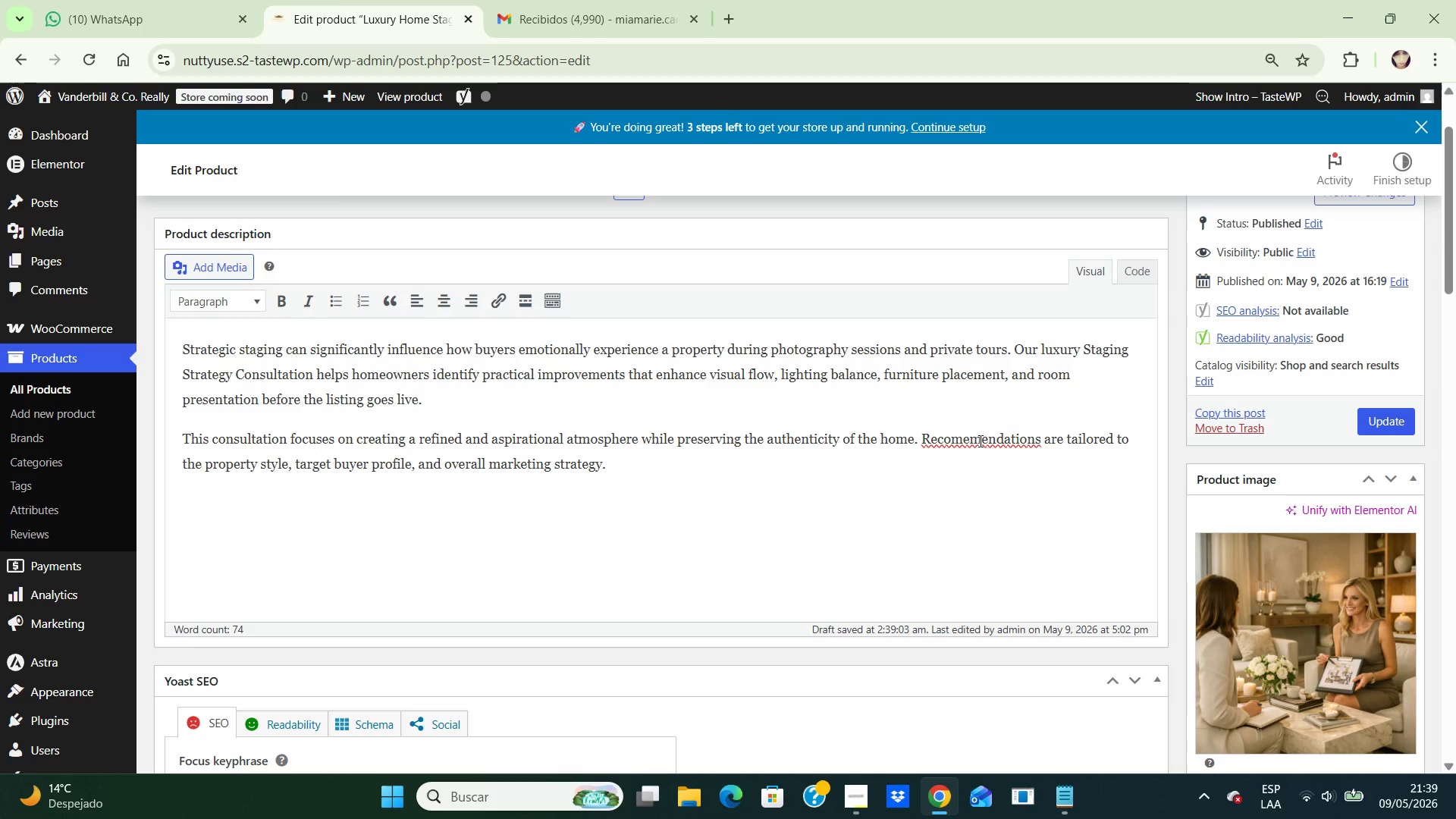 
key(ArrowRight)
 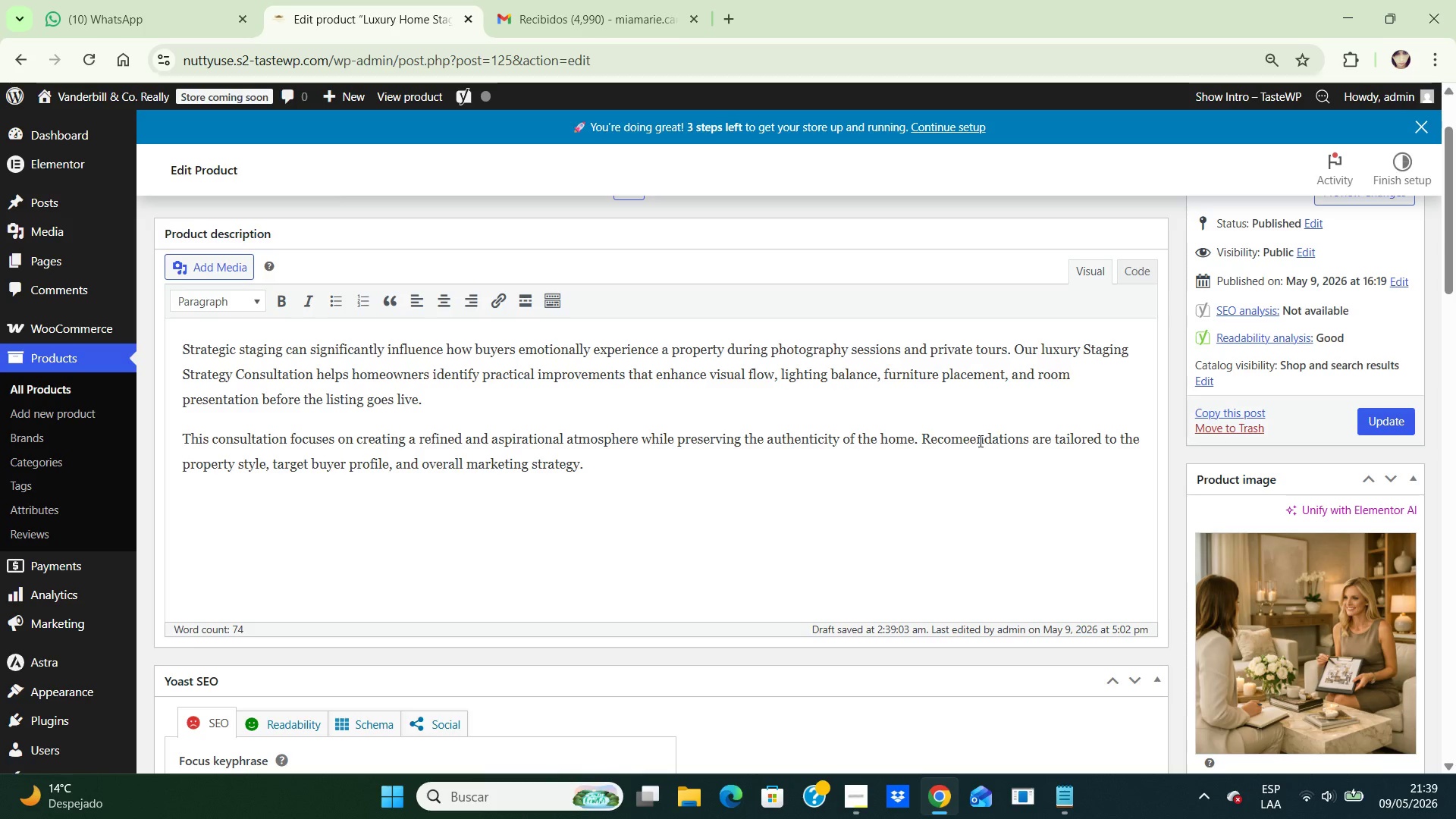 
key(Backspace)
 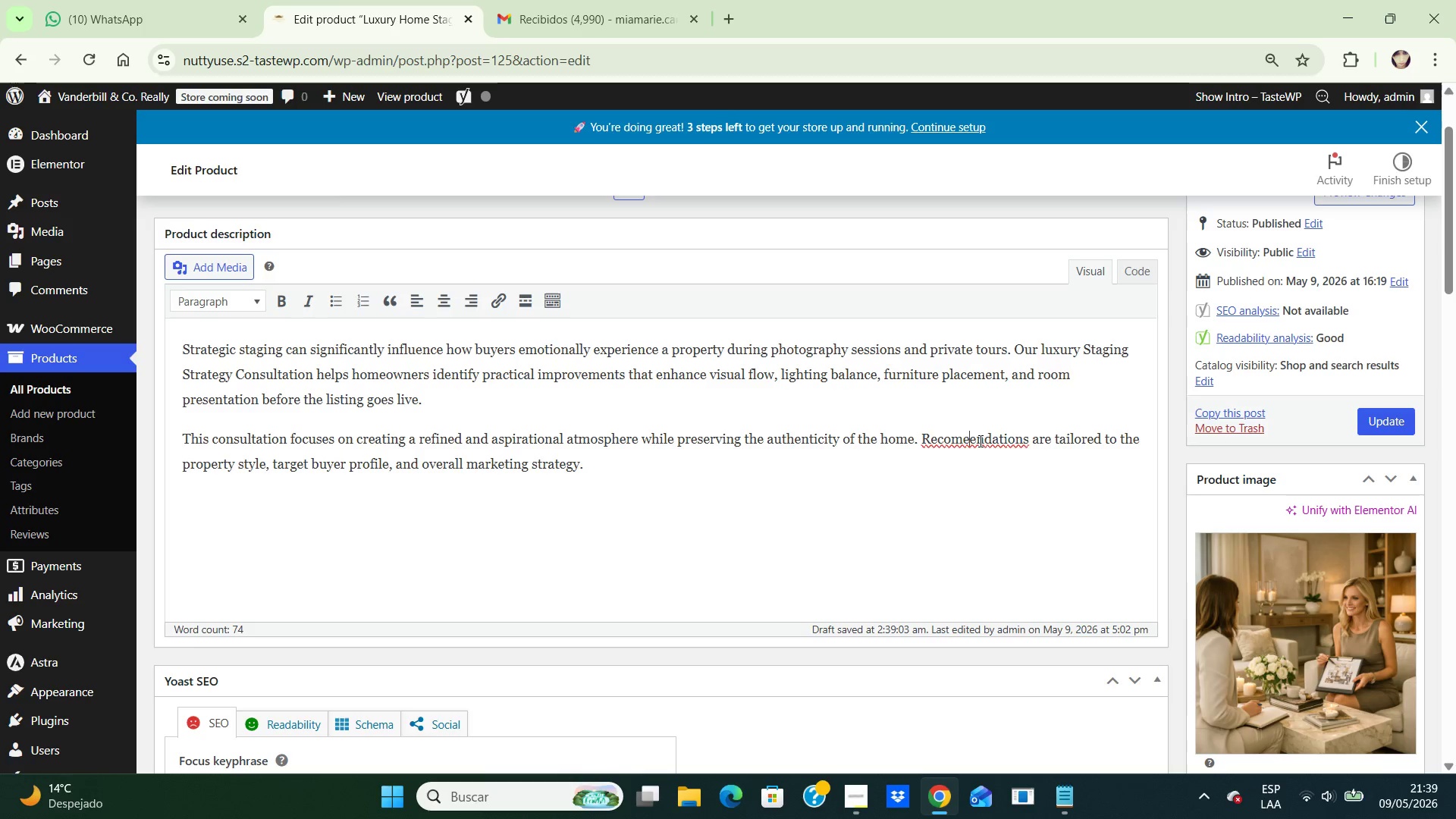 
key(Backspace)
 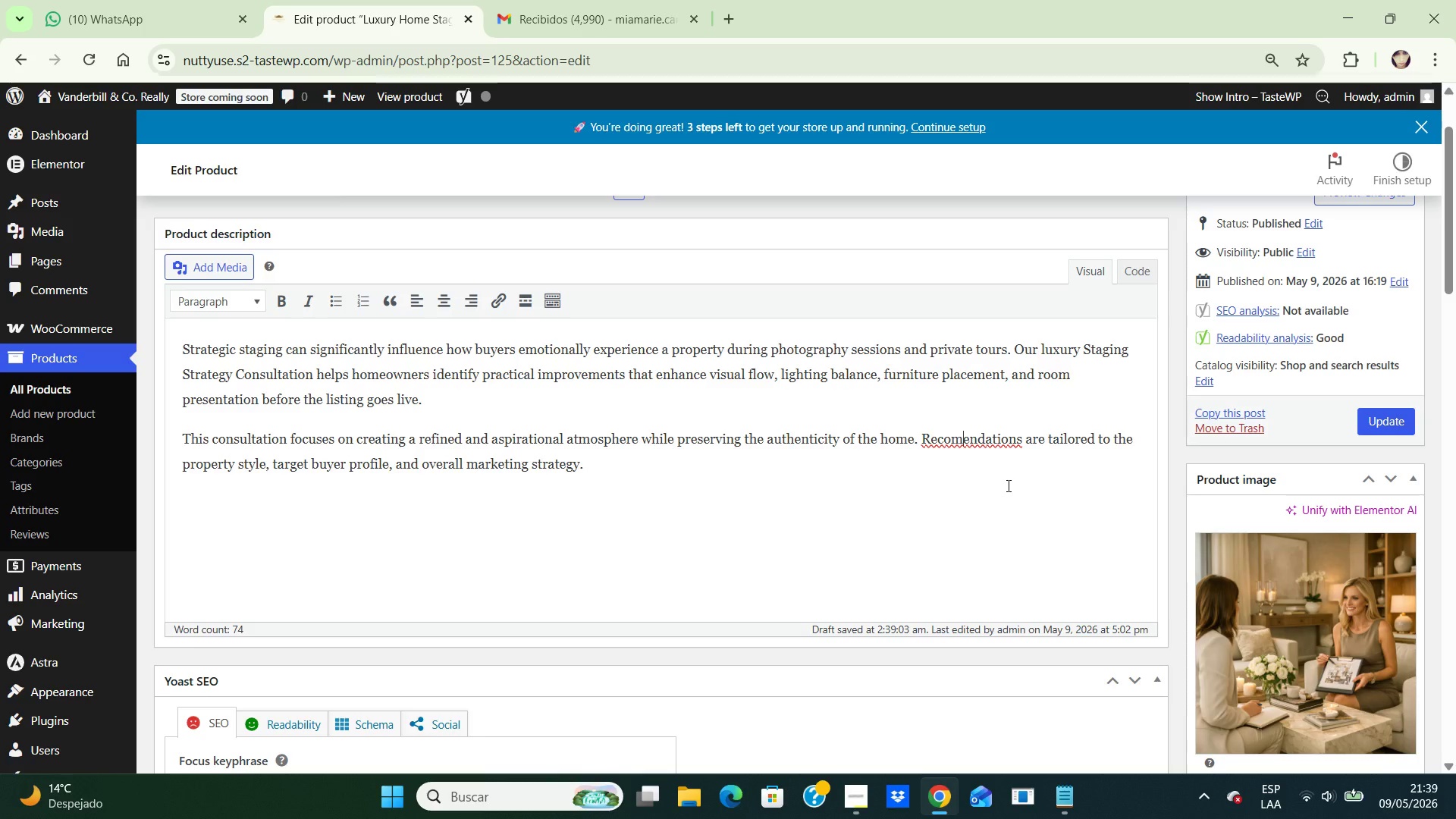 
wait(6.51)
 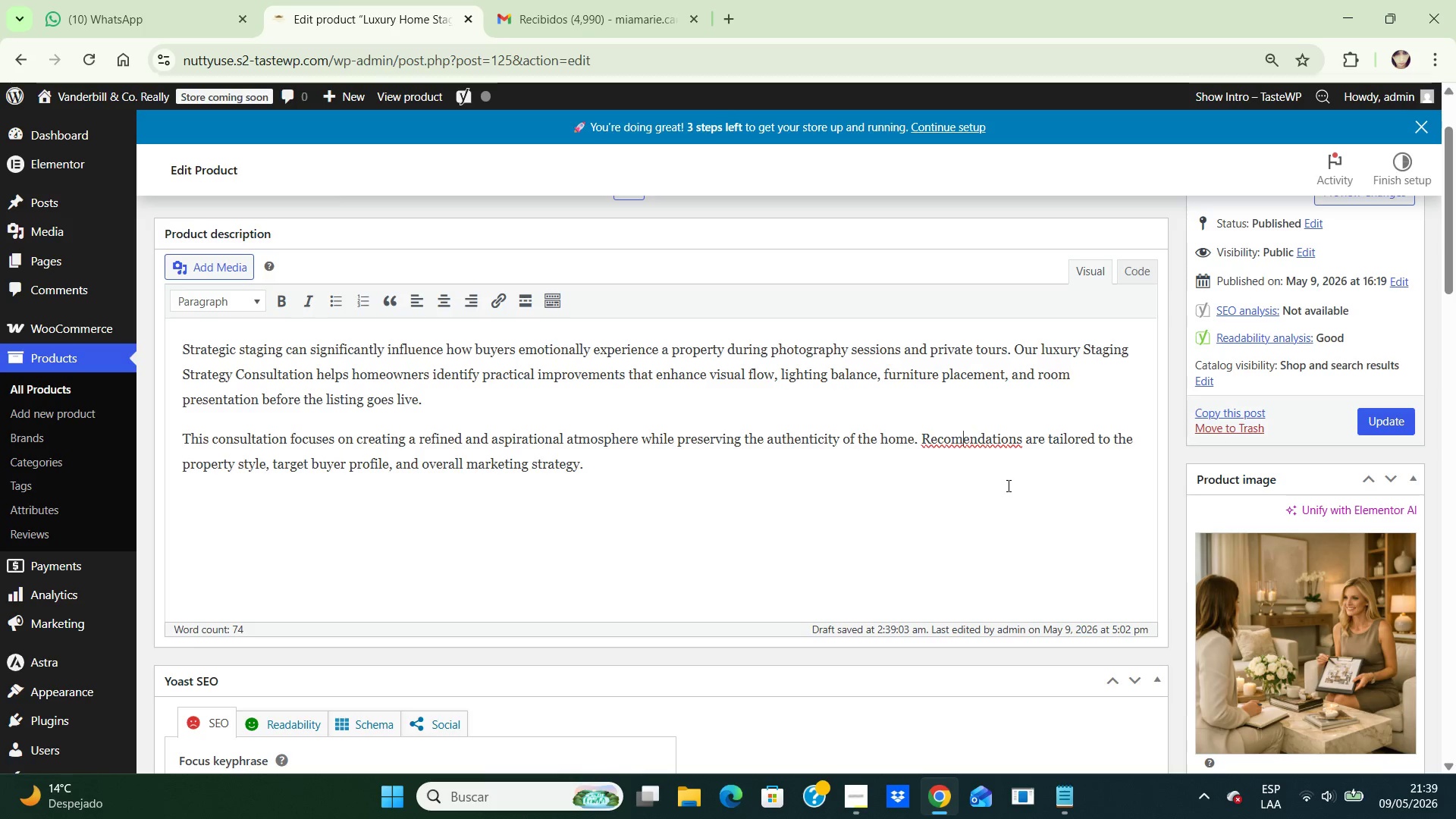 
key(M)
 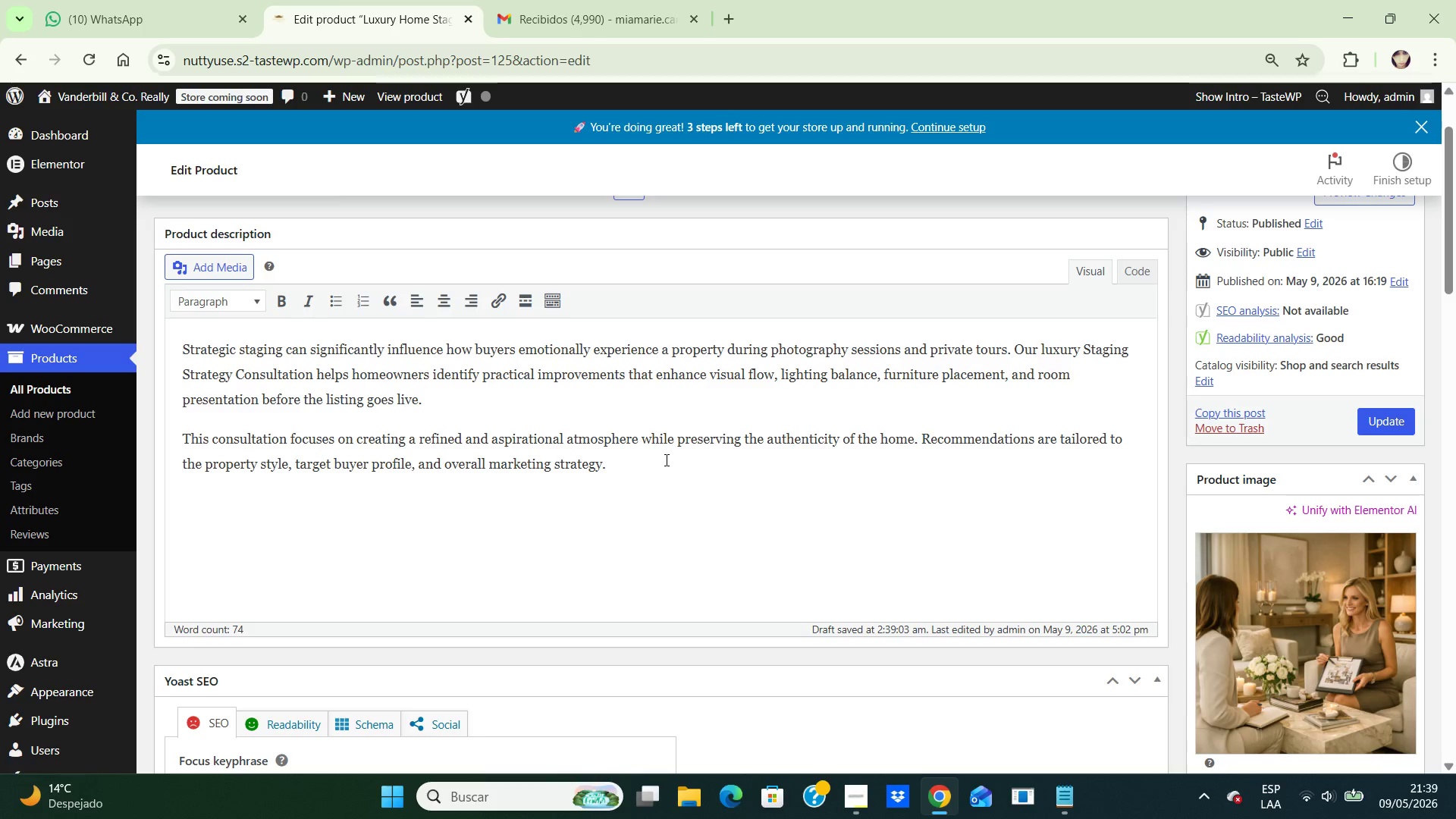 
left_click([665, 460])
 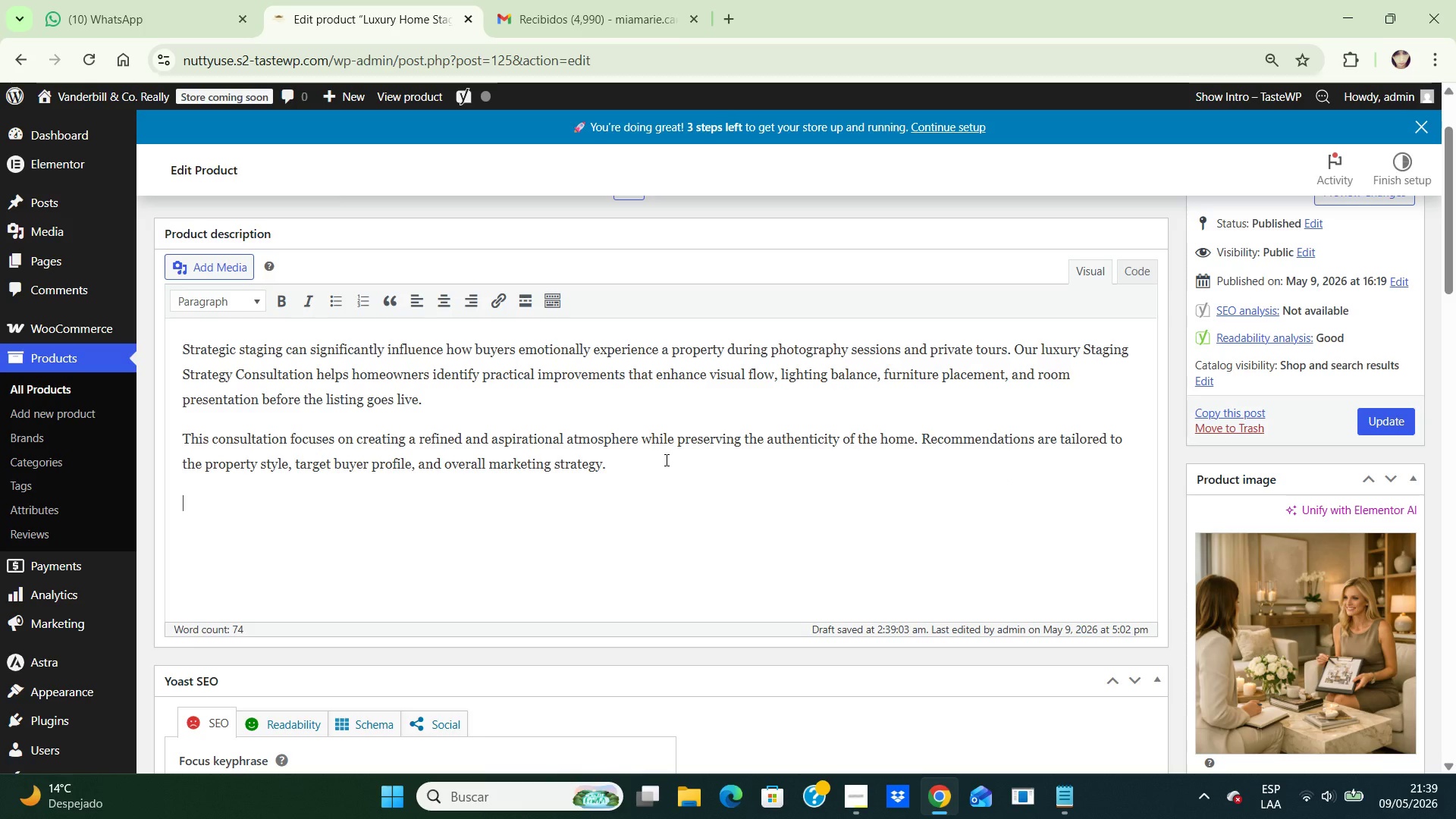 
key(Enter)
 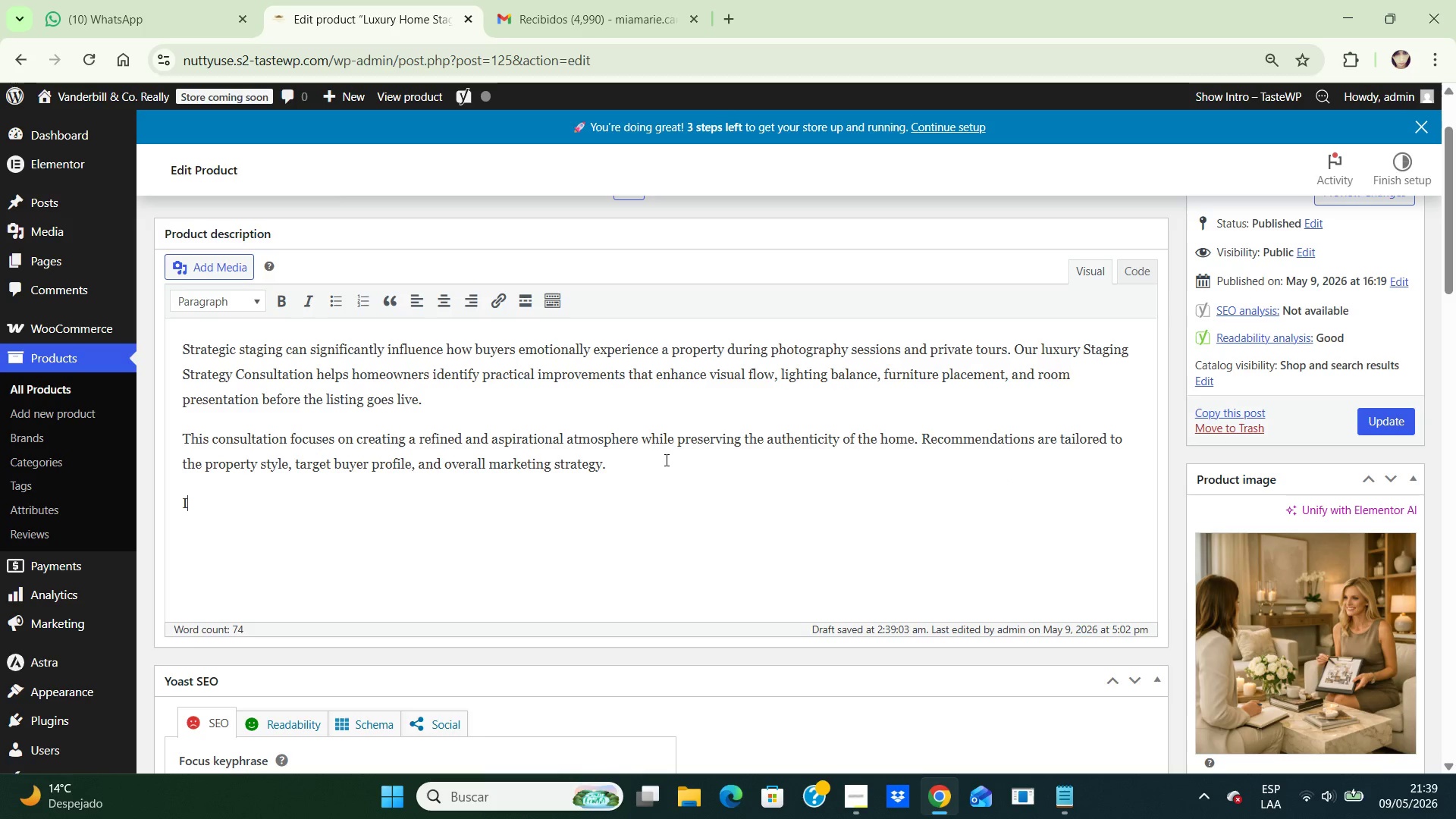 
type(Ideal before photography appoiments, listing launches )
 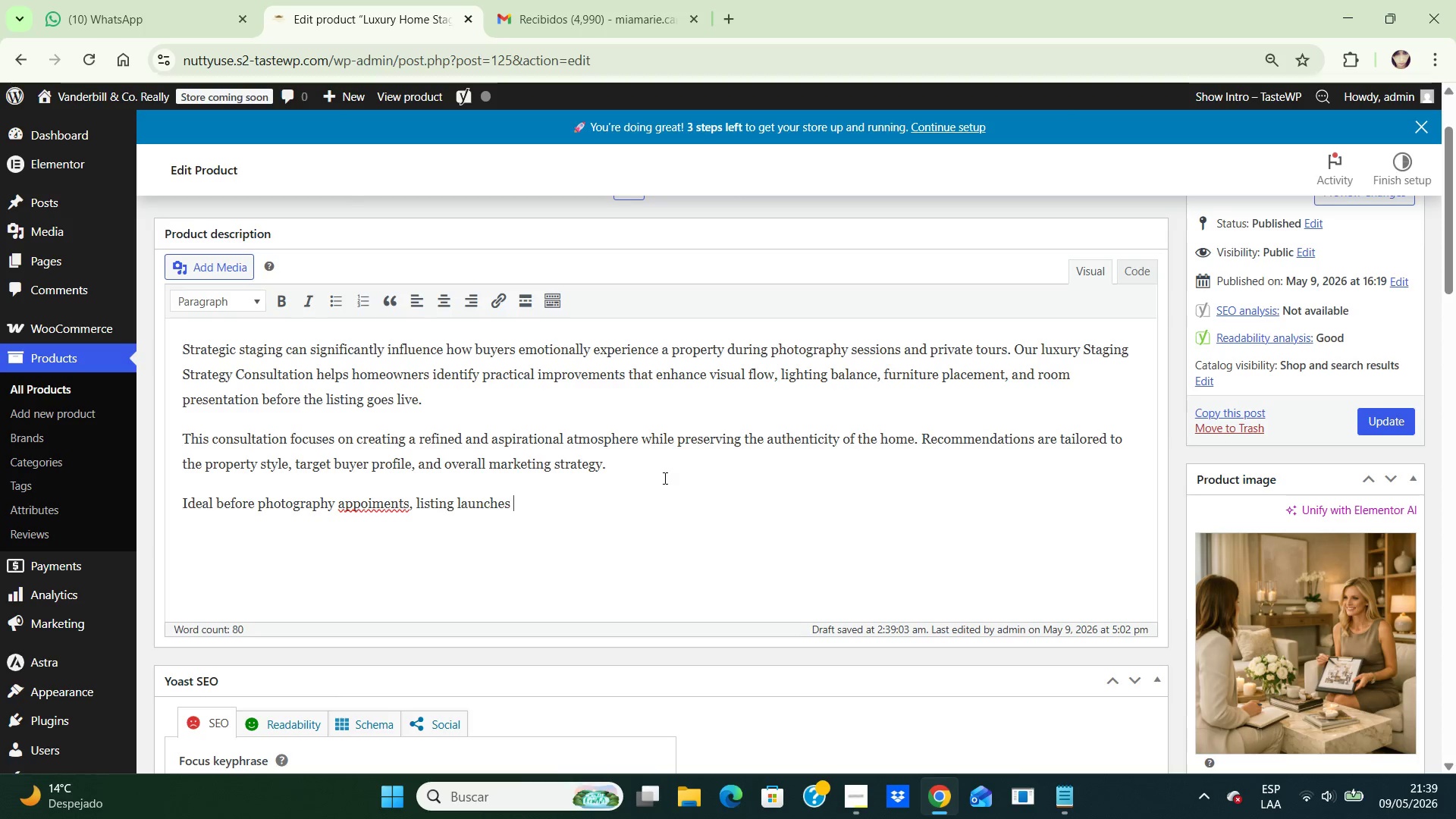 
hold_key(key=Backspace, duration=0.81)
 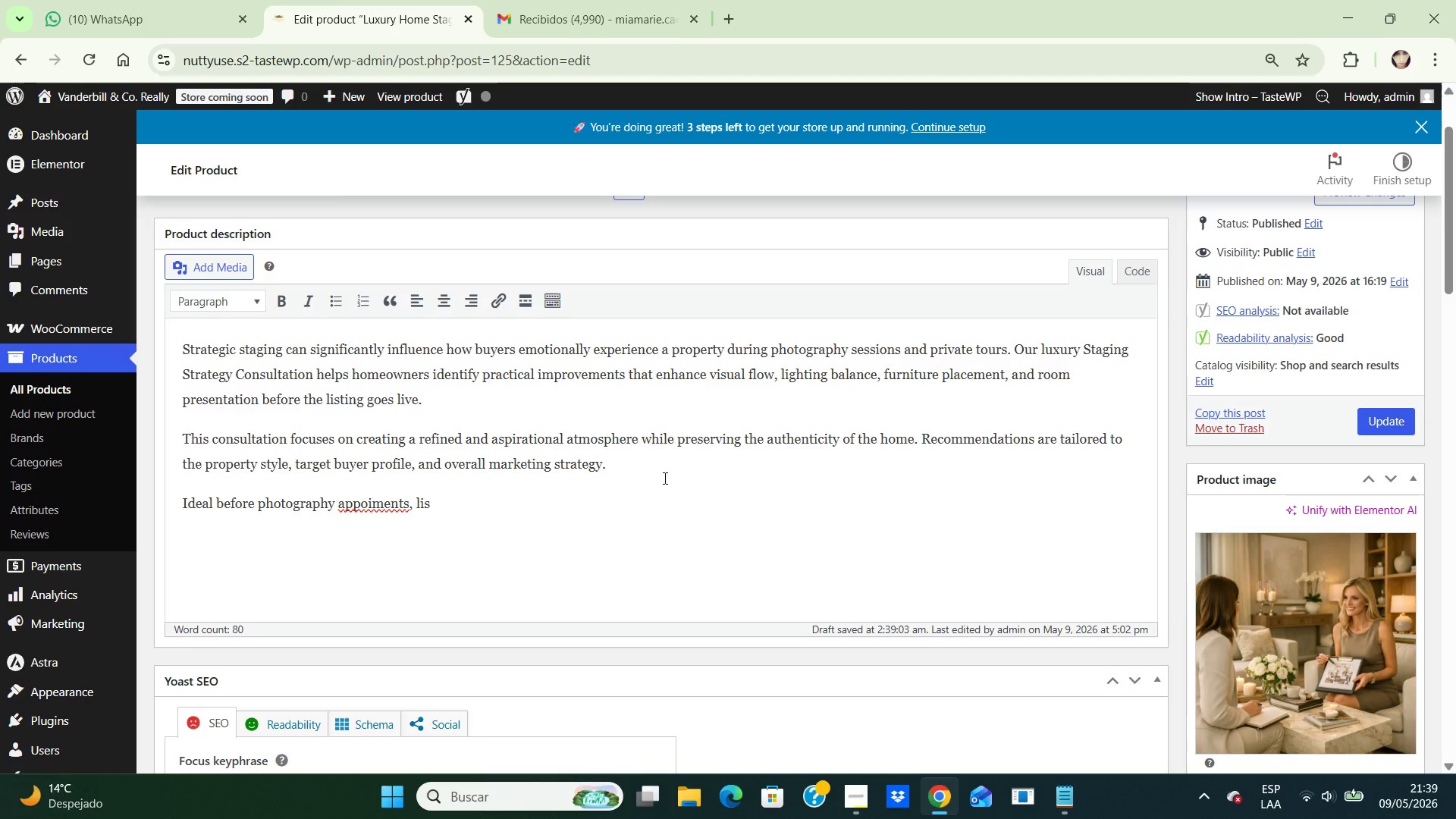 
key(Backspace)
key(Backspace)
key(Backspace)
key(Backspace)
key(Backspace)
key(Backspace)
key(Backspace)
key(Backspace)
key(Backspace)
key(Backspace)
key(Backspace)
key(Backspace)
key(Backspace)
key(Backspace)
type(inments, listing launches )
 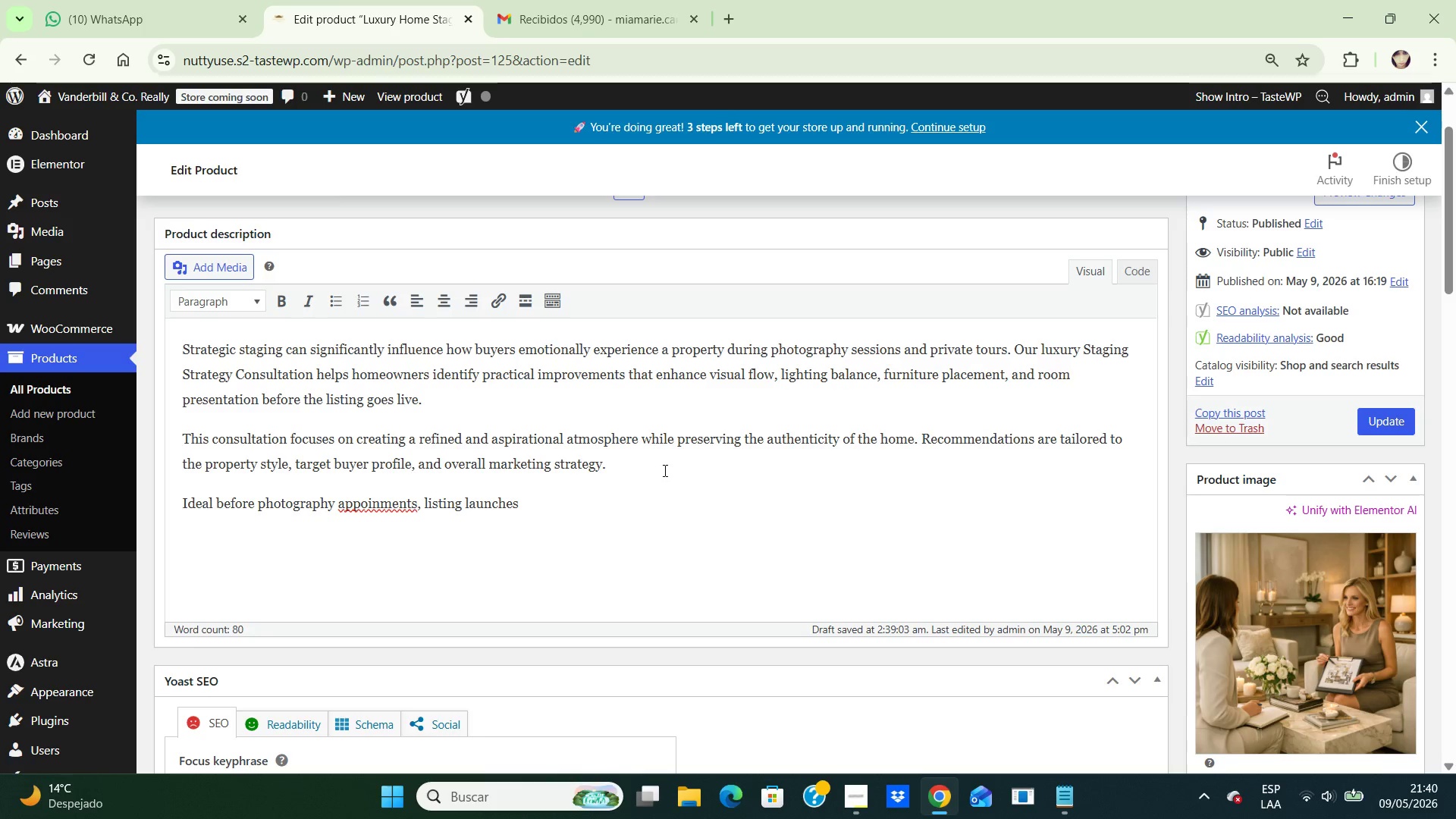 
hold_key(key=Backspace, duration=0.53)
 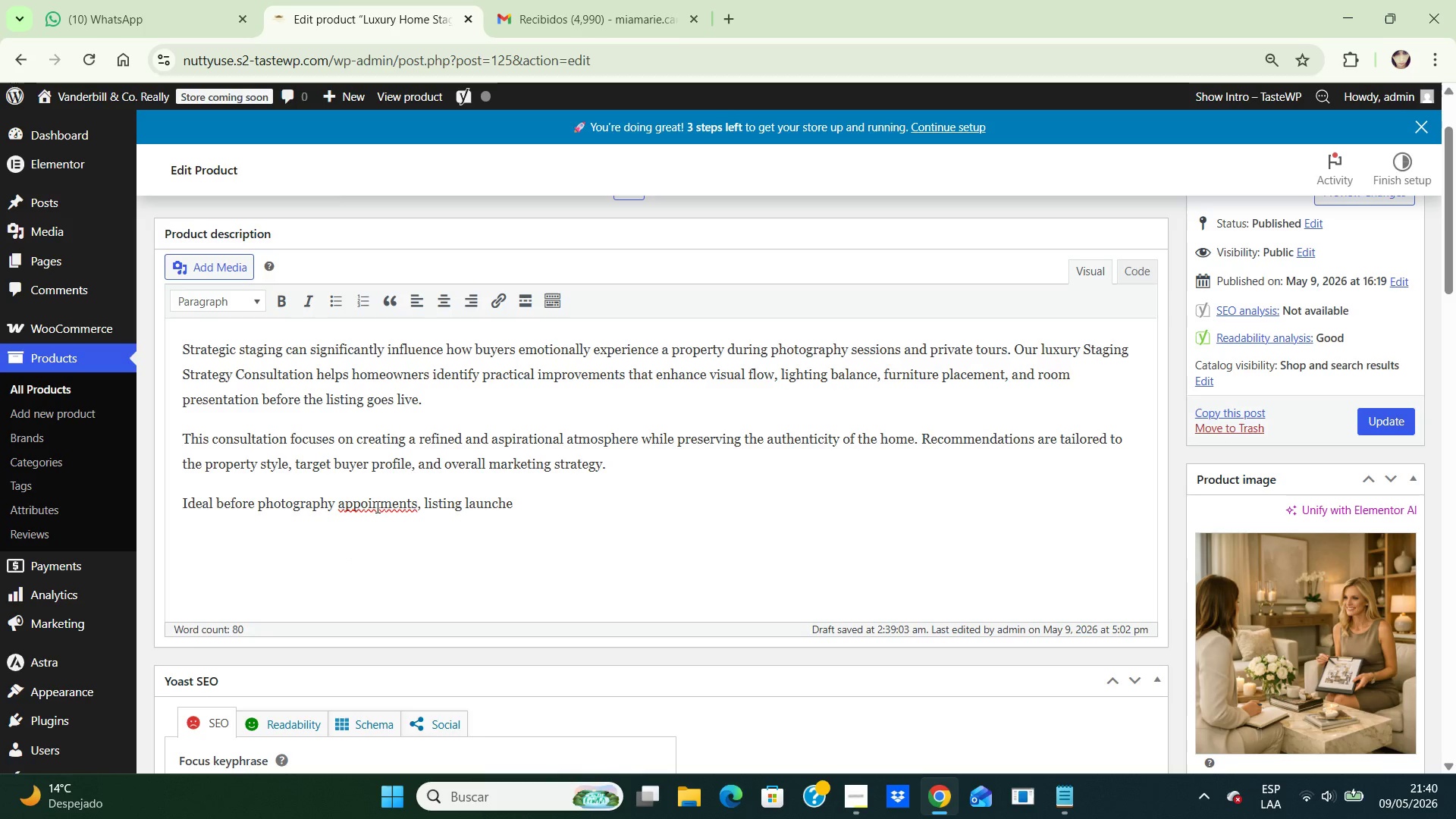 
left_click([378, 501])
 